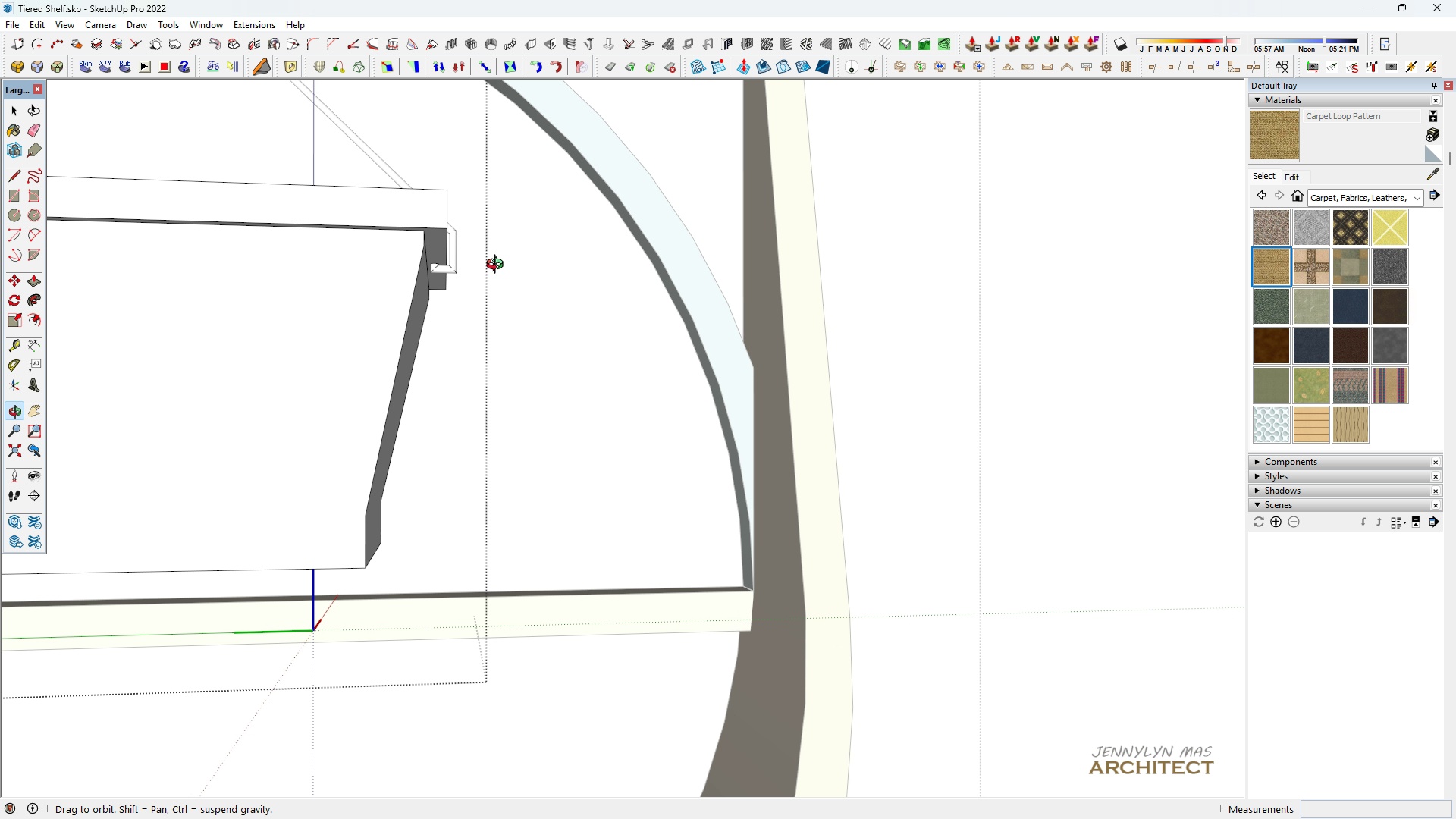 
key(Space)
 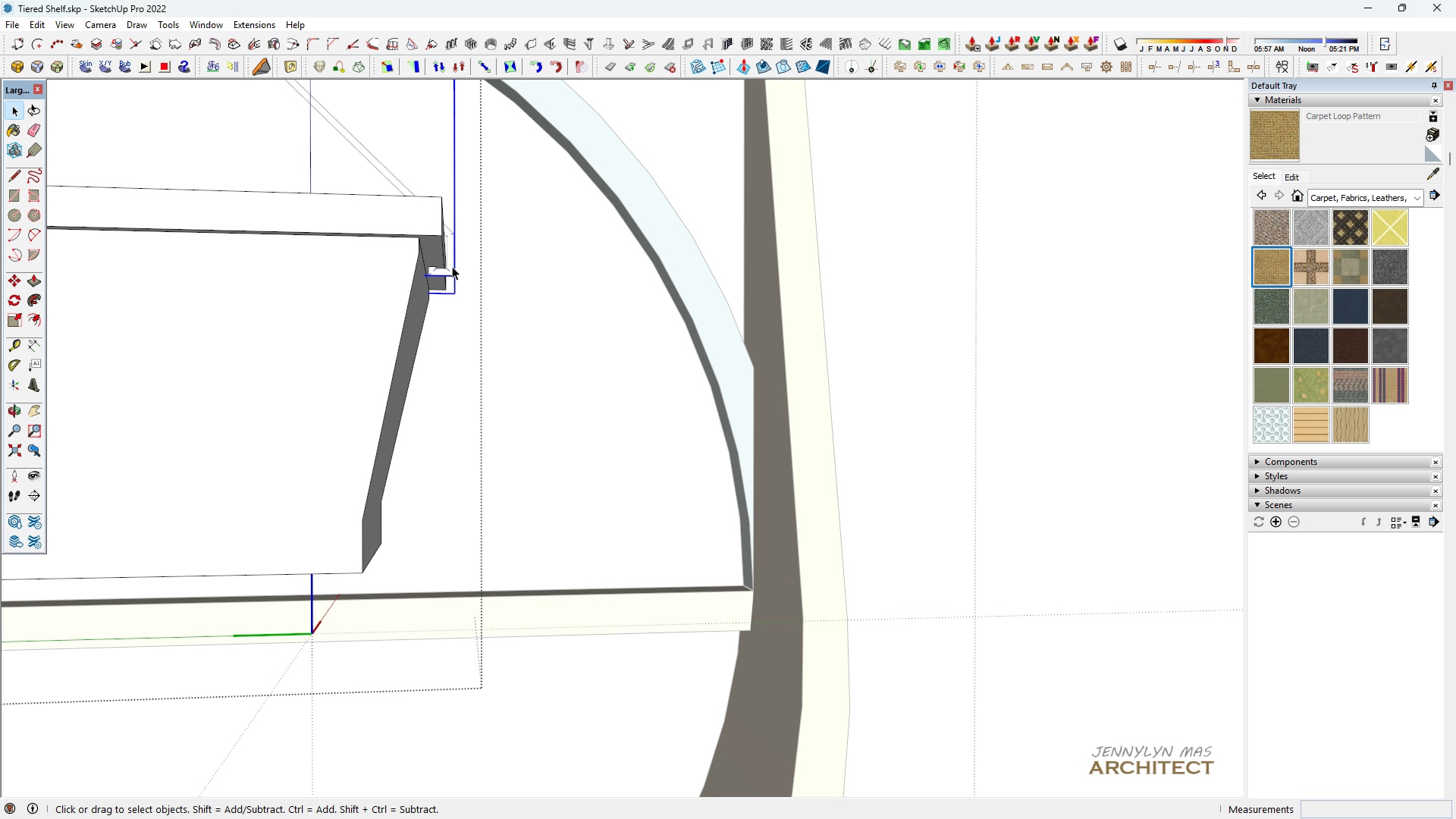 
double_click([452, 266])
 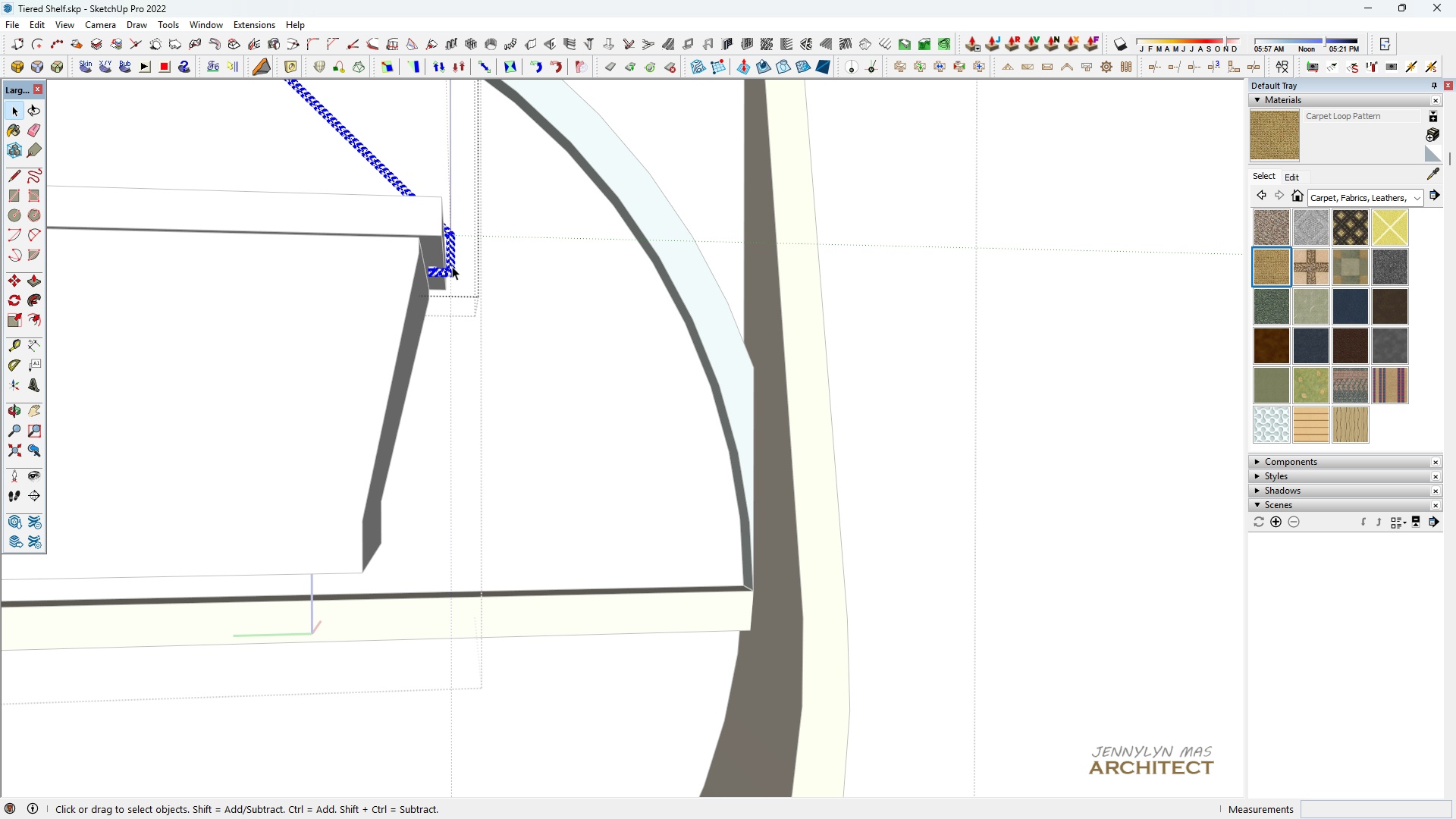 
triple_click([452, 266])
 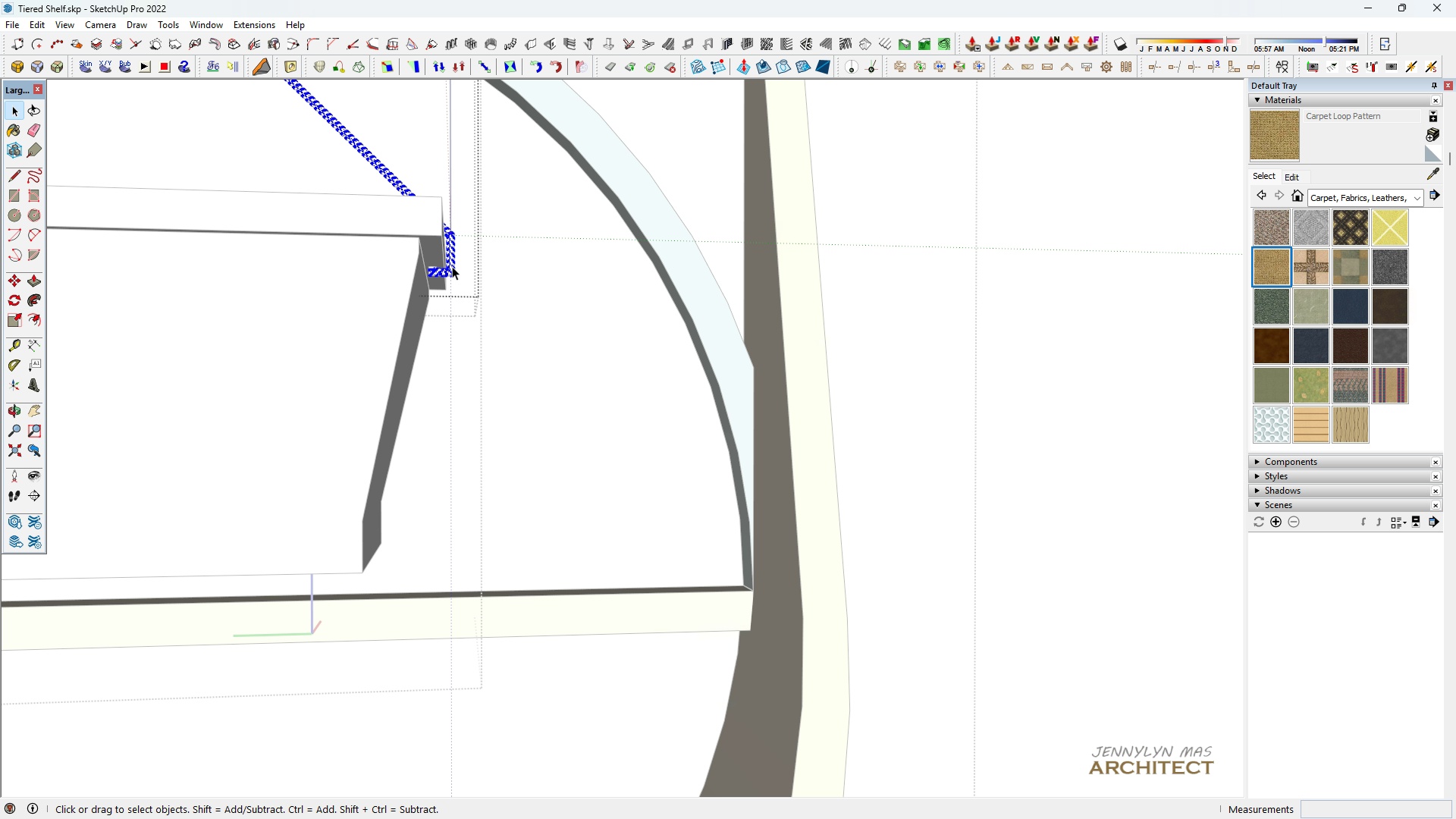 
triple_click([452, 266])
 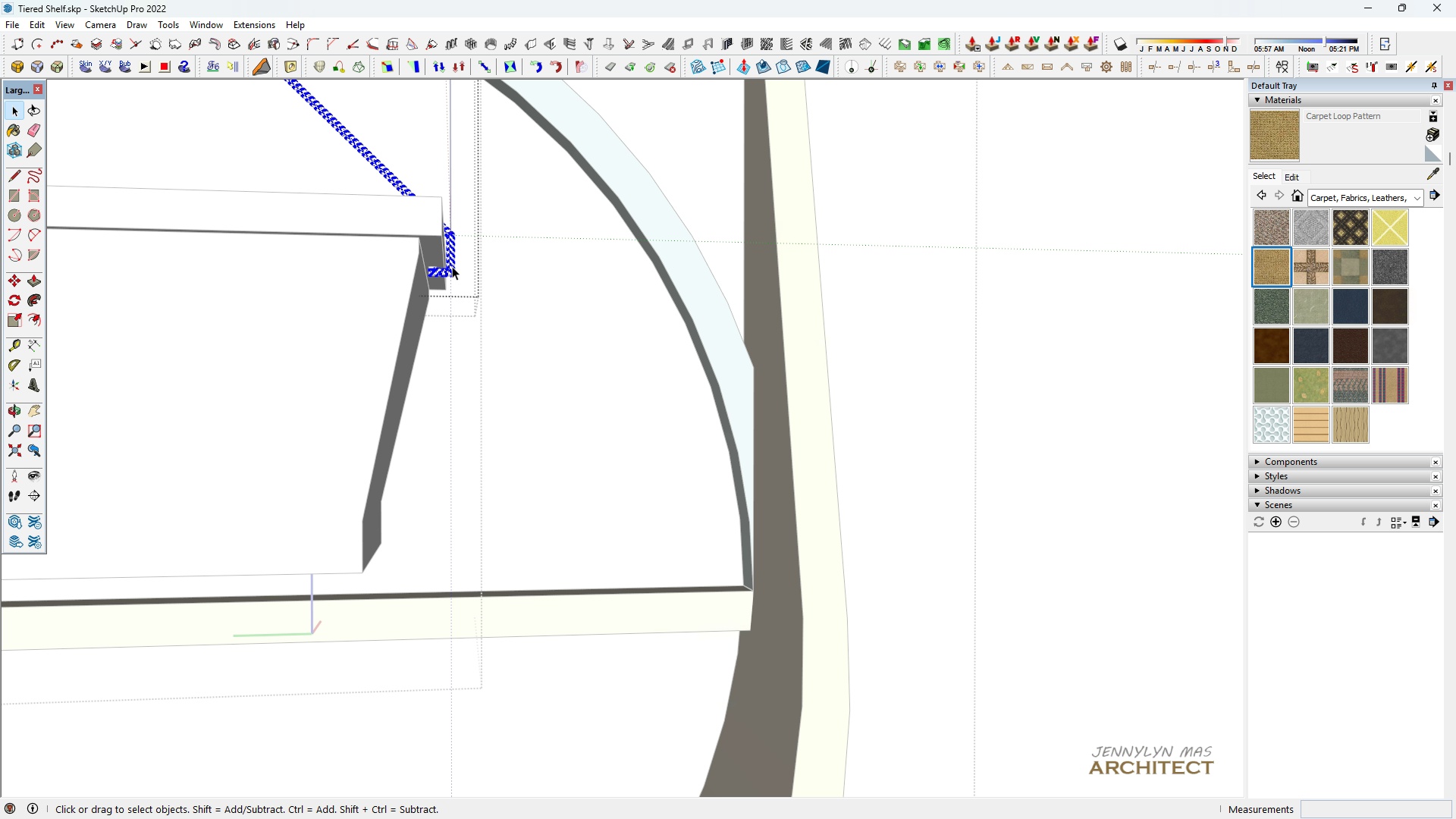 
triple_click([452, 266])
 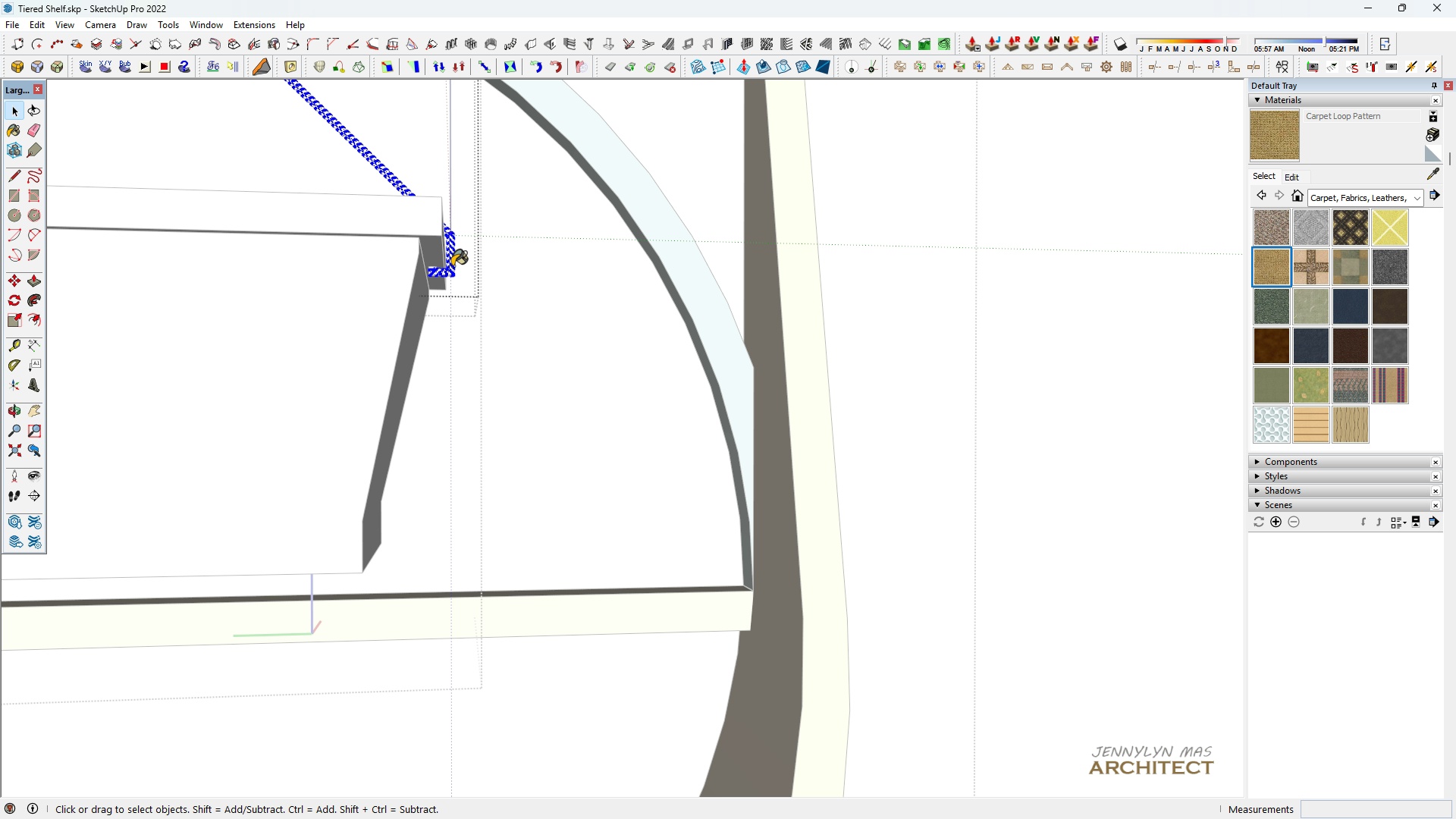 
key(B)
 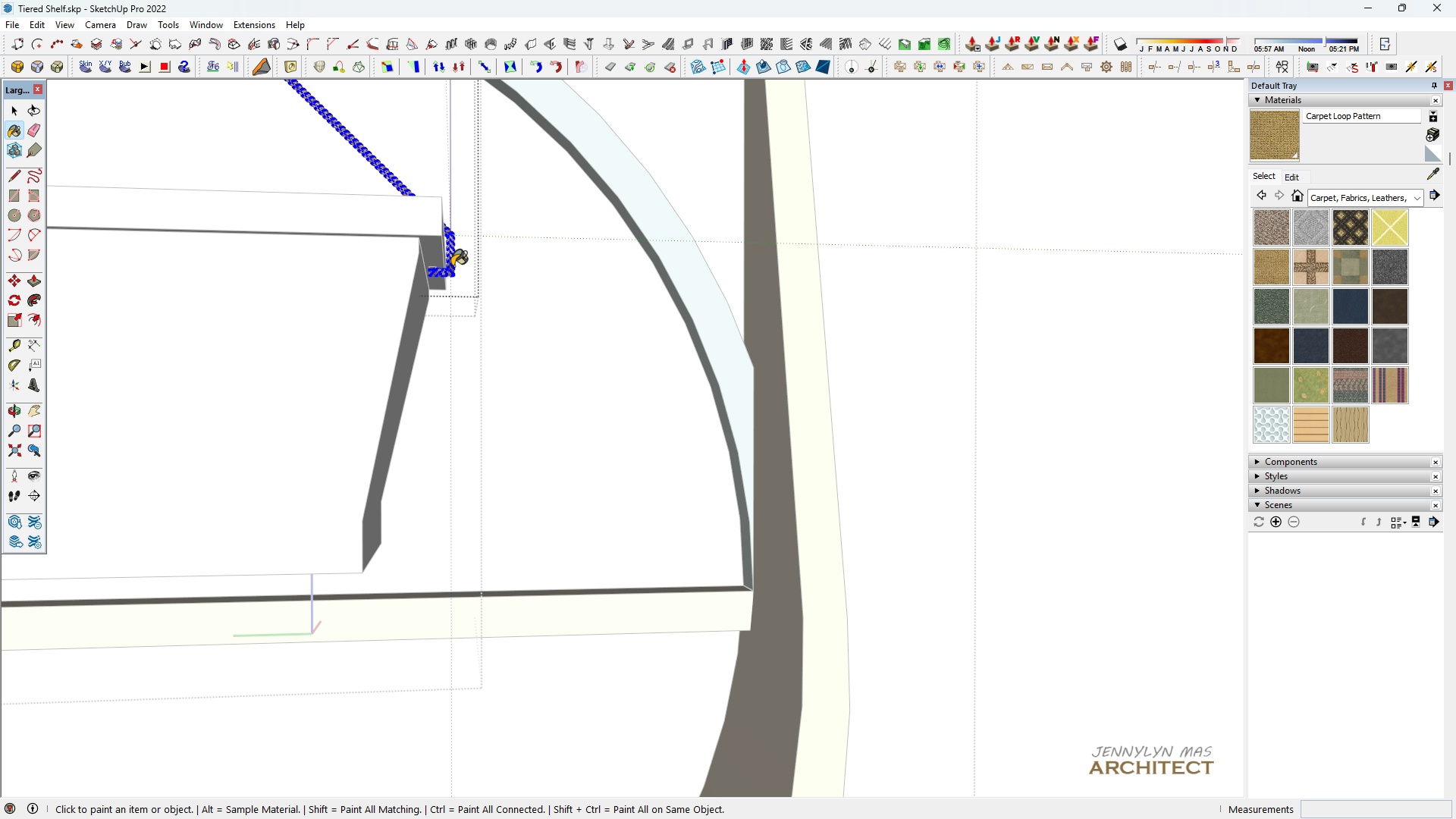 
double_click([452, 266])
 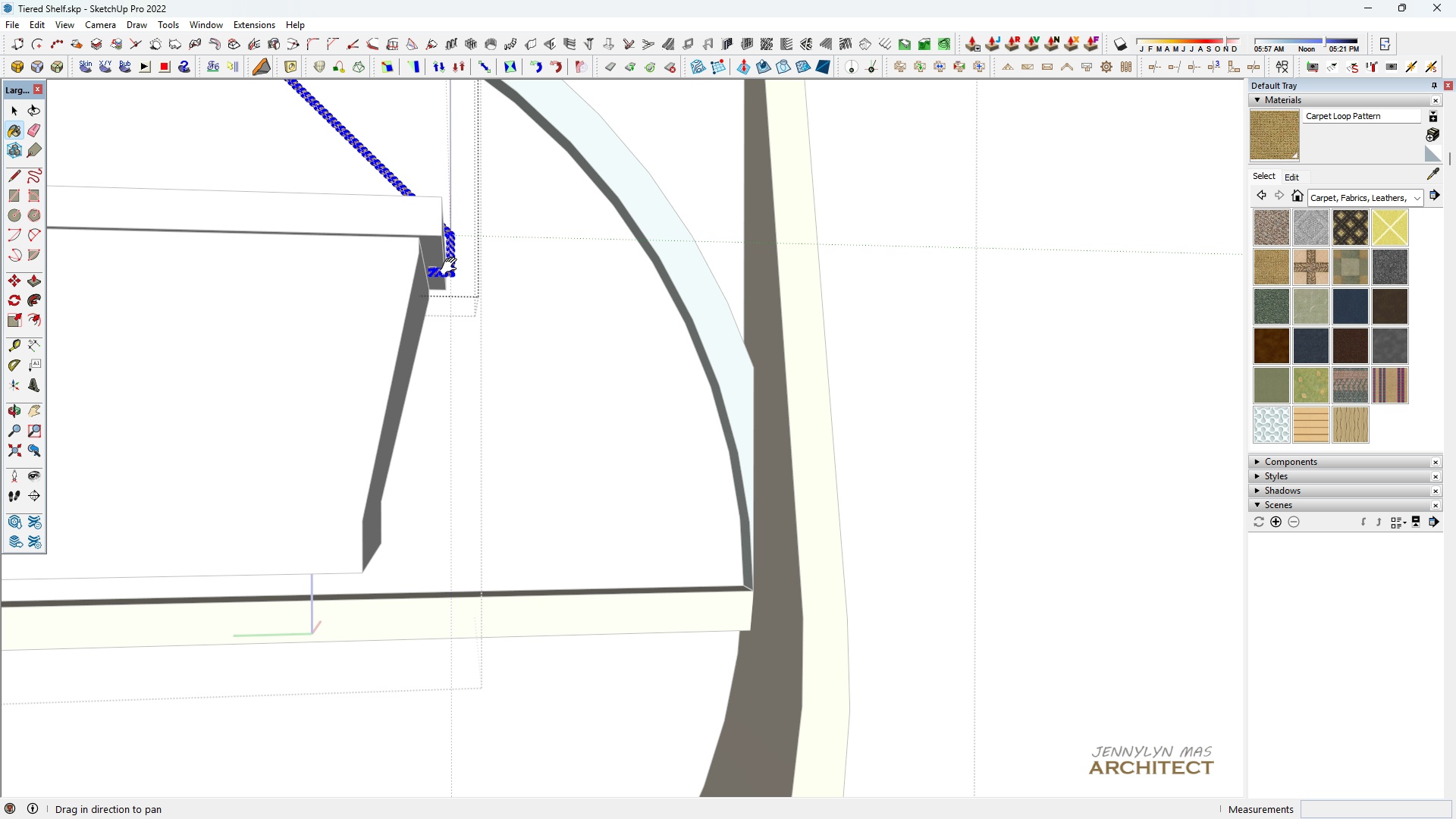 
triple_click([452, 266])
 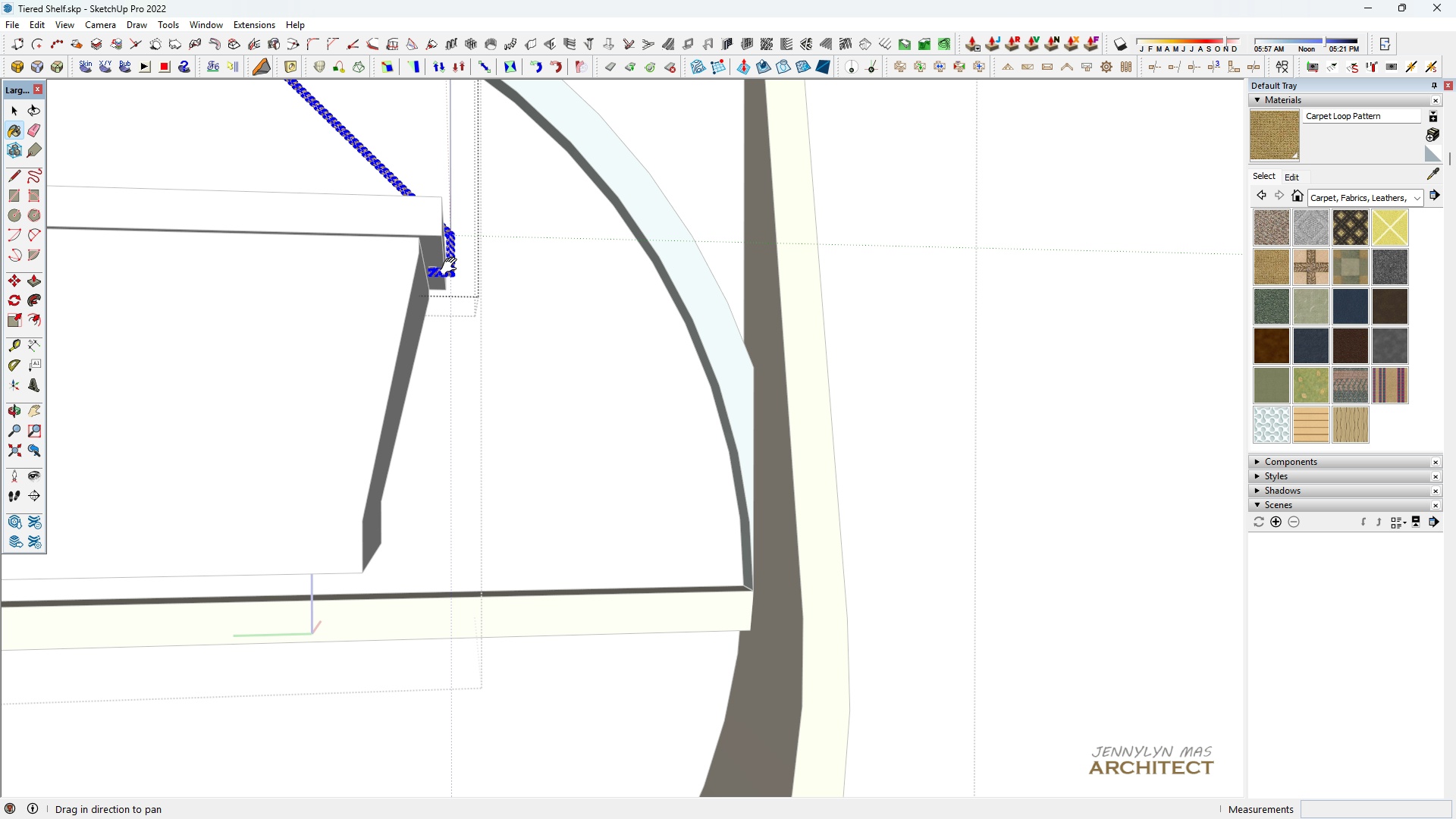 
type(hhh )
key(Escape)
key(Escape)
key(Escape)
key(Escape)
key(Escape)
type( h)
 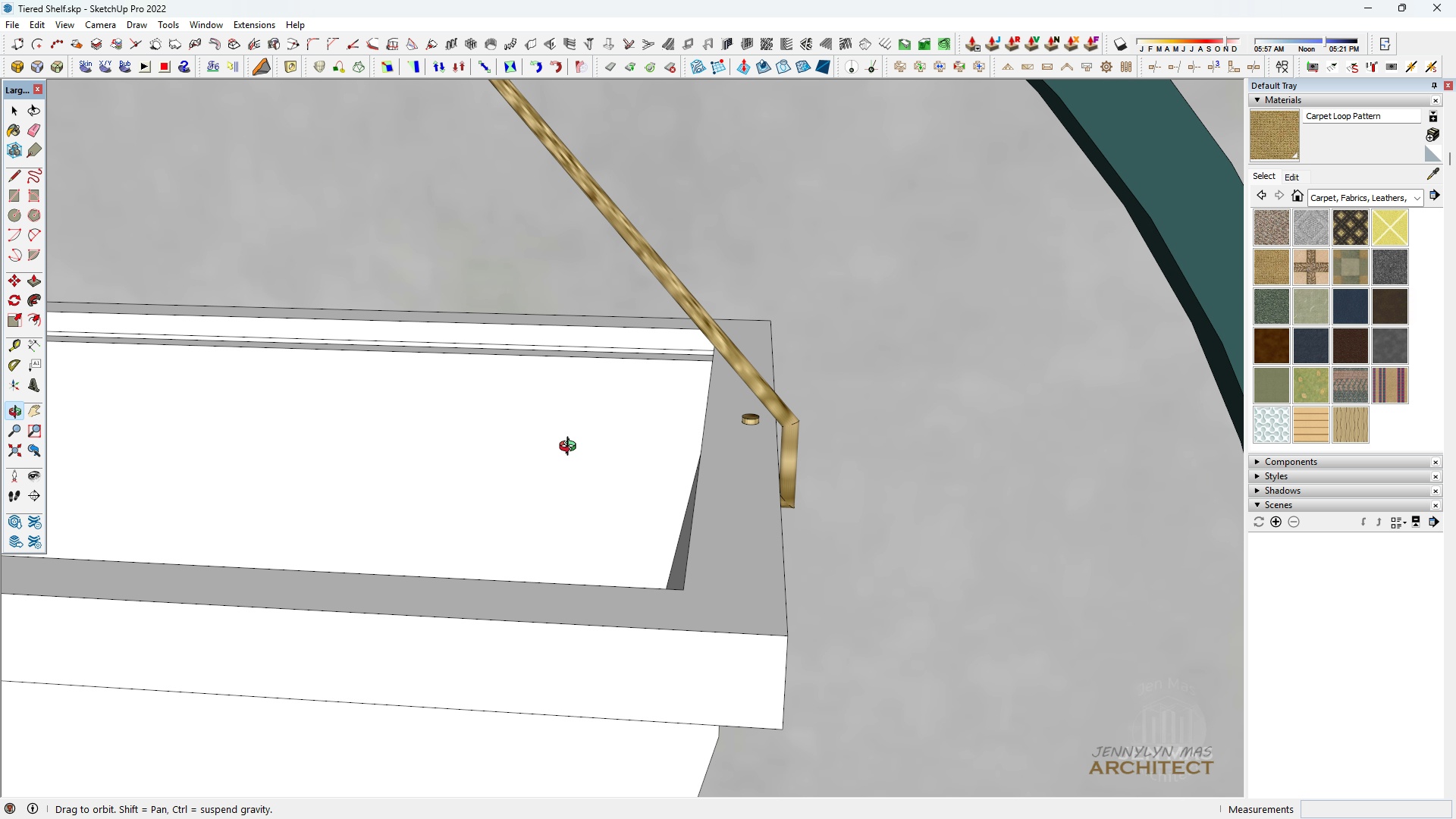 
scroll: coordinate [413, 446], scroll_direction: down, amount: 6.0
 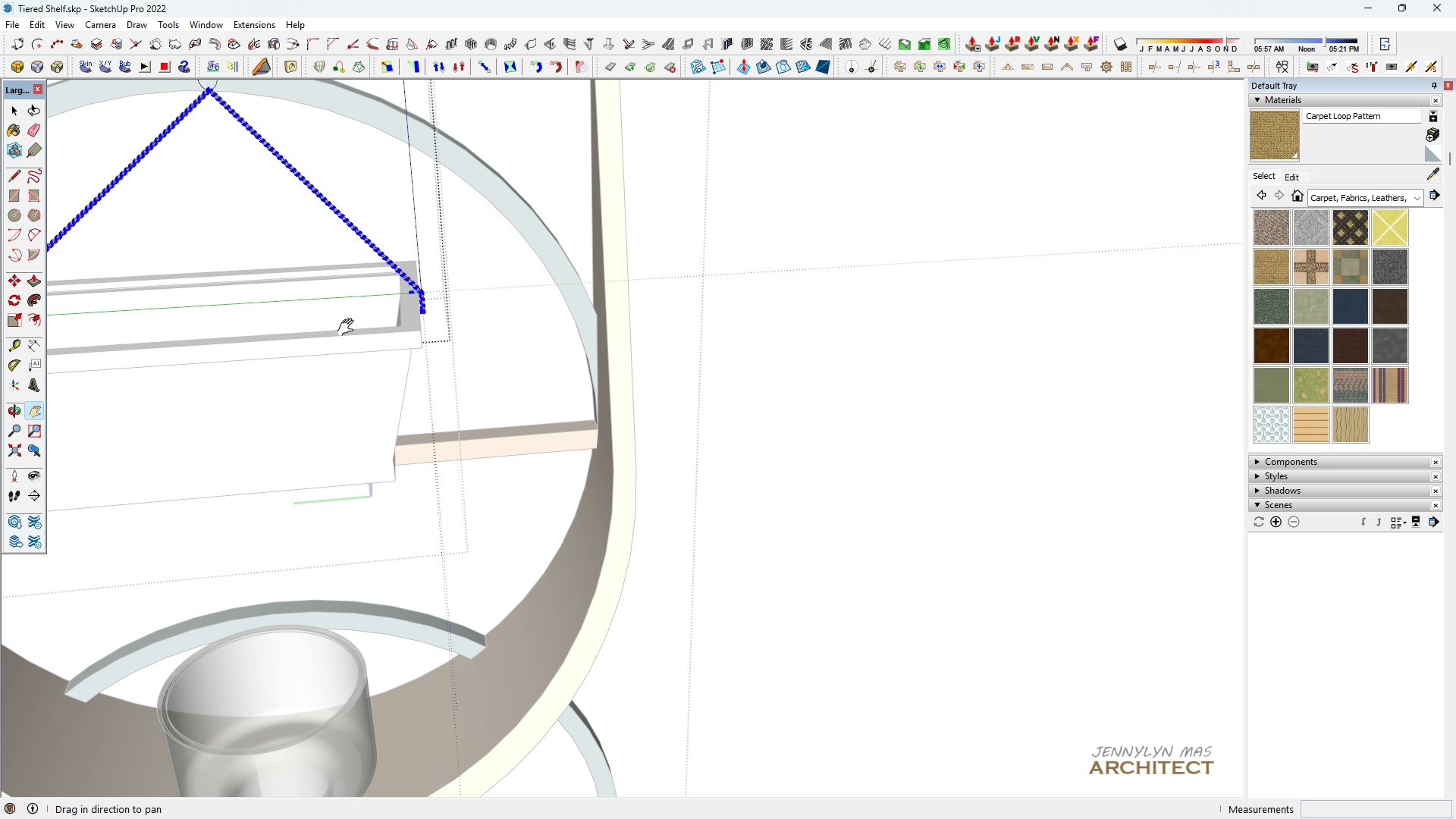 
left_click_drag(start_coordinate=[350, 328], to_coordinate=[708, 482])
 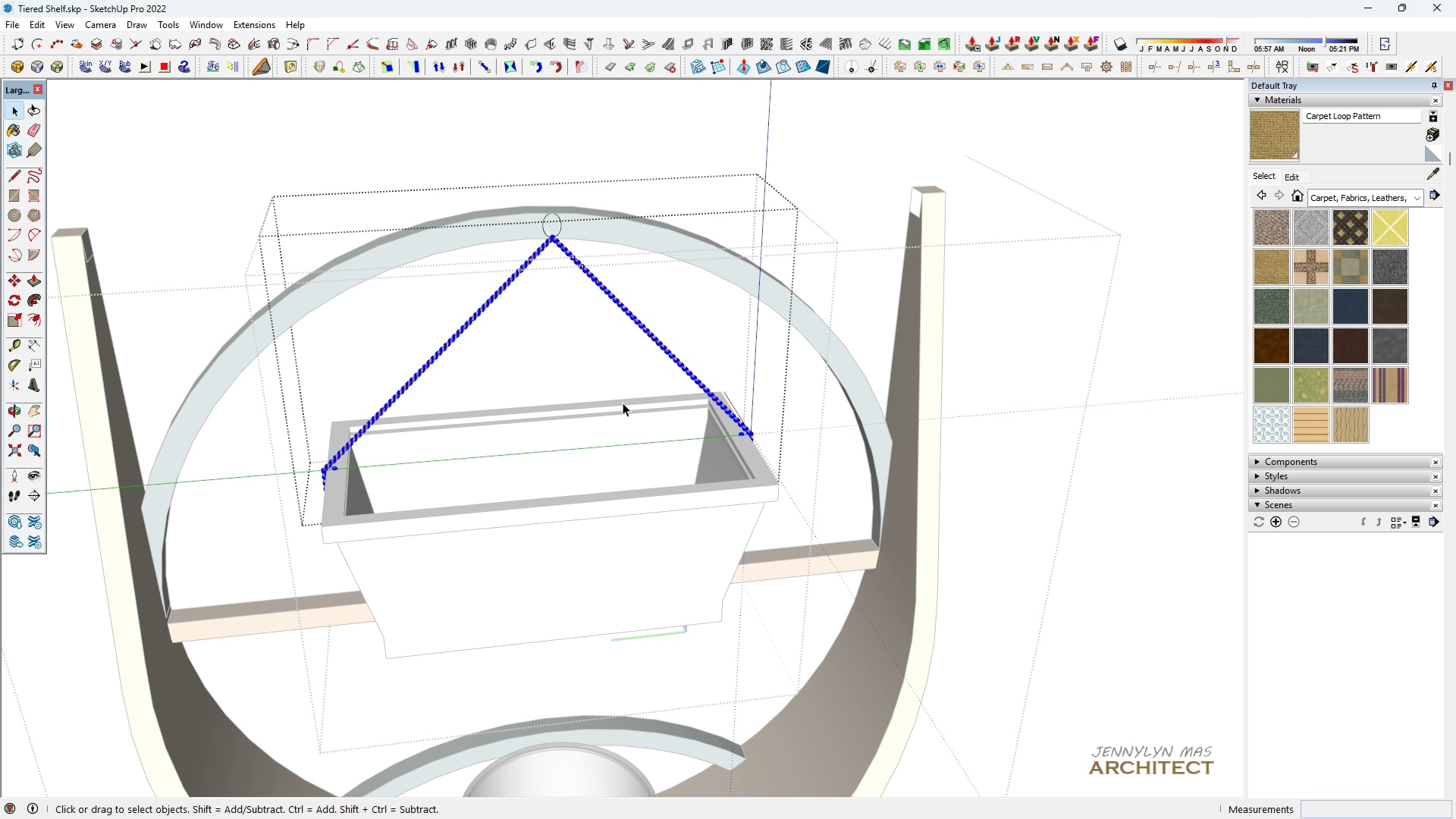 
scroll: coordinate [707, 508], scroll_direction: up, amount: 12.0
 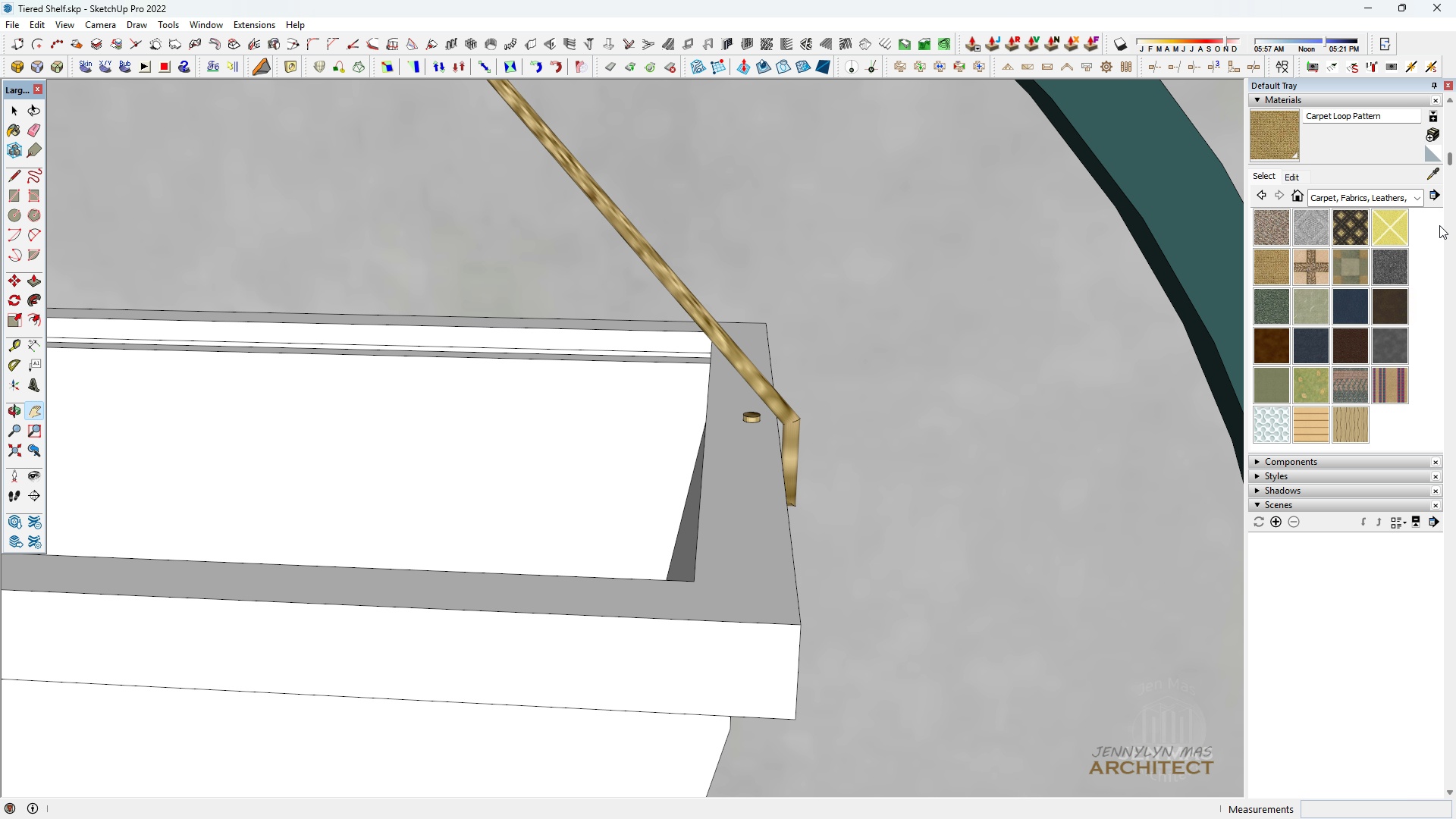 
left_click_drag(start_coordinate=[1444, 168], to_coordinate=[1440, 167])
 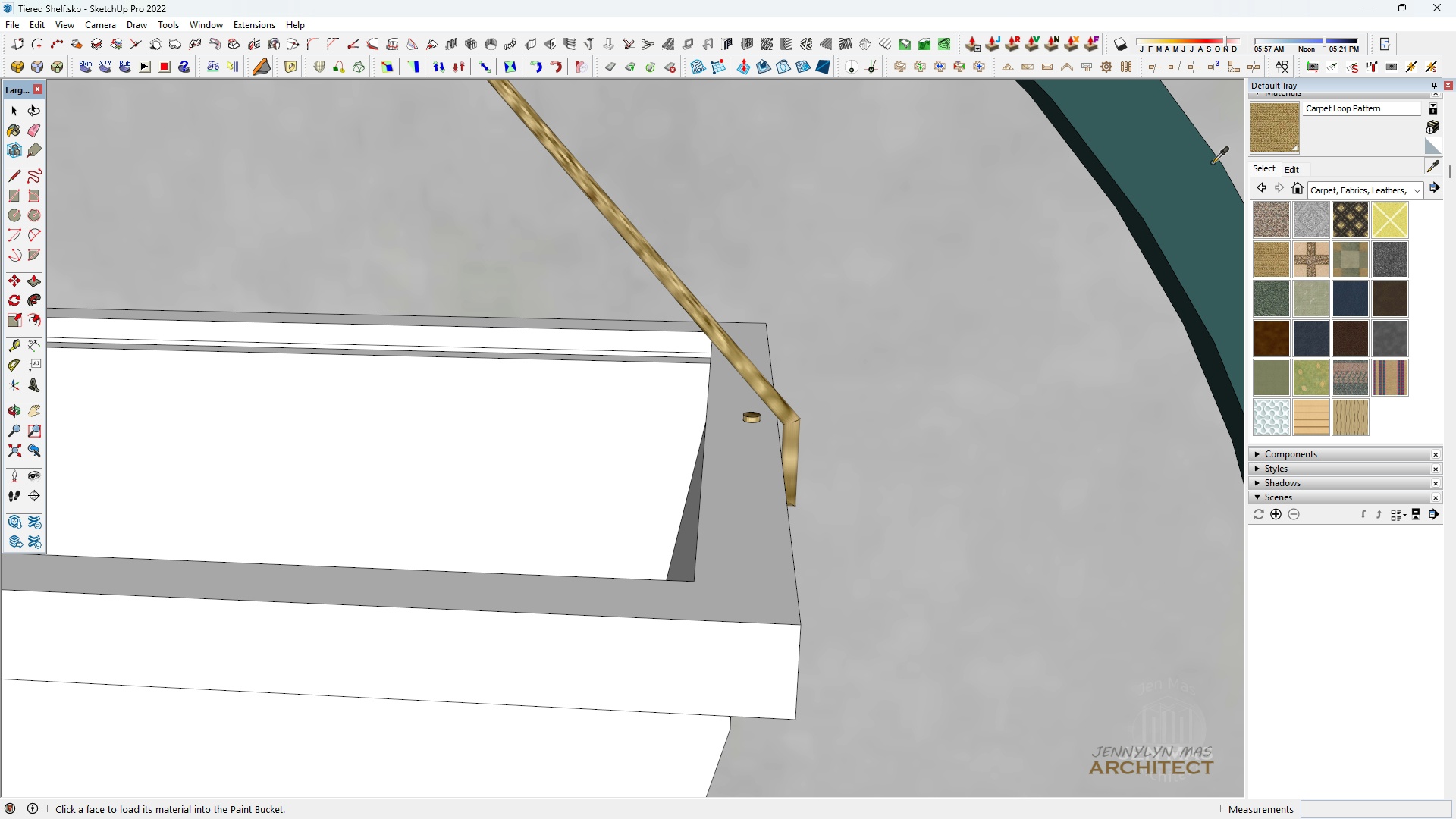 
left_click([1175, 177])
 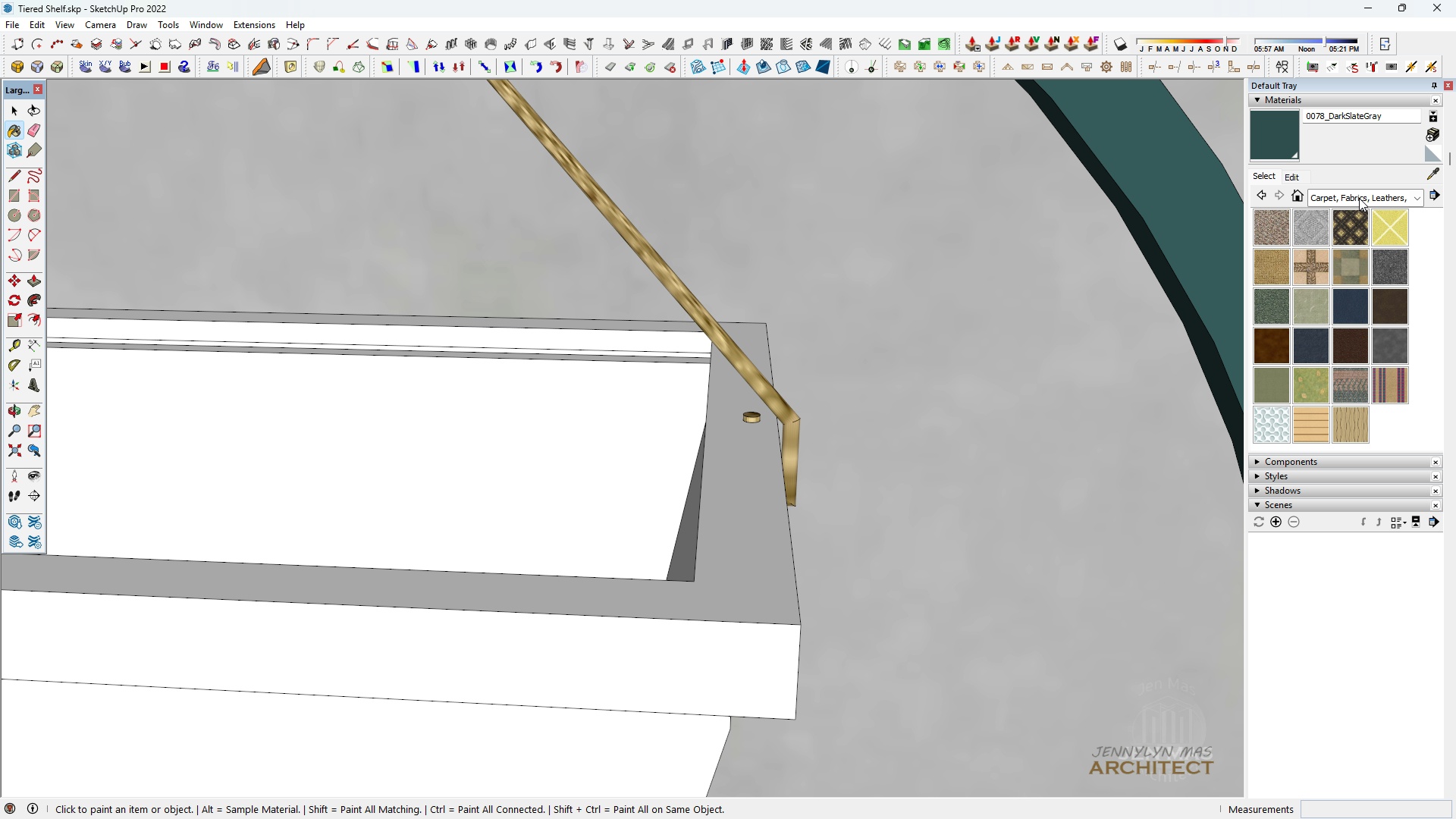 
left_click([1359, 199])
 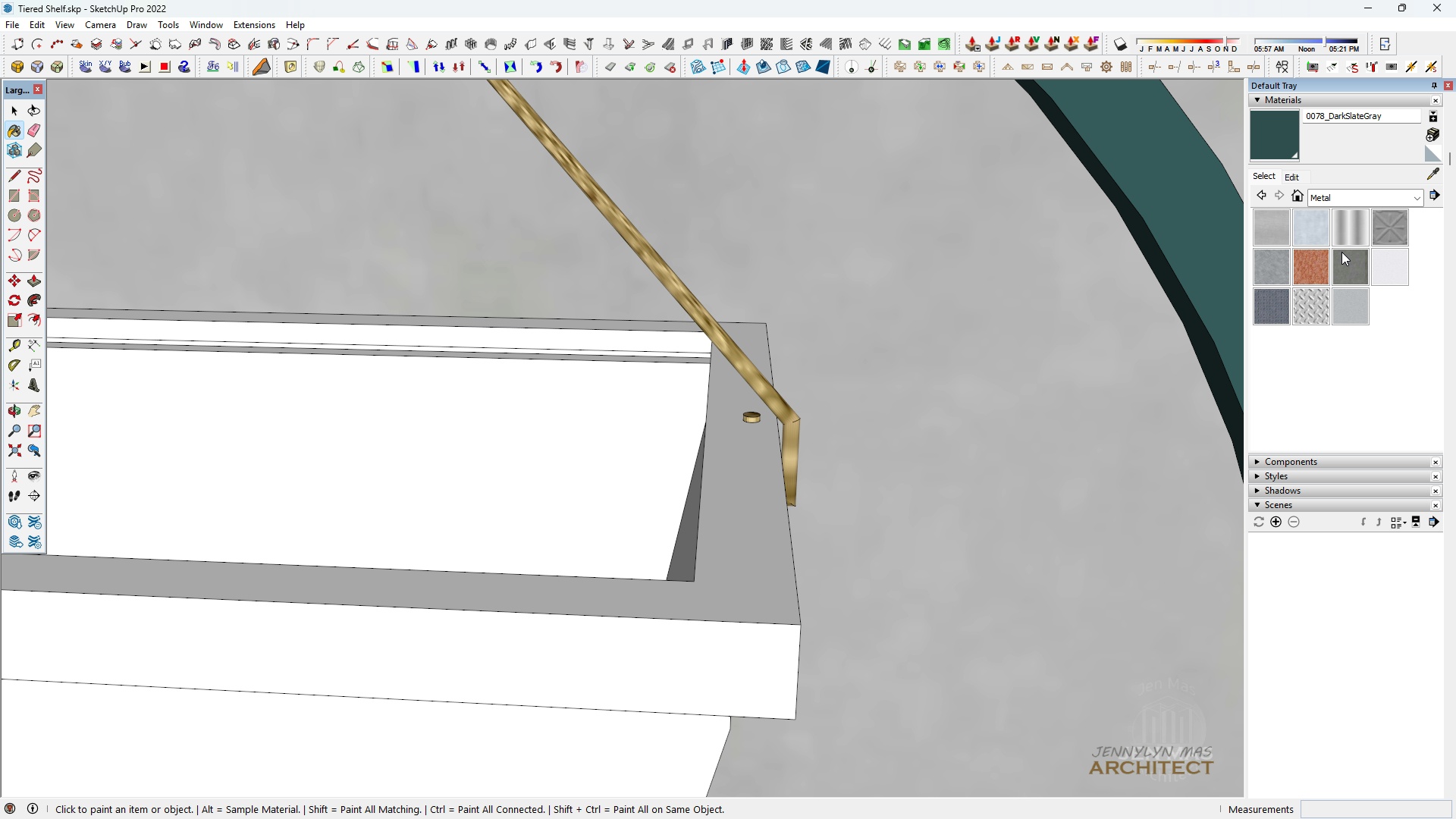 
left_click([1354, 214])
 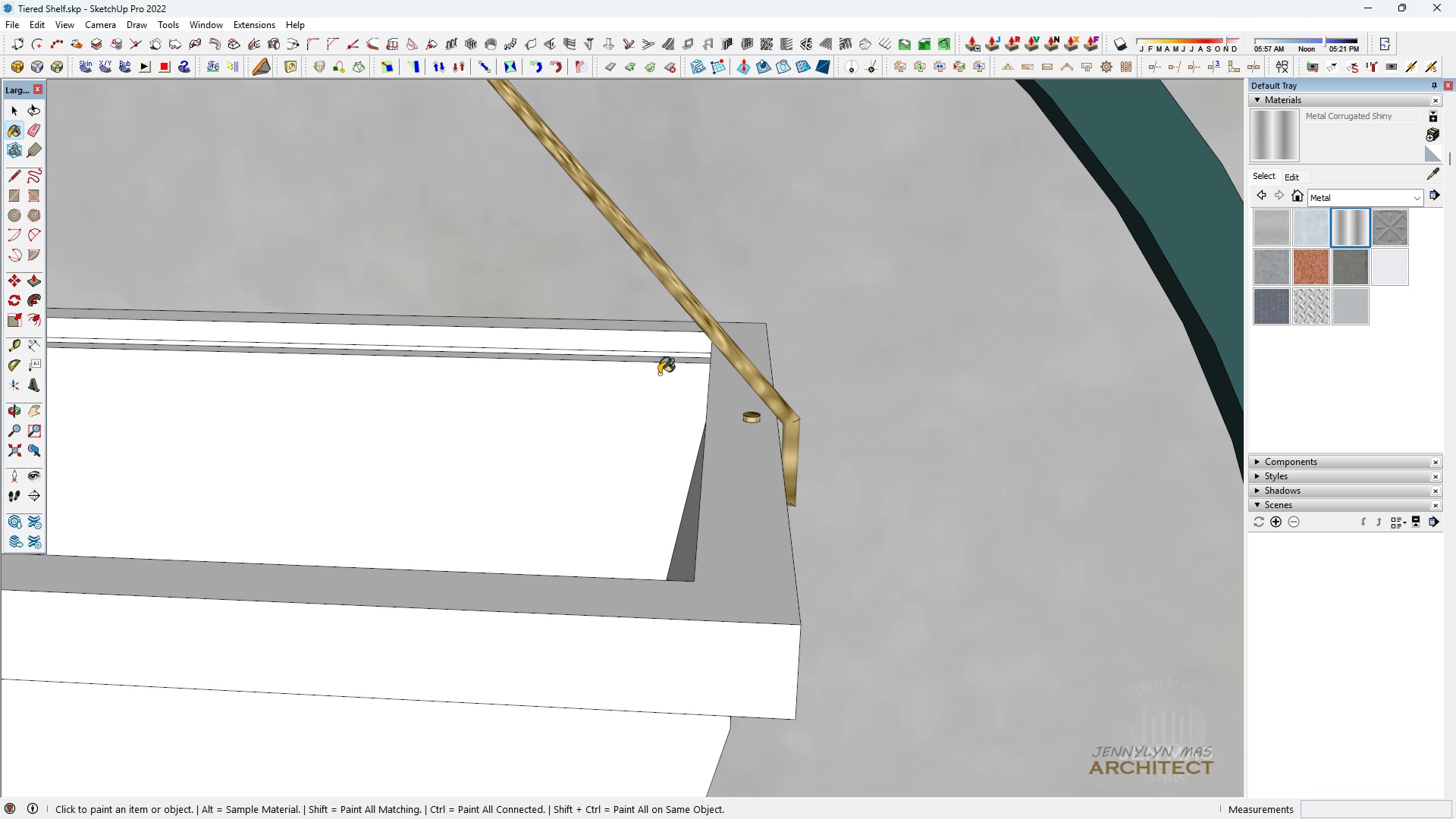 
key(Space)
 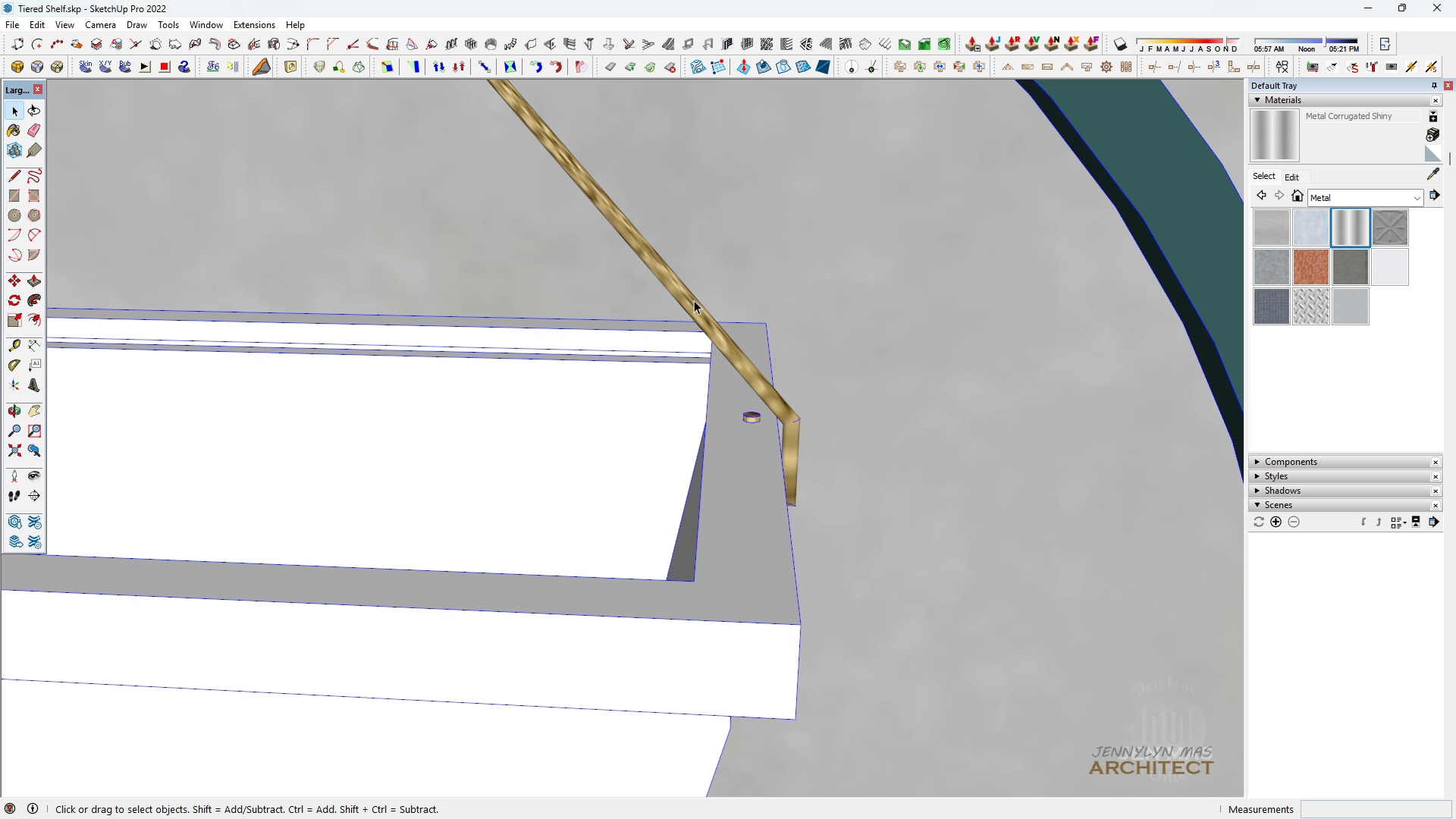 
double_click([694, 300])
 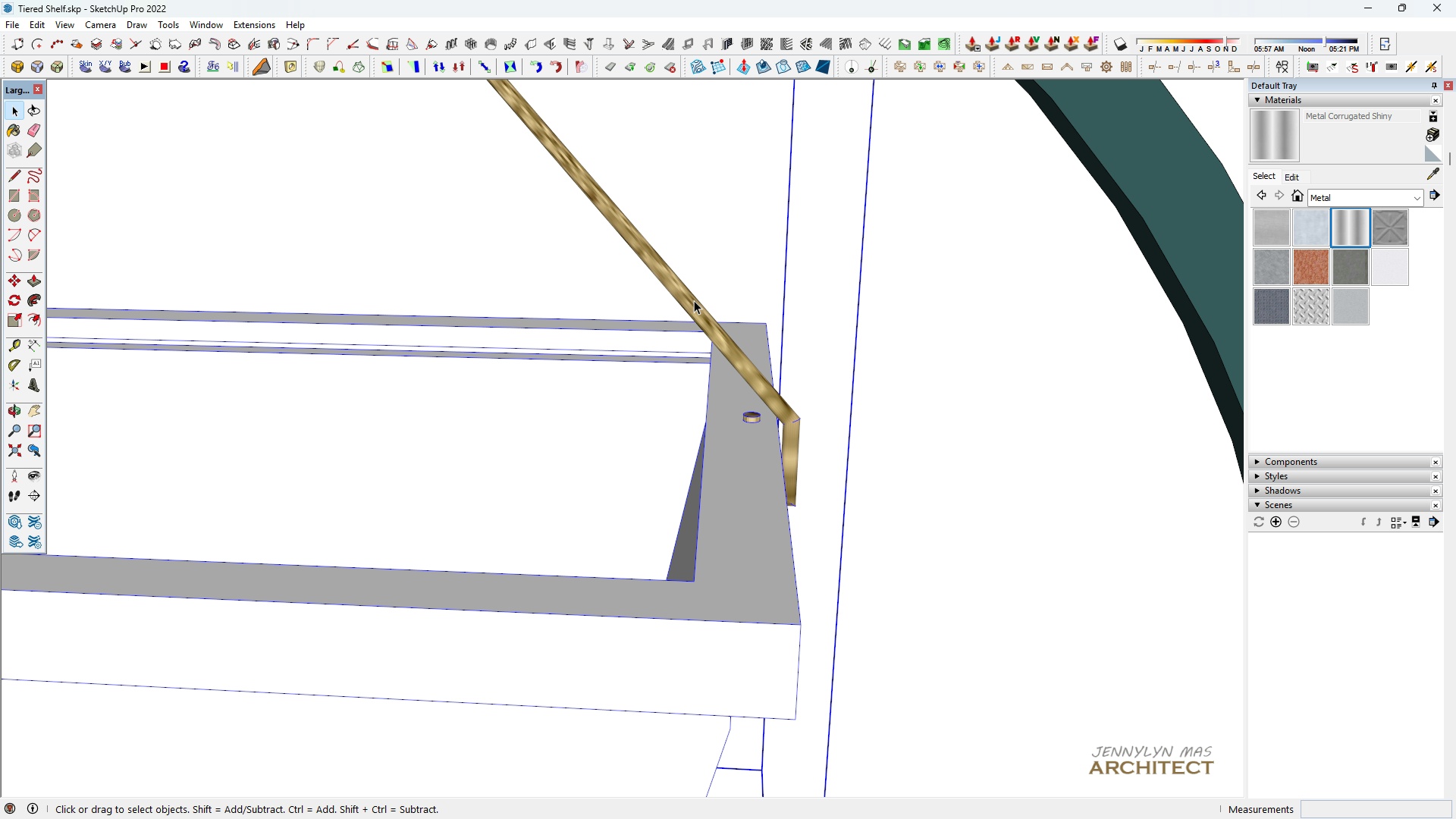 
triple_click([694, 300])
 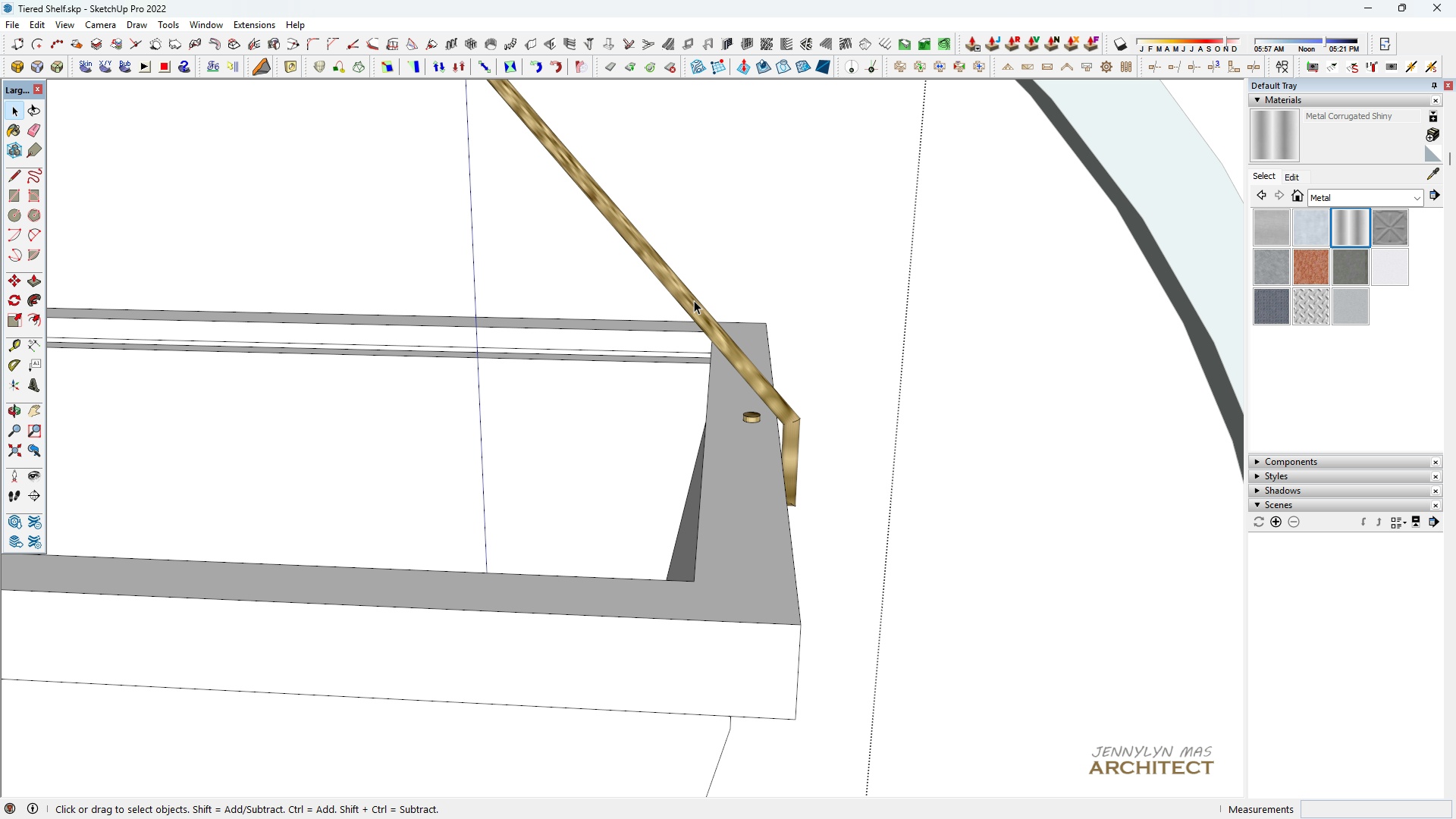 
triple_click([694, 300])
 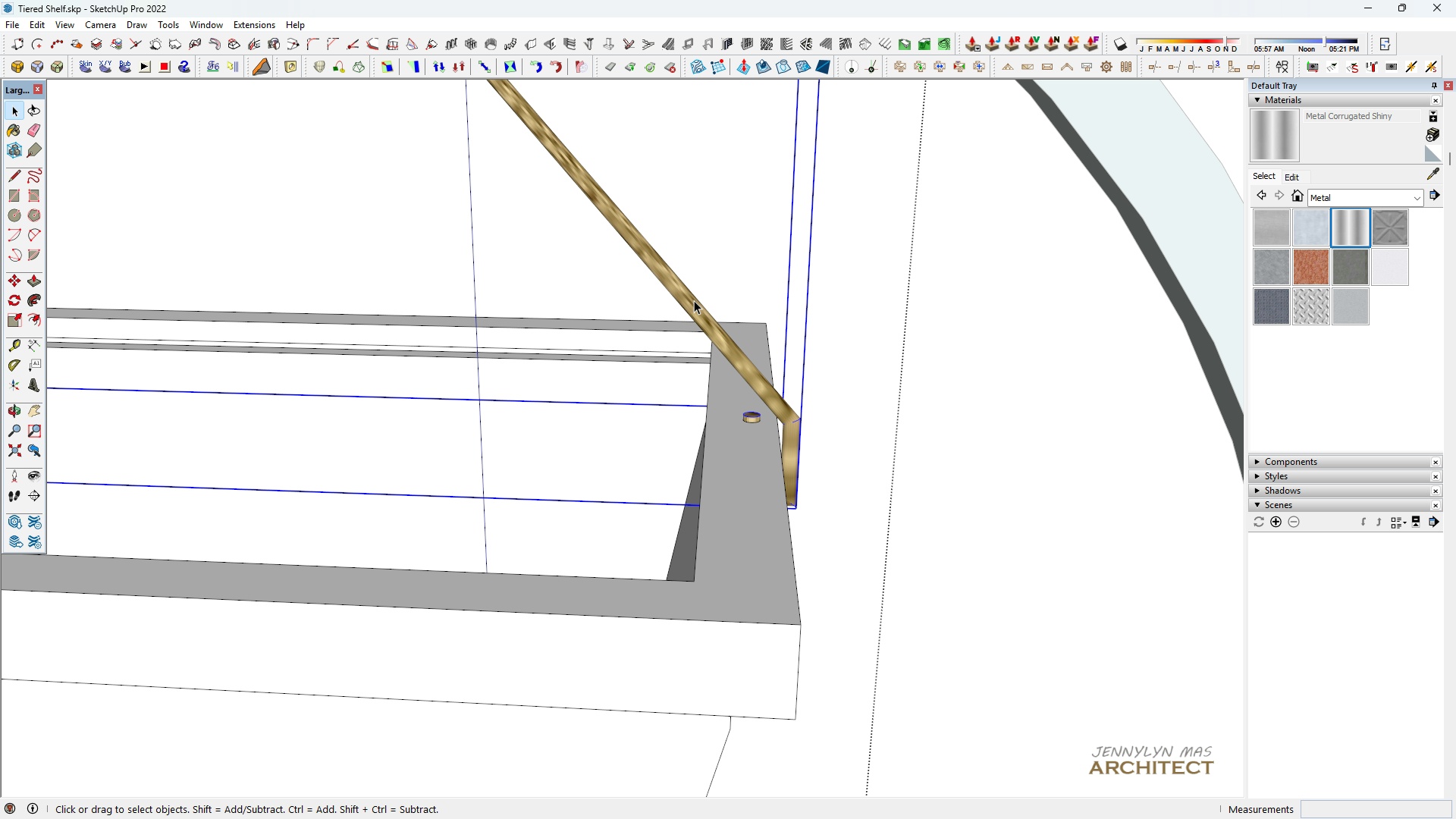 
triple_click([694, 300])
 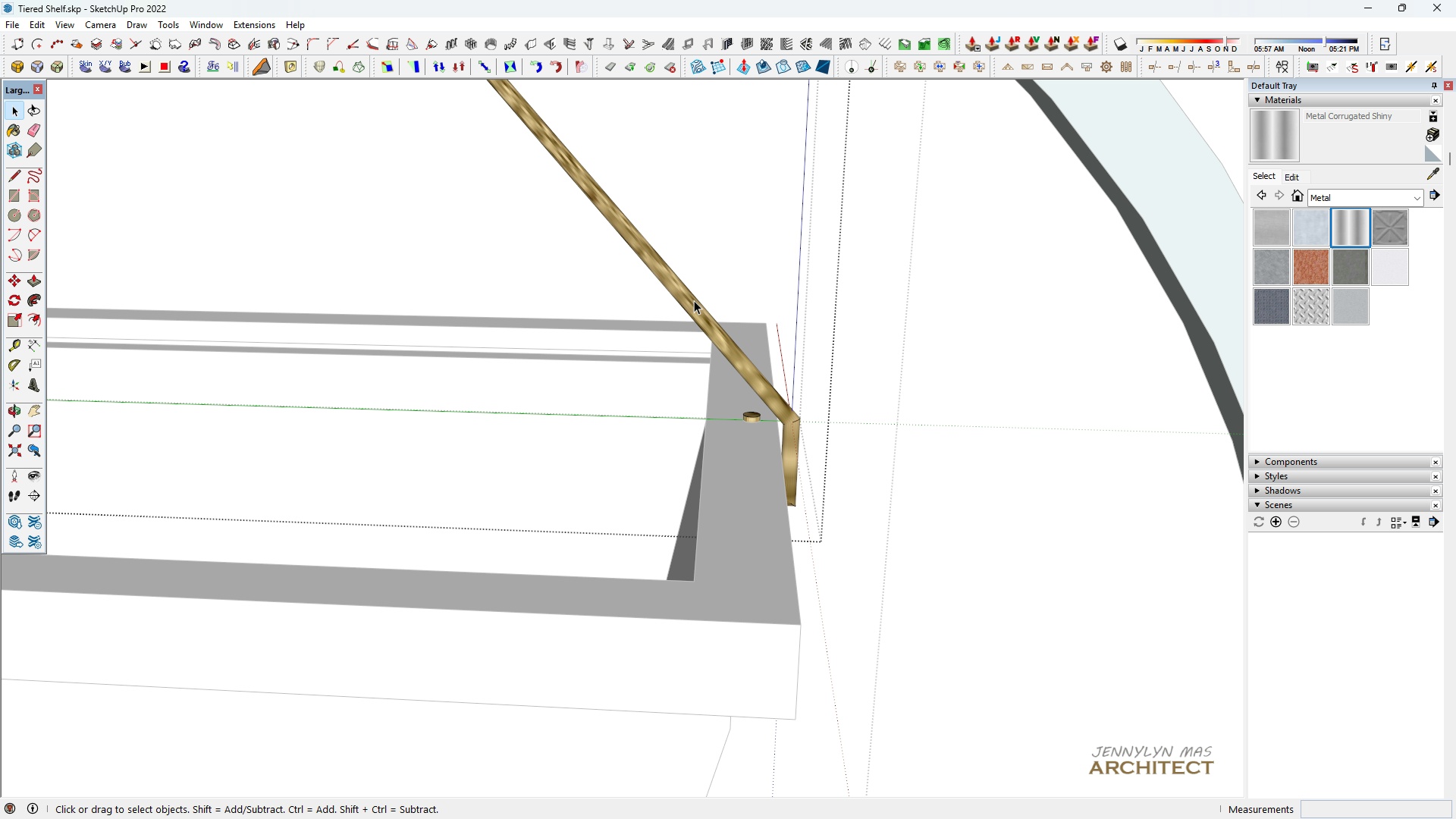 
triple_click([694, 300])
 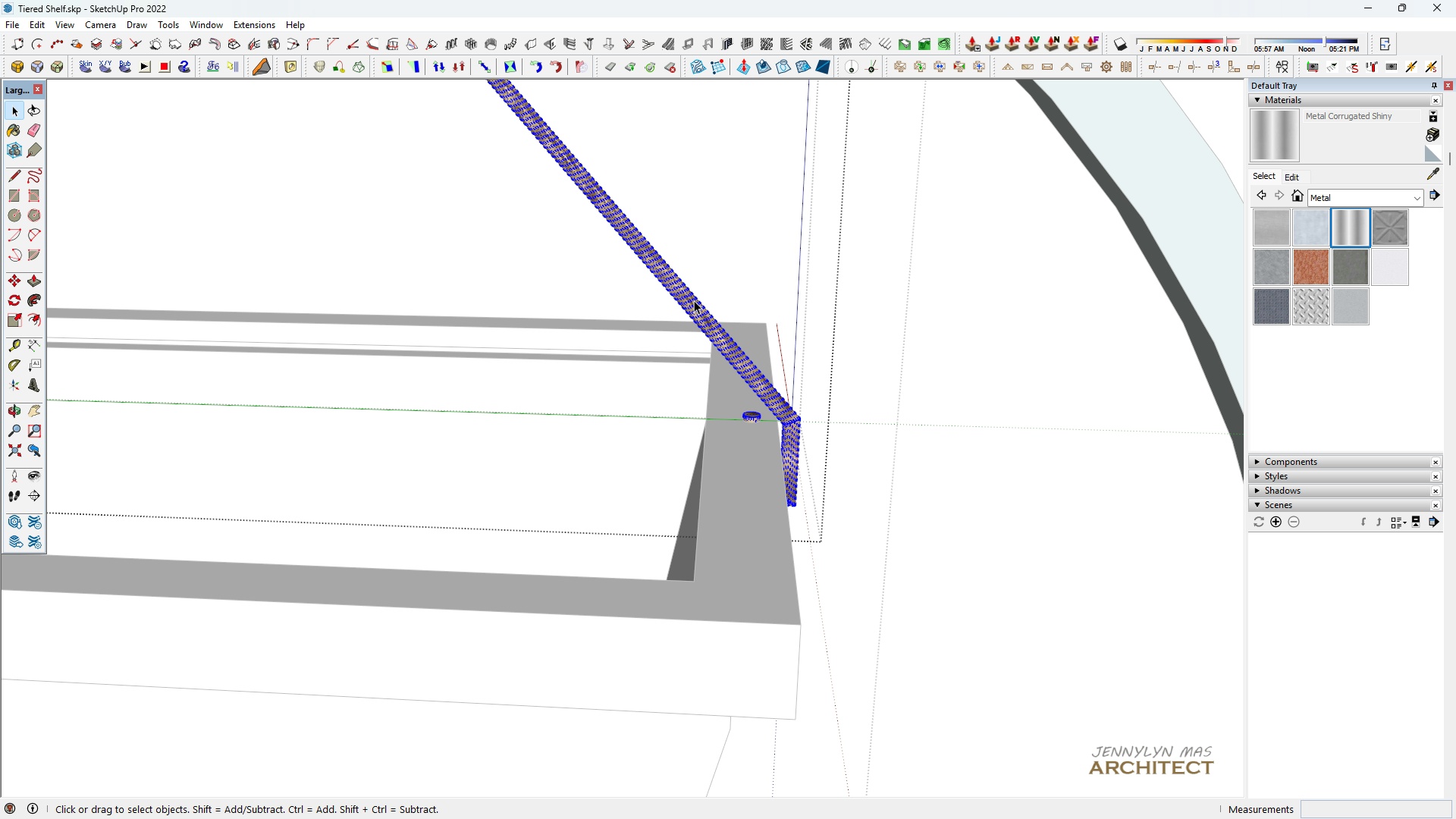 
triple_click([694, 300])
 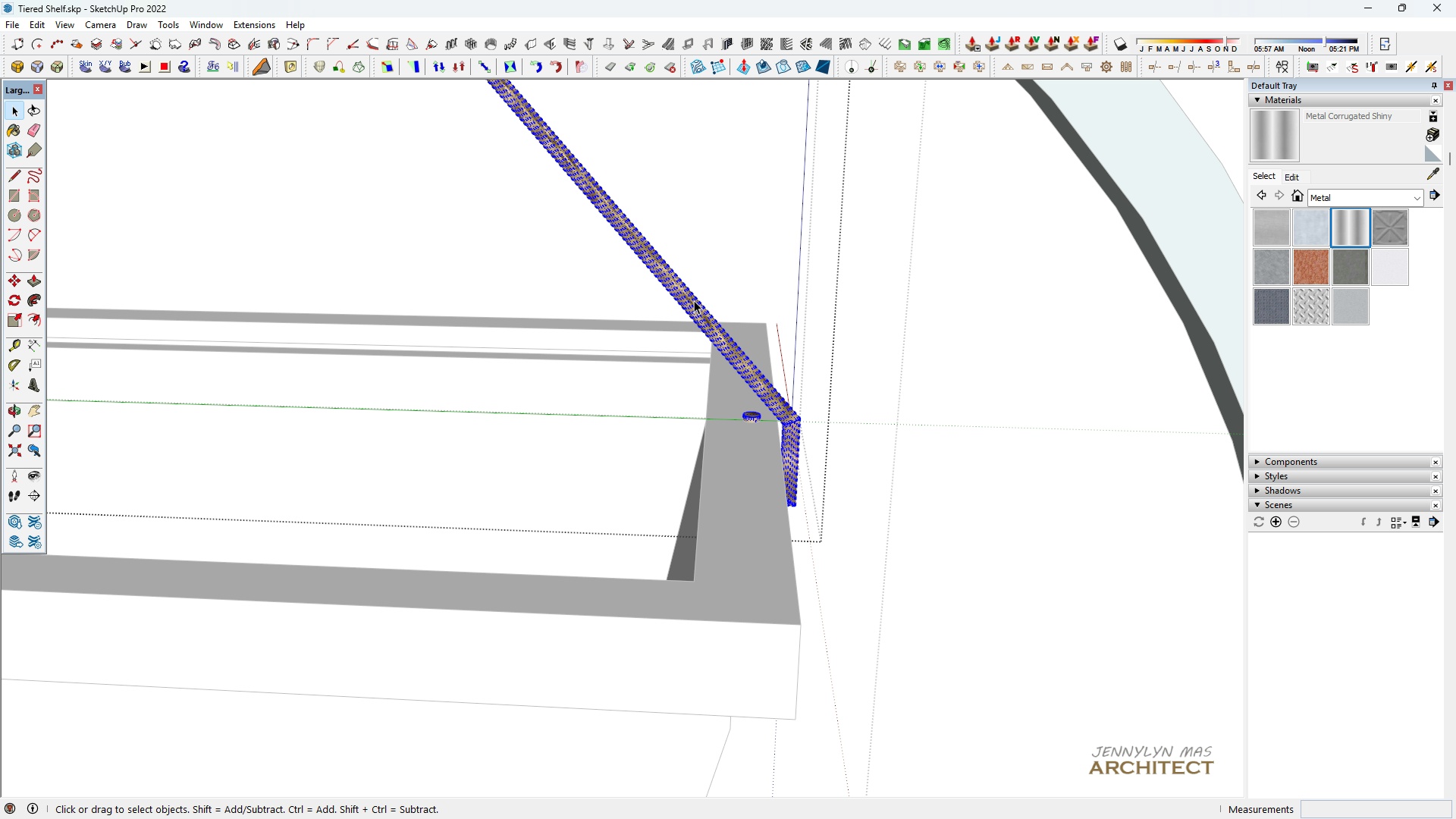 
triple_click([694, 300])
 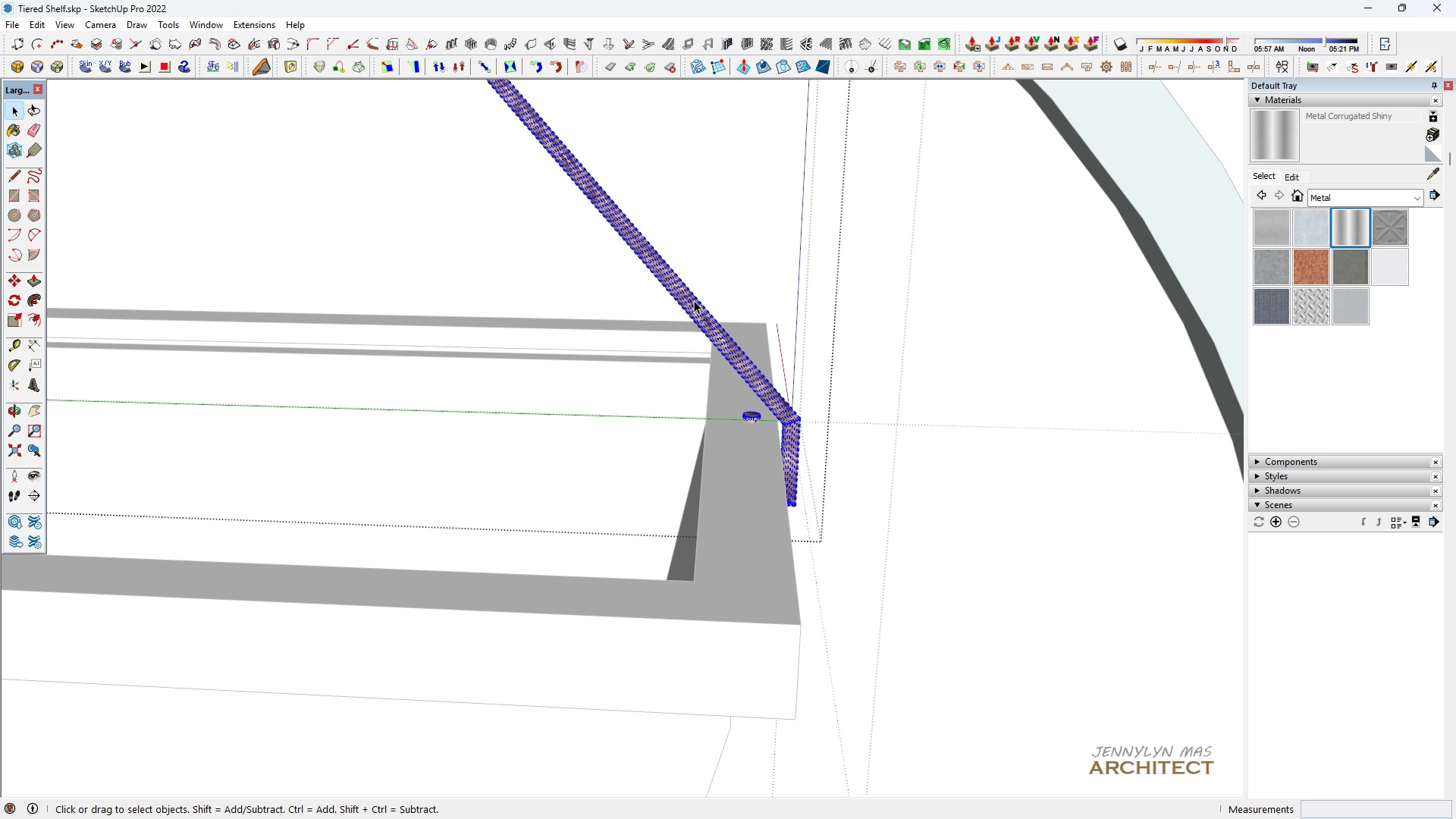 
triple_click([694, 300])
 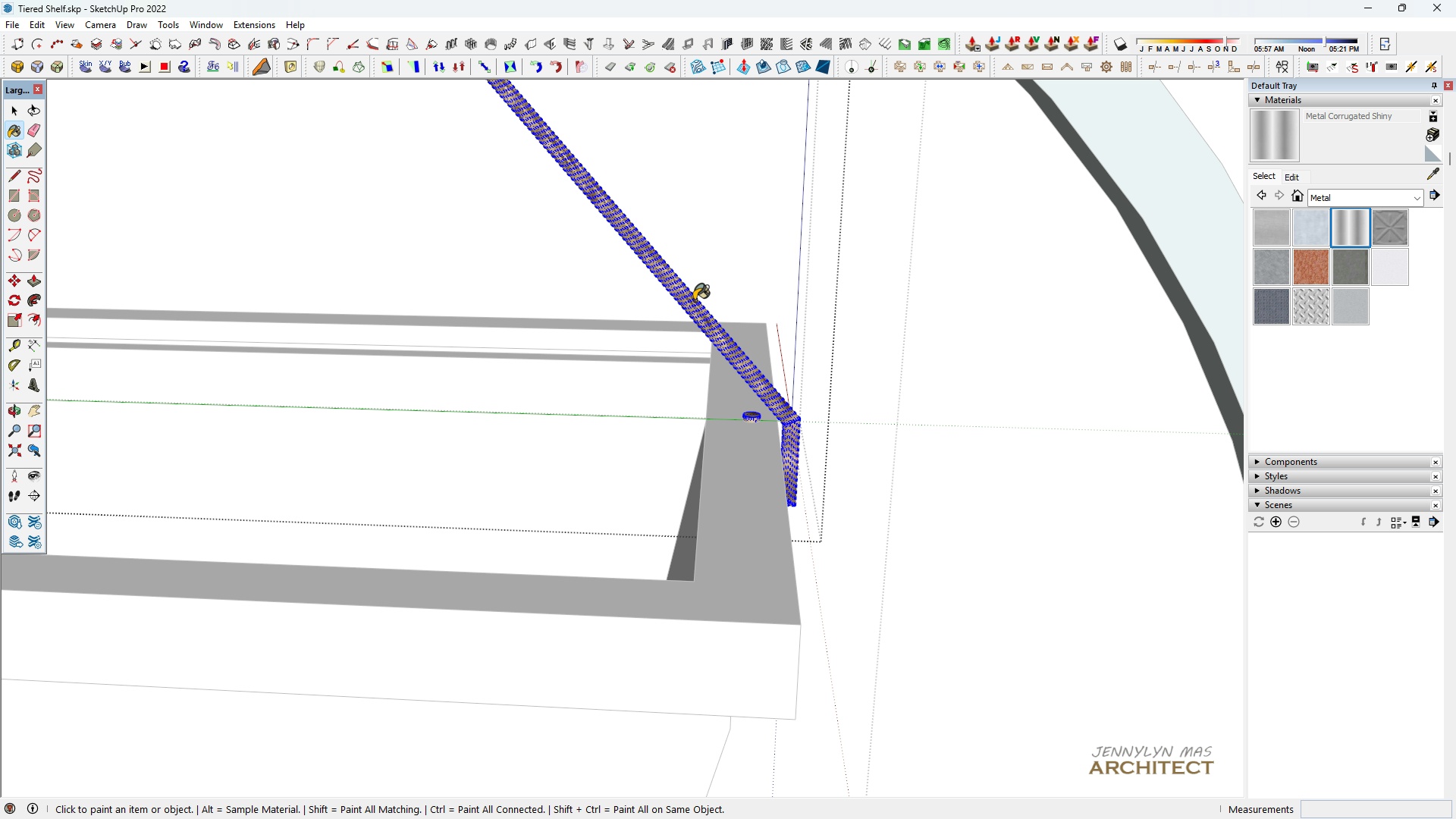 
key(B)
 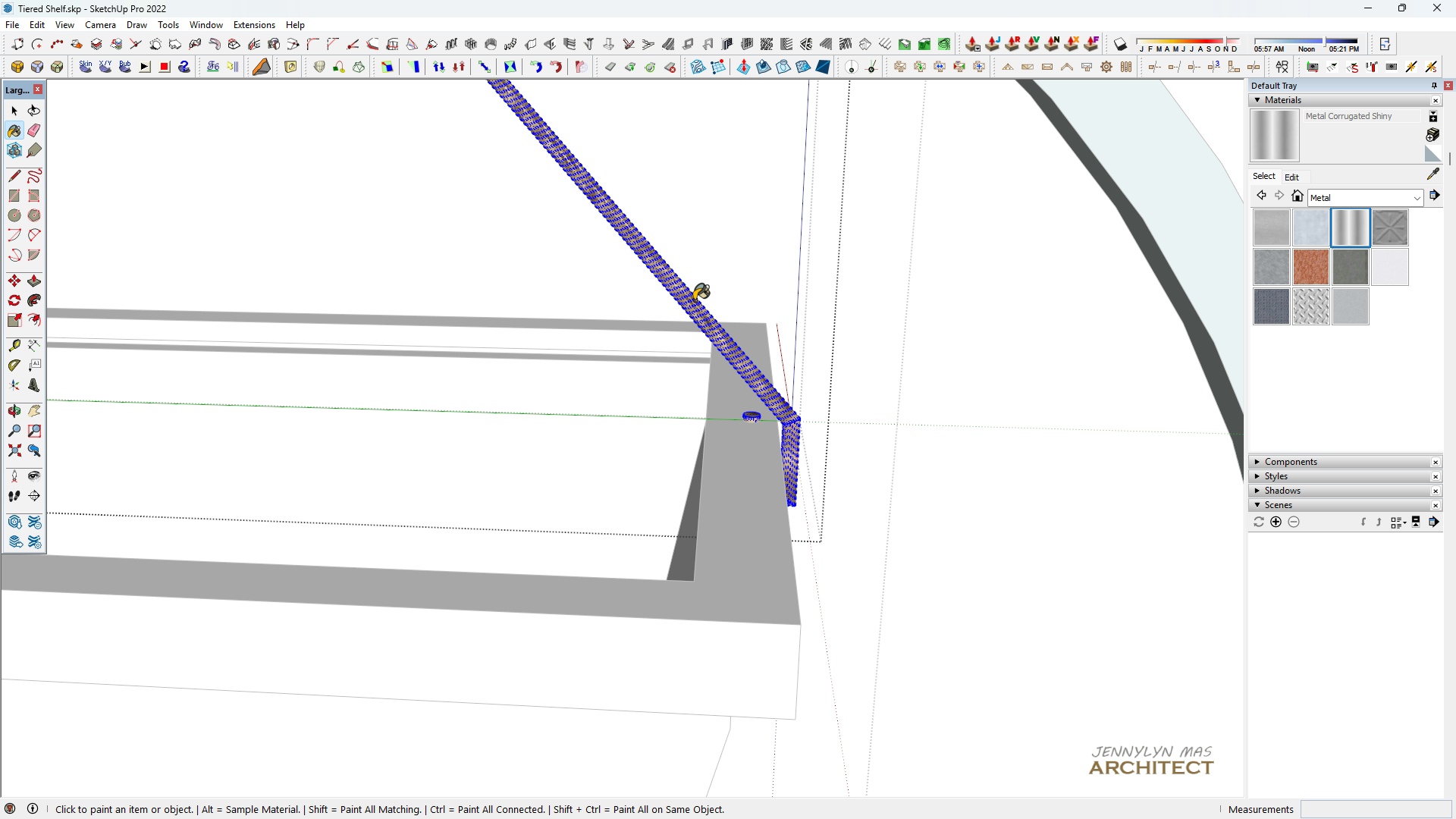 
triple_click([694, 300])
 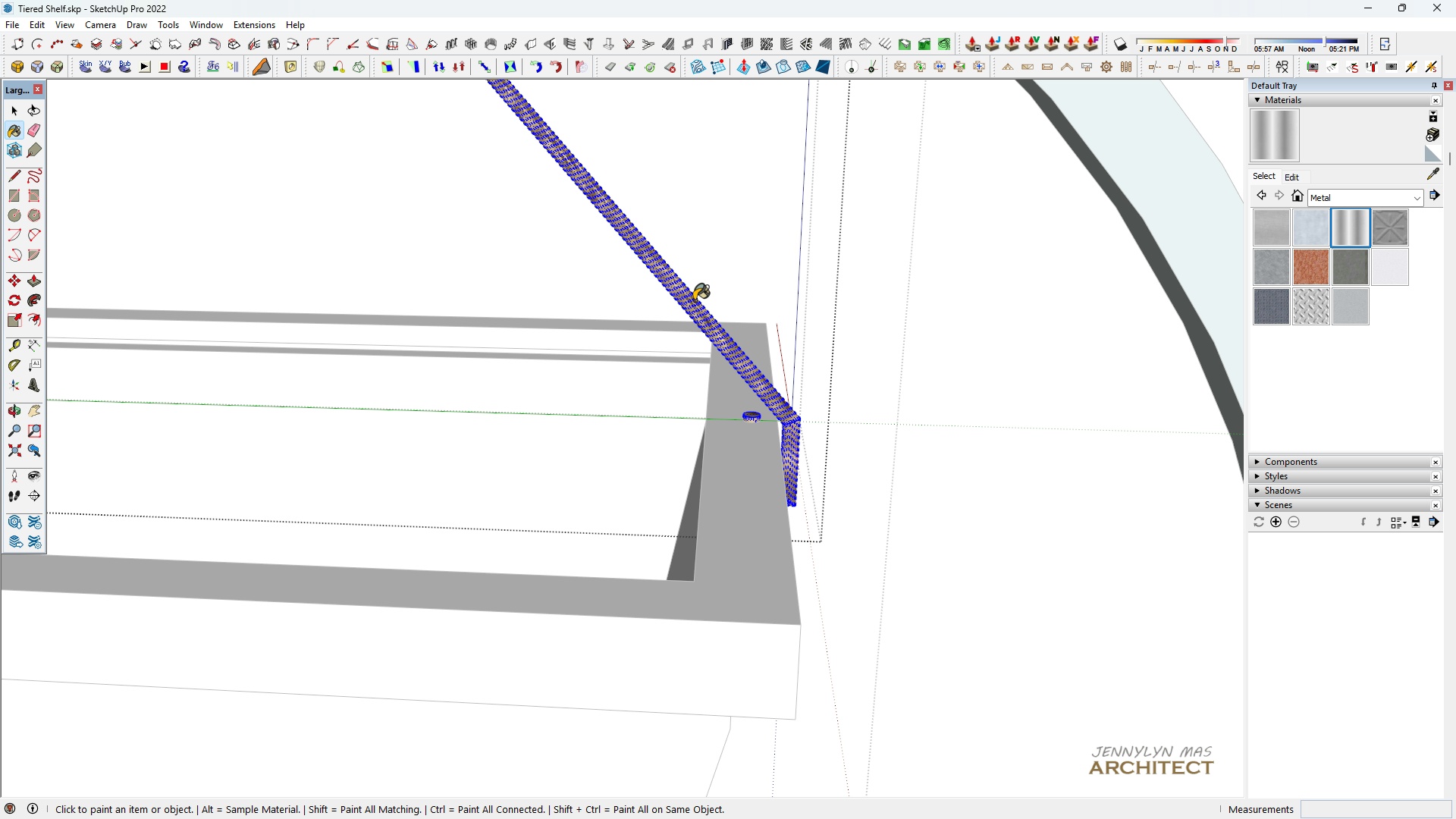 
triple_click([694, 300])
 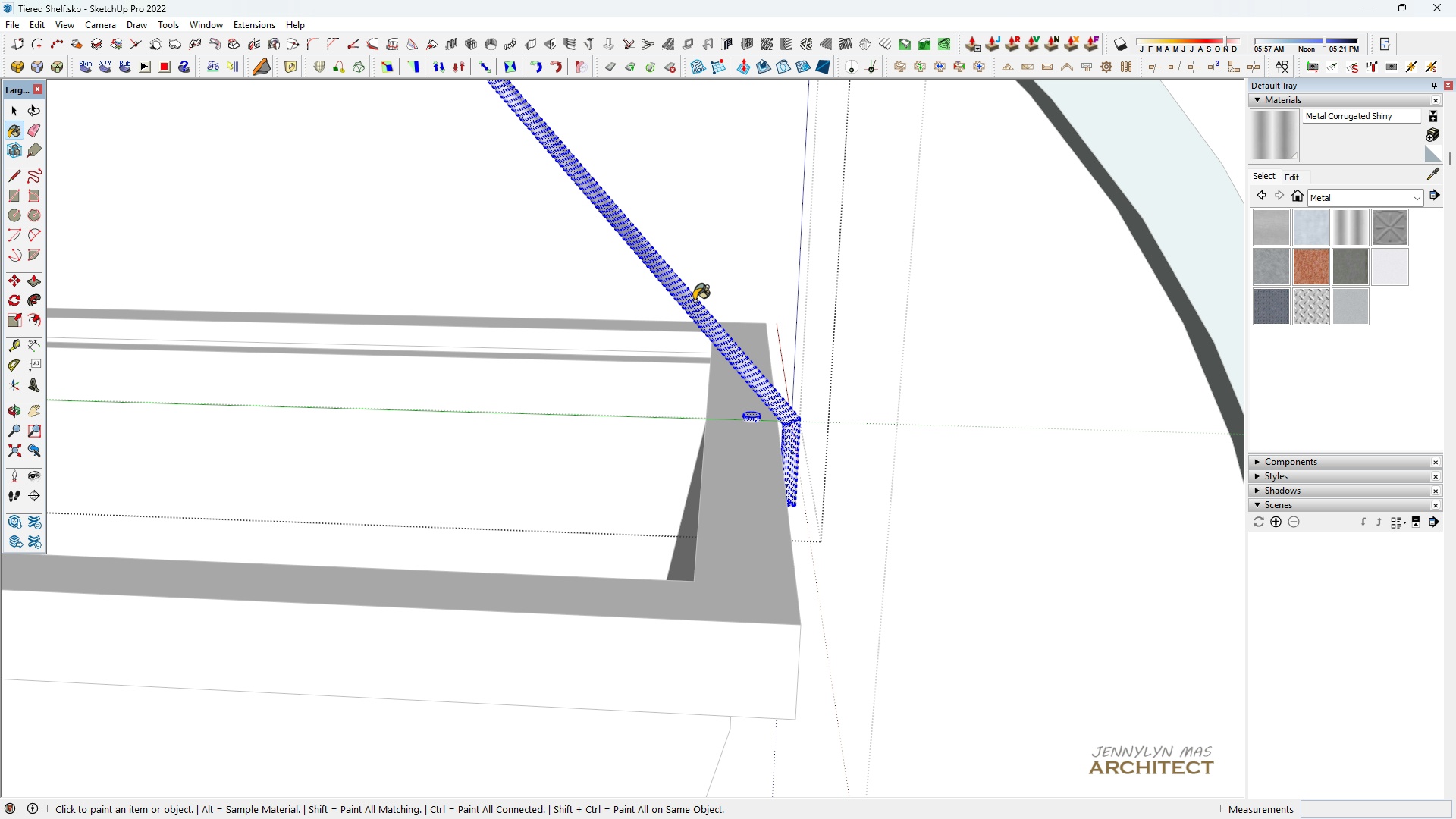 
triple_click([694, 300])
 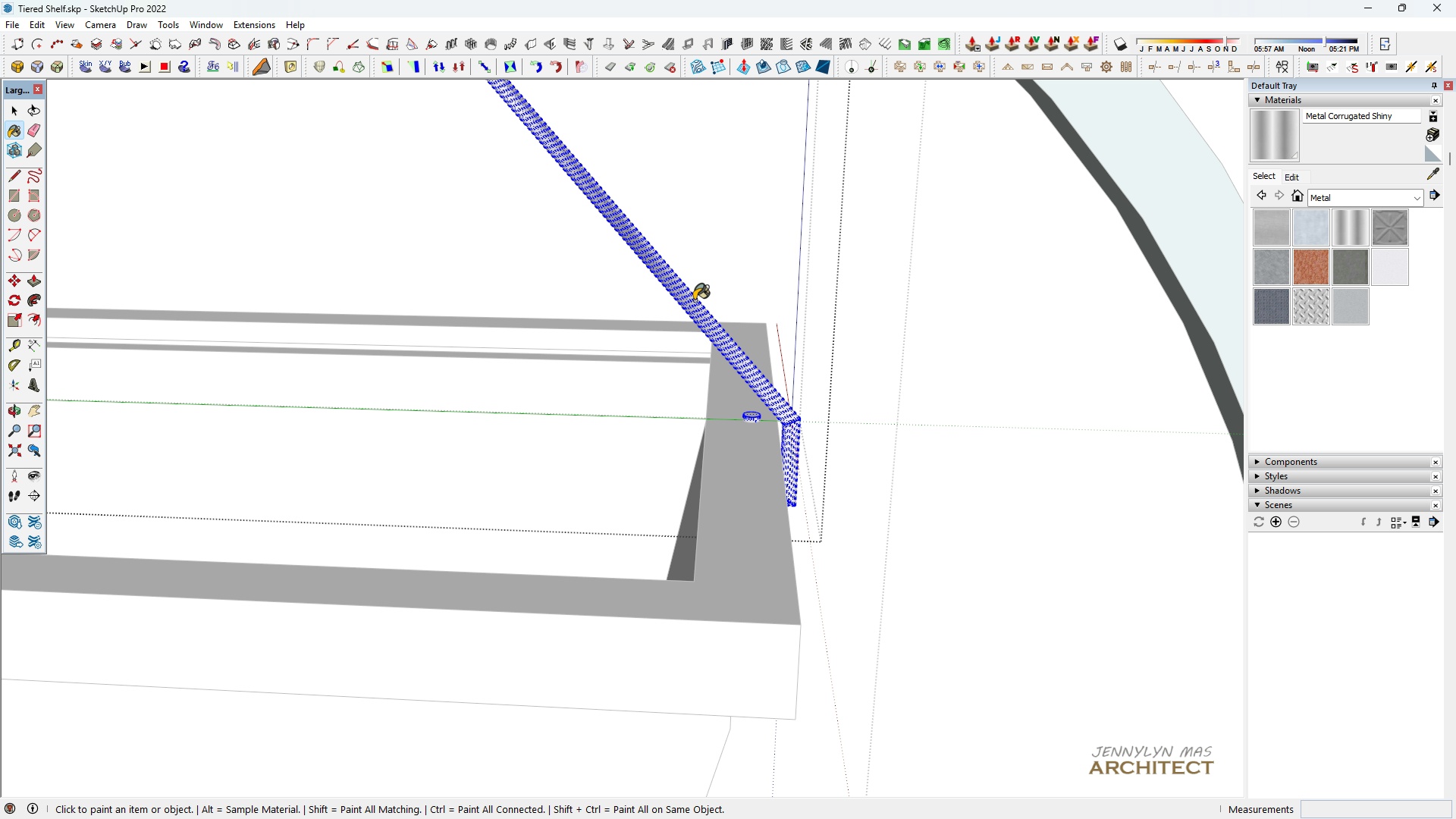 
triple_click([694, 300])
 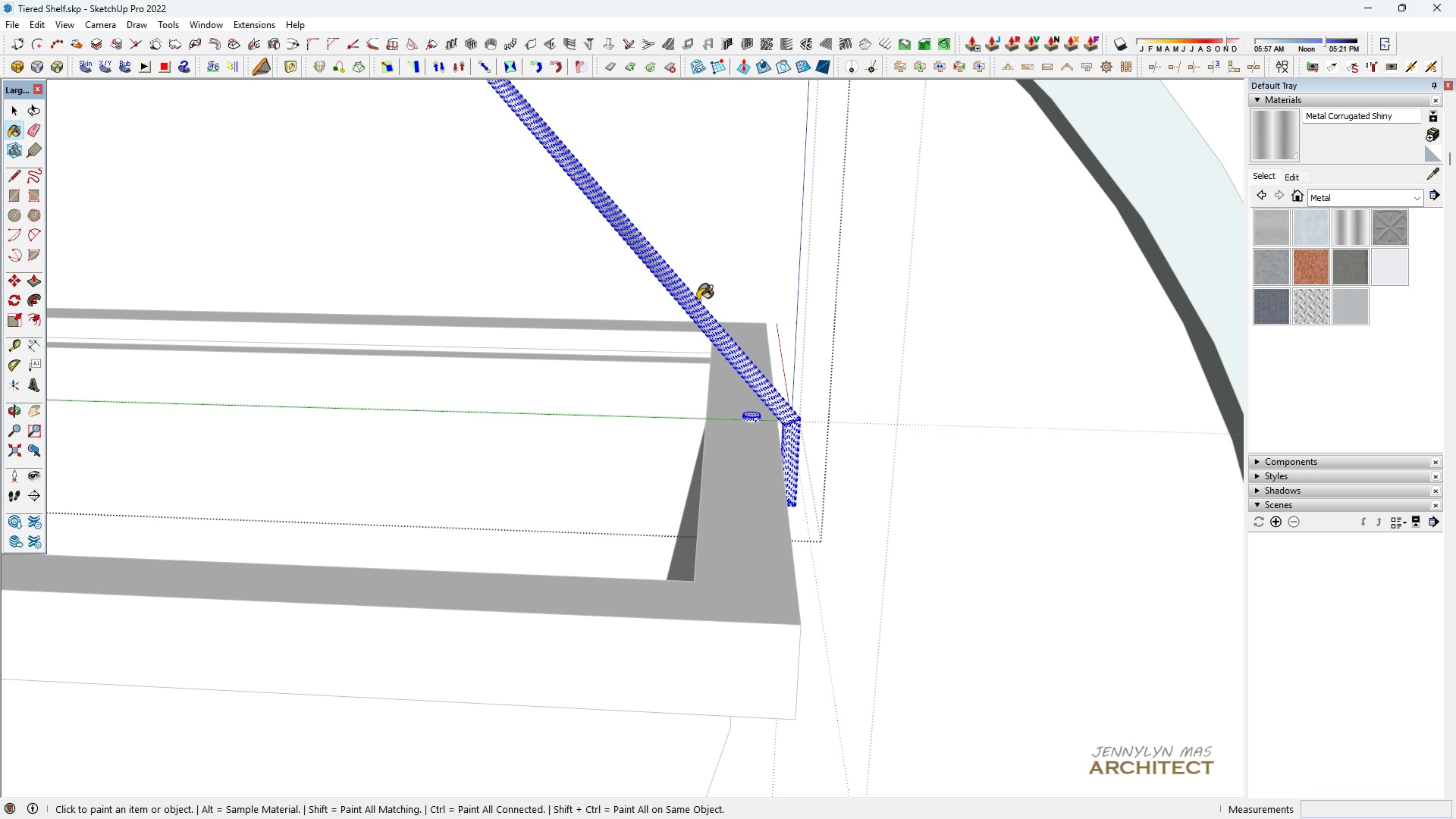 
type( )
key(Escape)
key(Escape)
key(Escape)
key(Escape)
key(Escape)
type( hhhhh hh )
 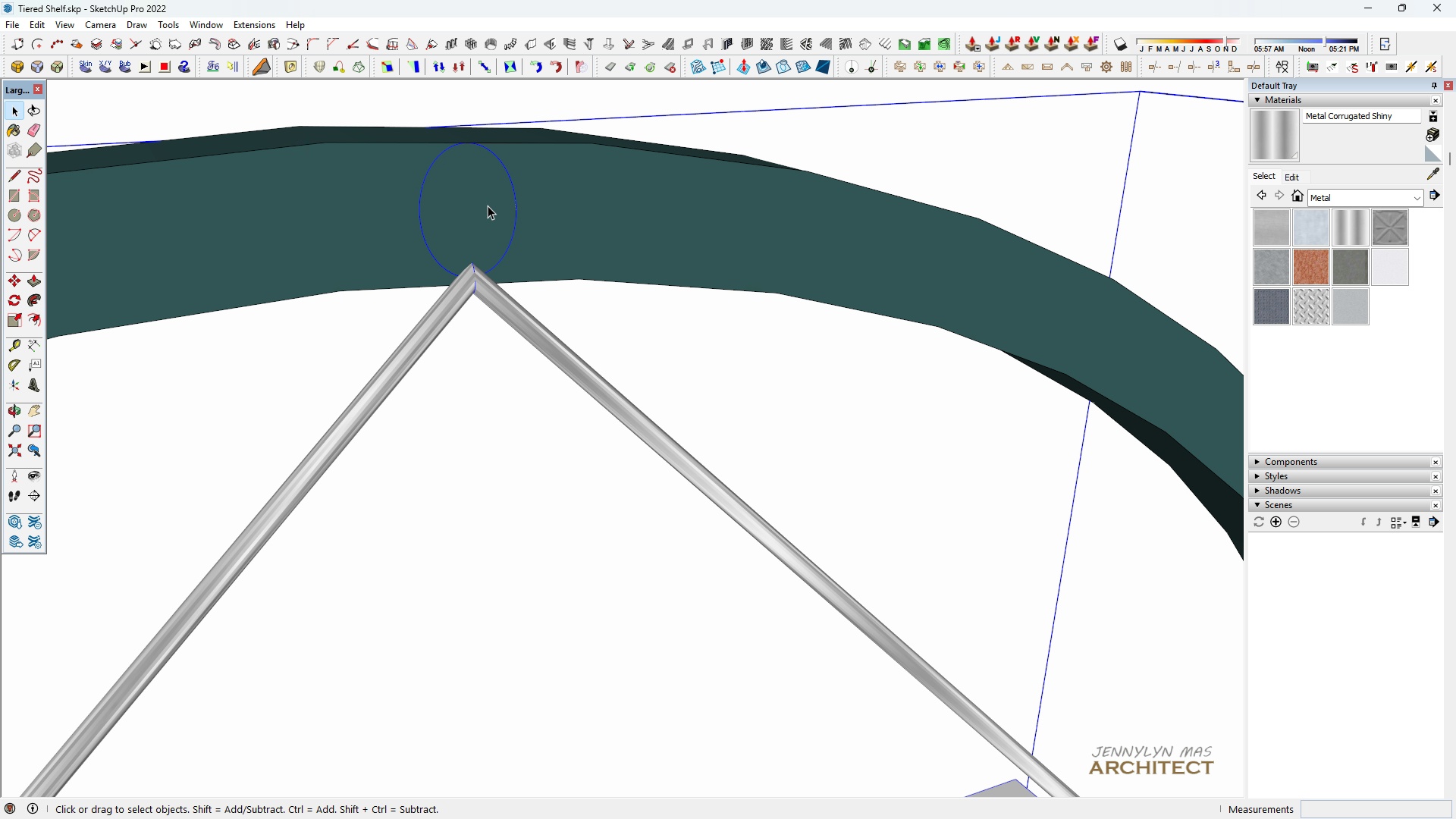 
scroll: coordinate [482, 400], scroll_direction: down, amount: 19.0
 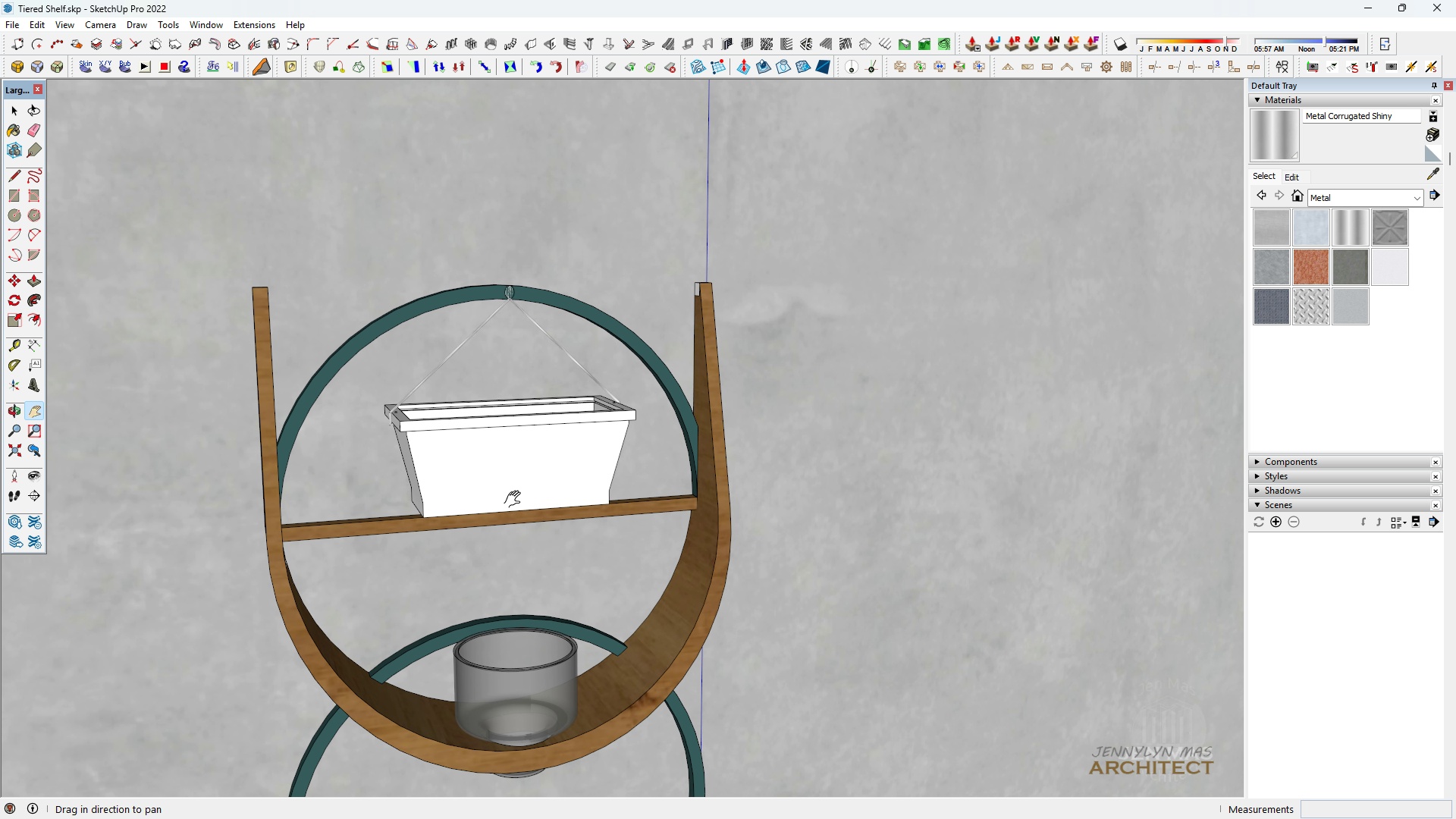 
left_click_drag(start_coordinate=[516, 497], to_coordinate=[484, 362])
 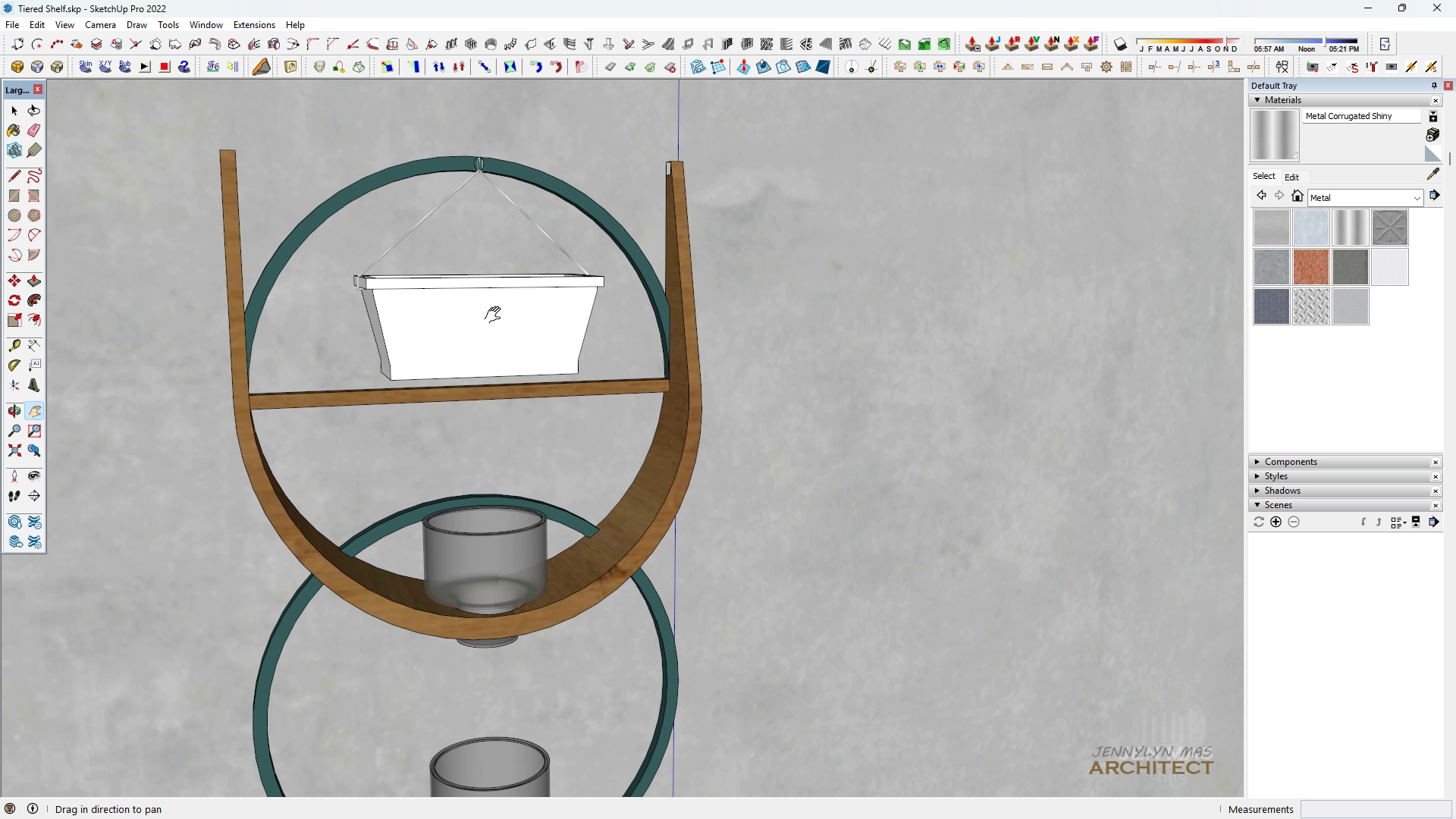 
scroll: coordinate [489, 332], scroll_direction: down, amount: 6.0
 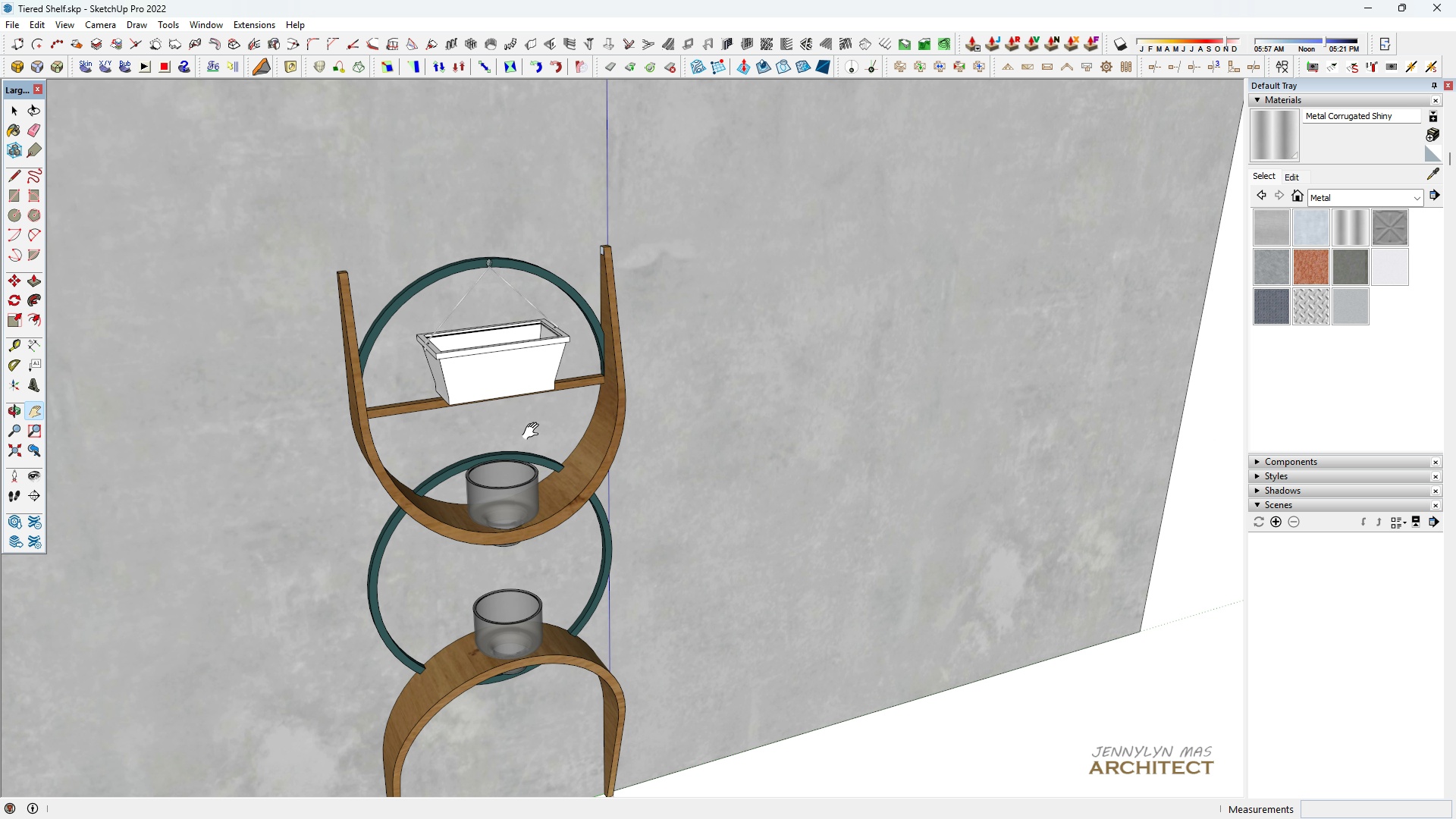 
scroll: coordinate [505, 140], scroll_direction: up, amount: 18.0
 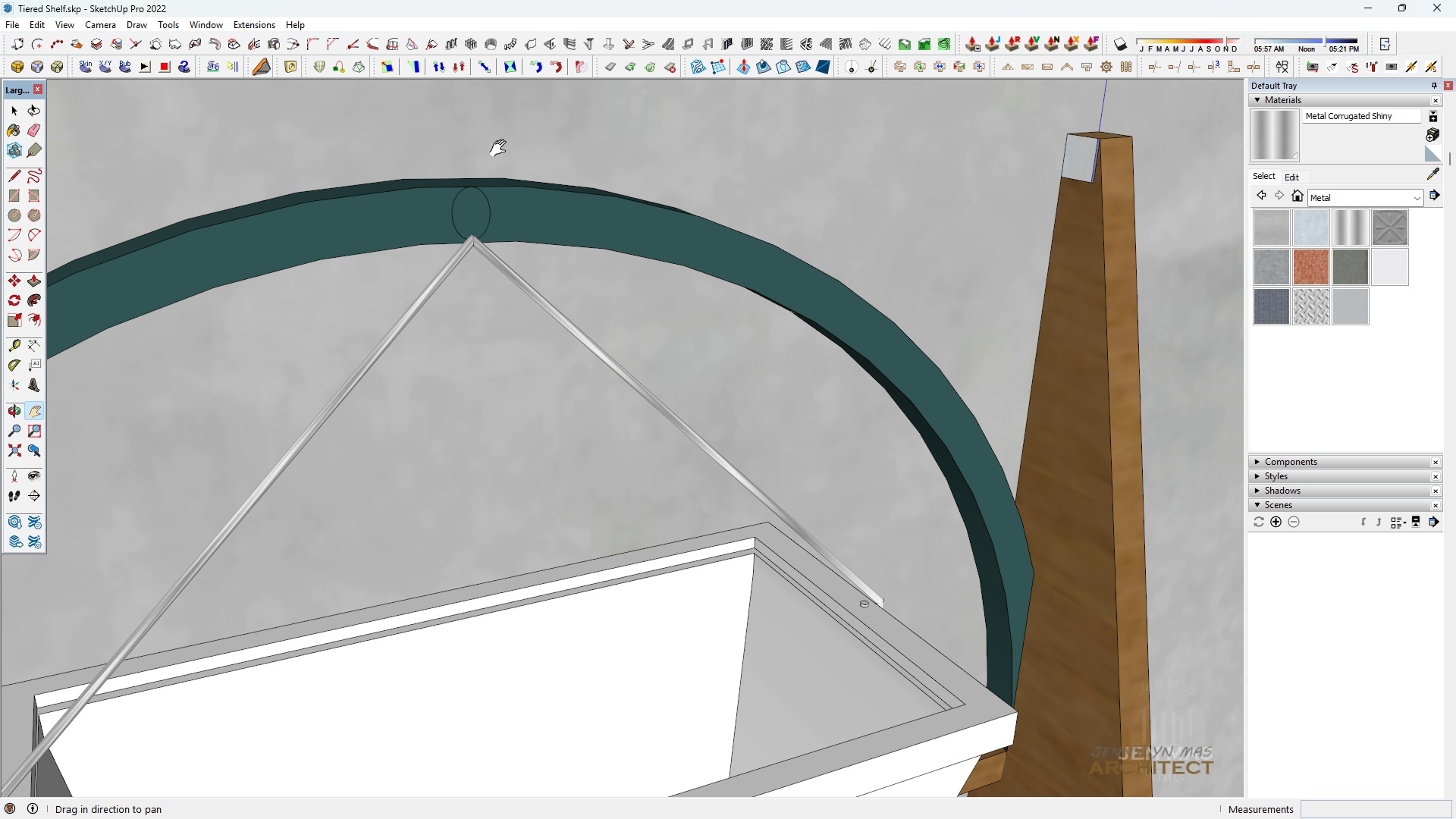 
left_click_drag(start_coordinate=[501, 152], to_coordinate=[501, 162])
 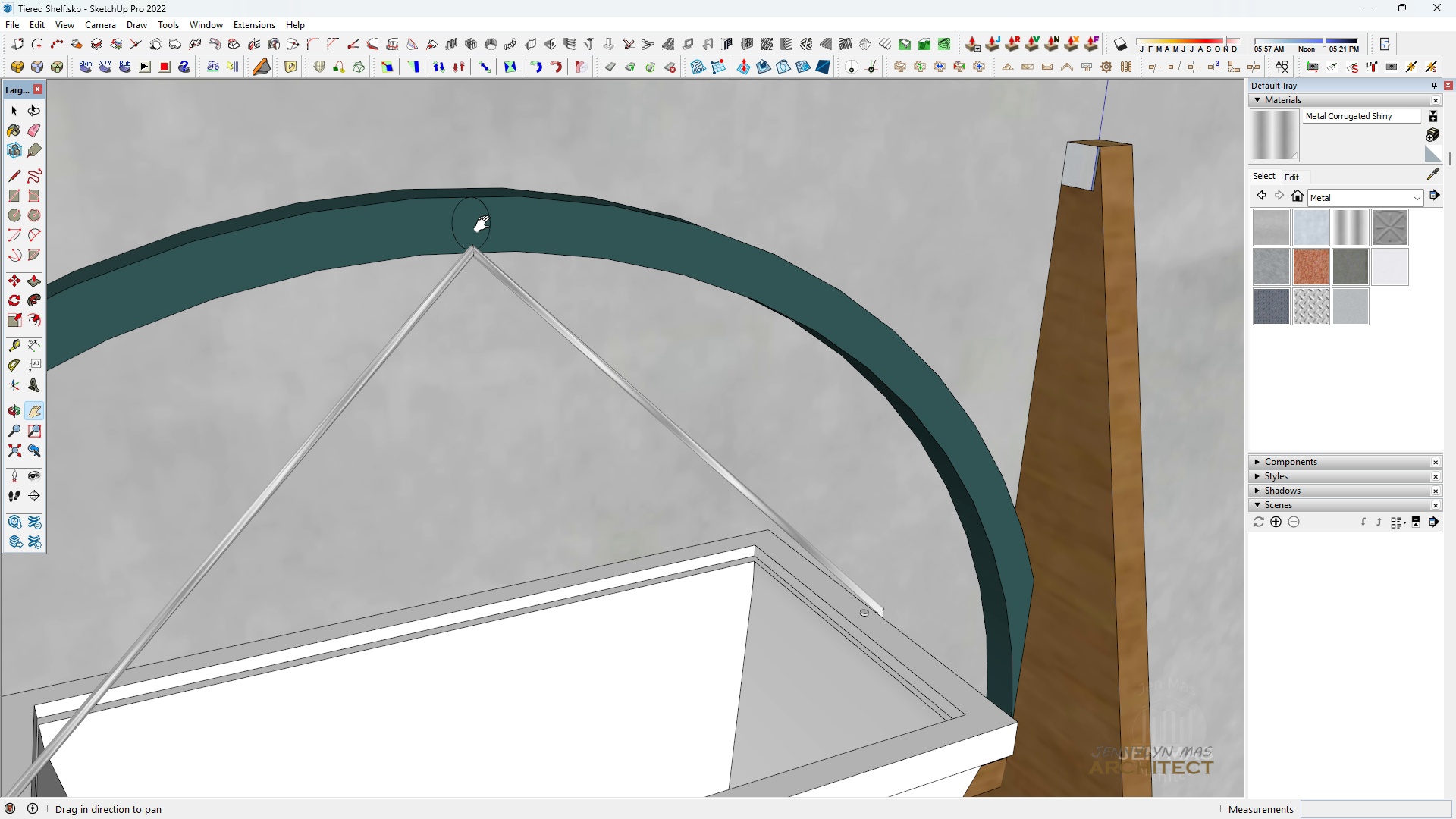 
scroll: coordinate [482, 206], scroll_direction: up, amount: 9.0
 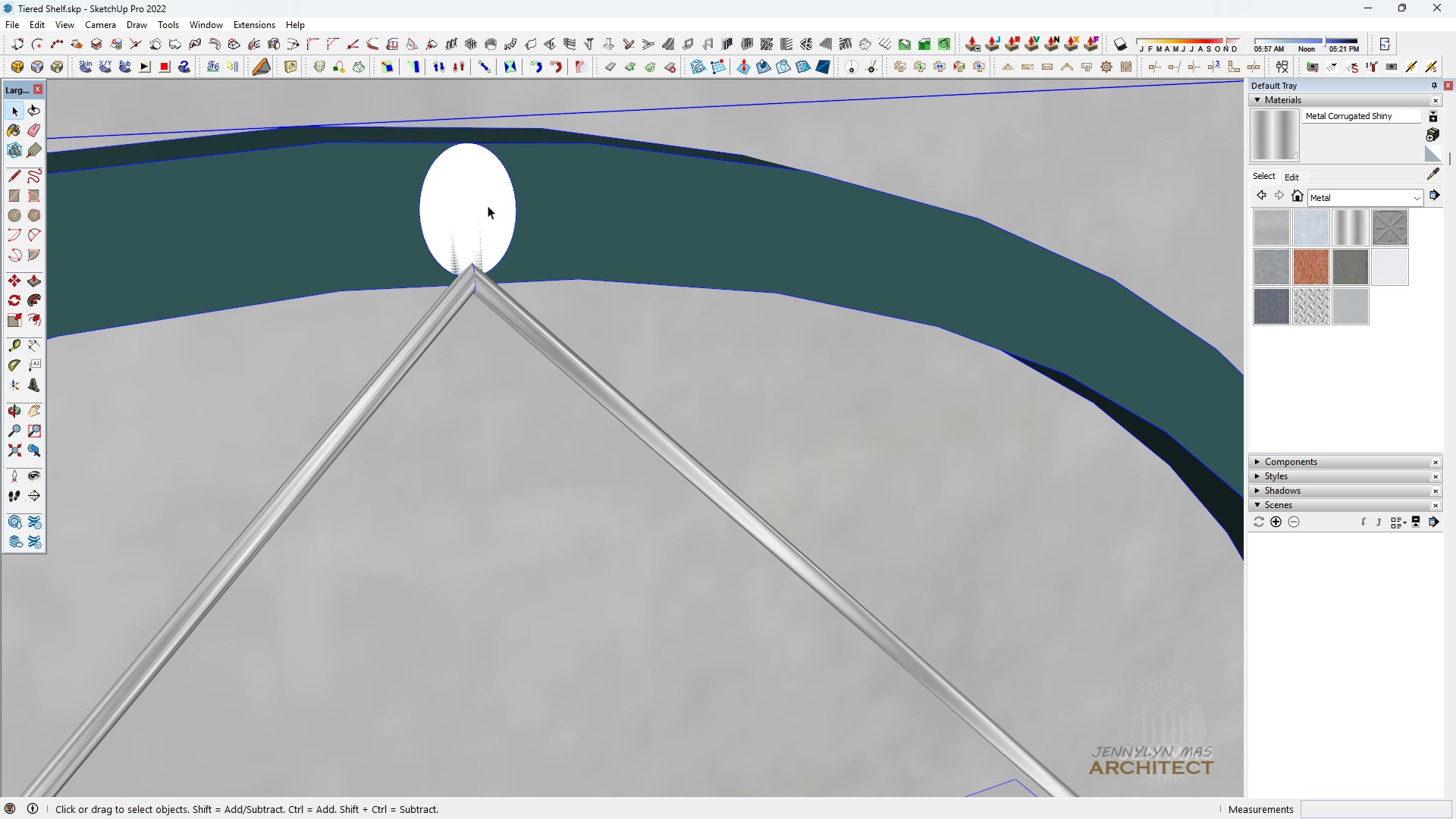 
double_click([488, 206])
 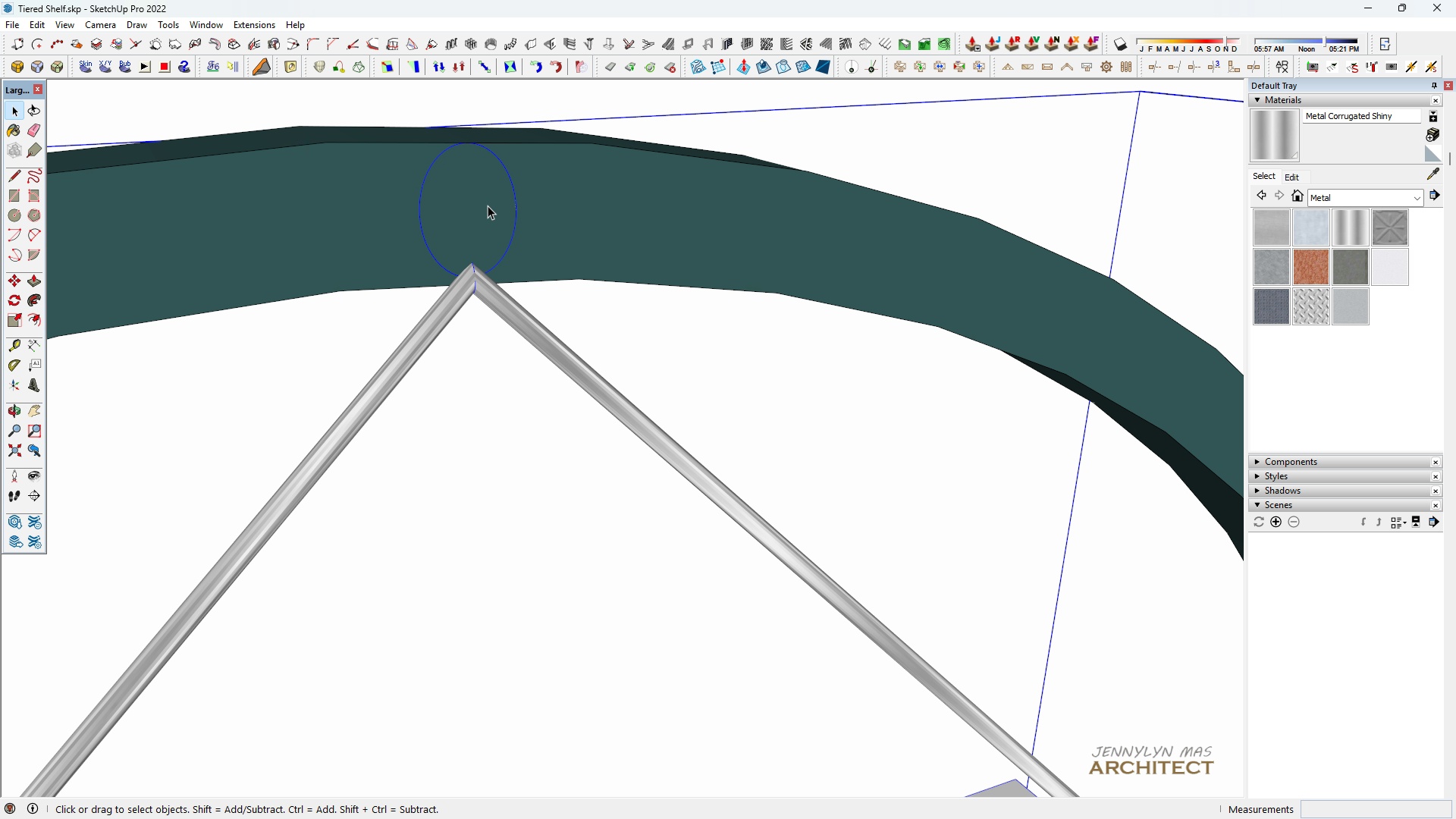 
triple_click([488, 206])
 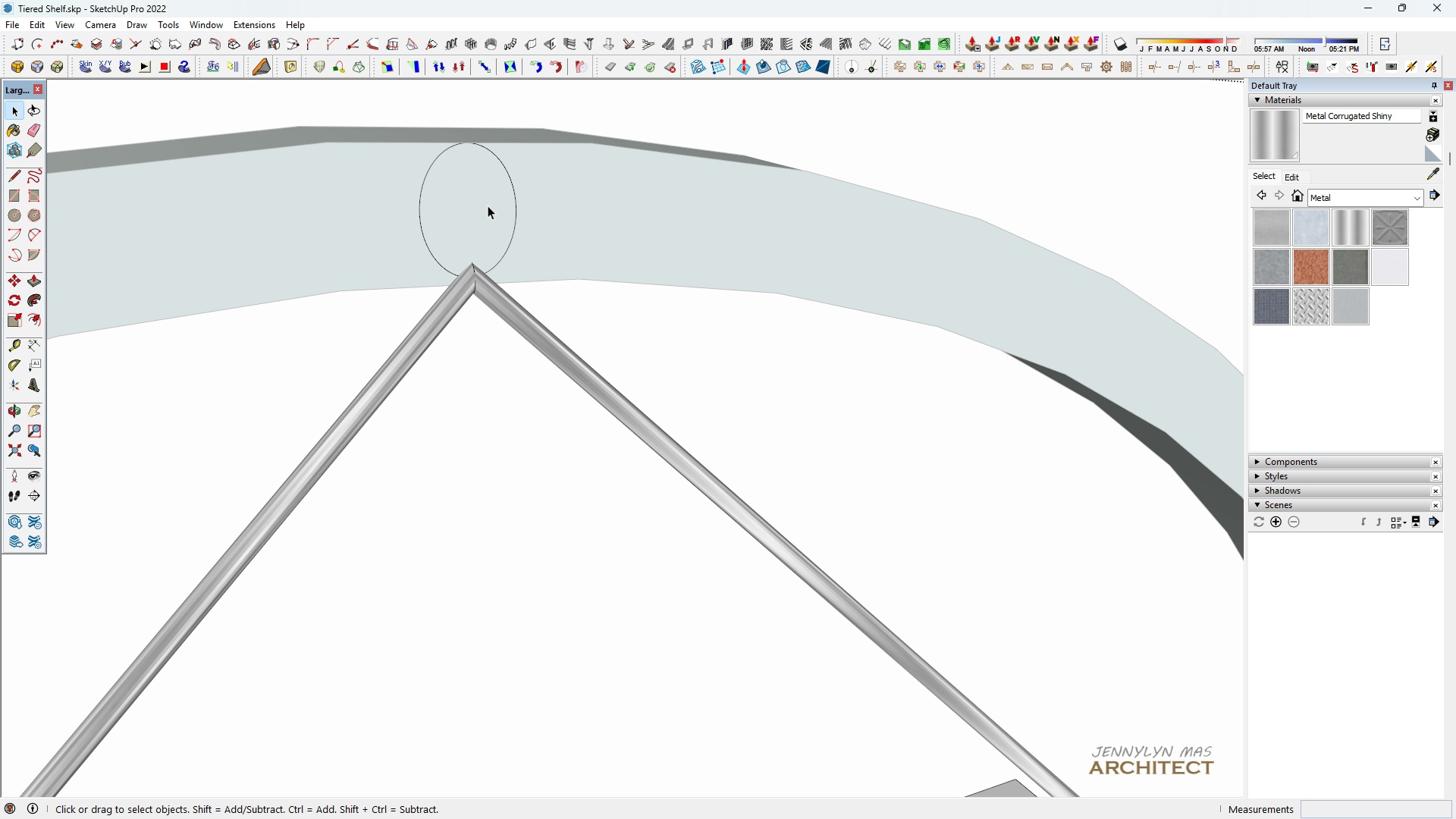 
triple_click([488, 206])
 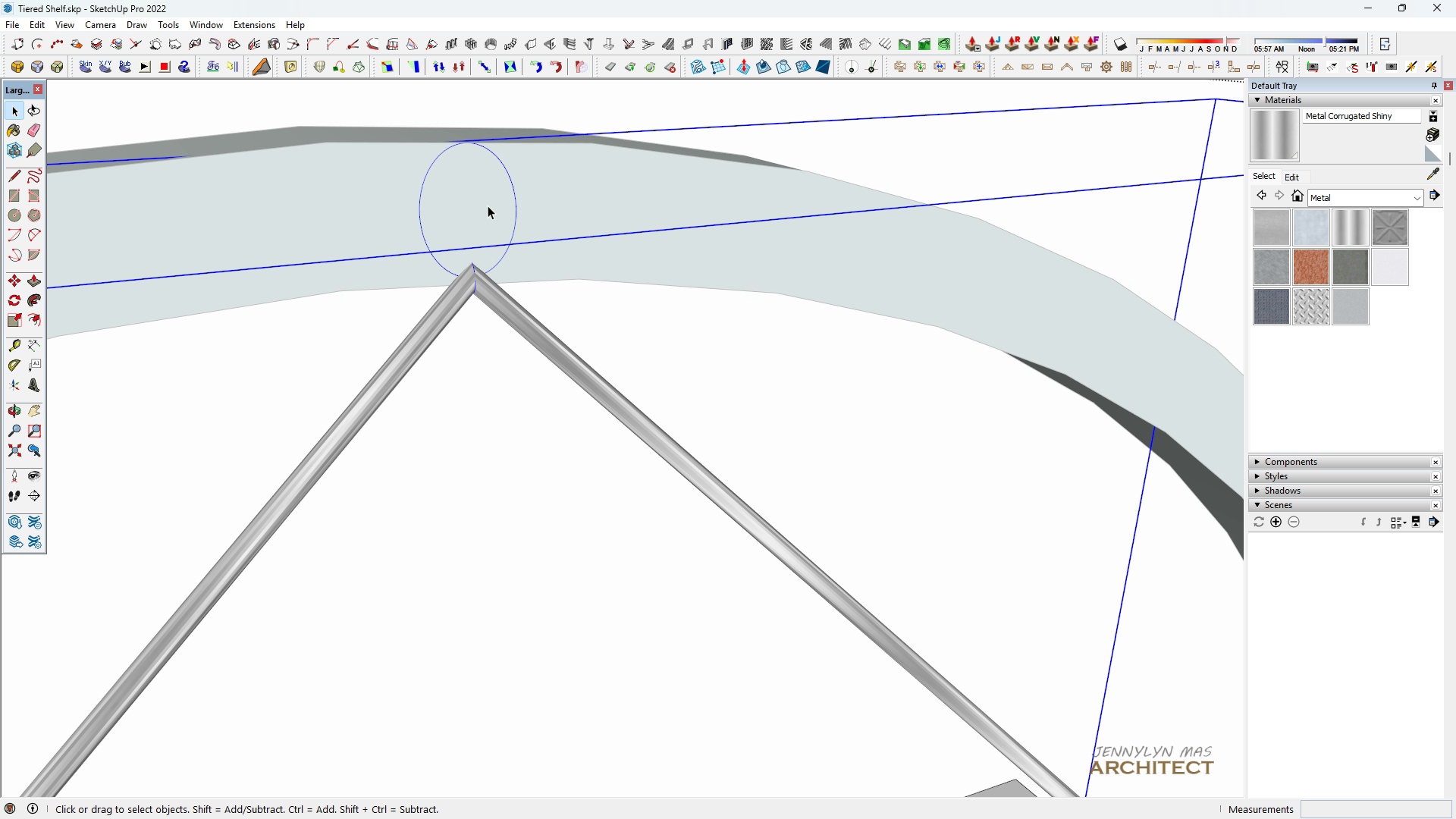 
triple_click([488, 206])
 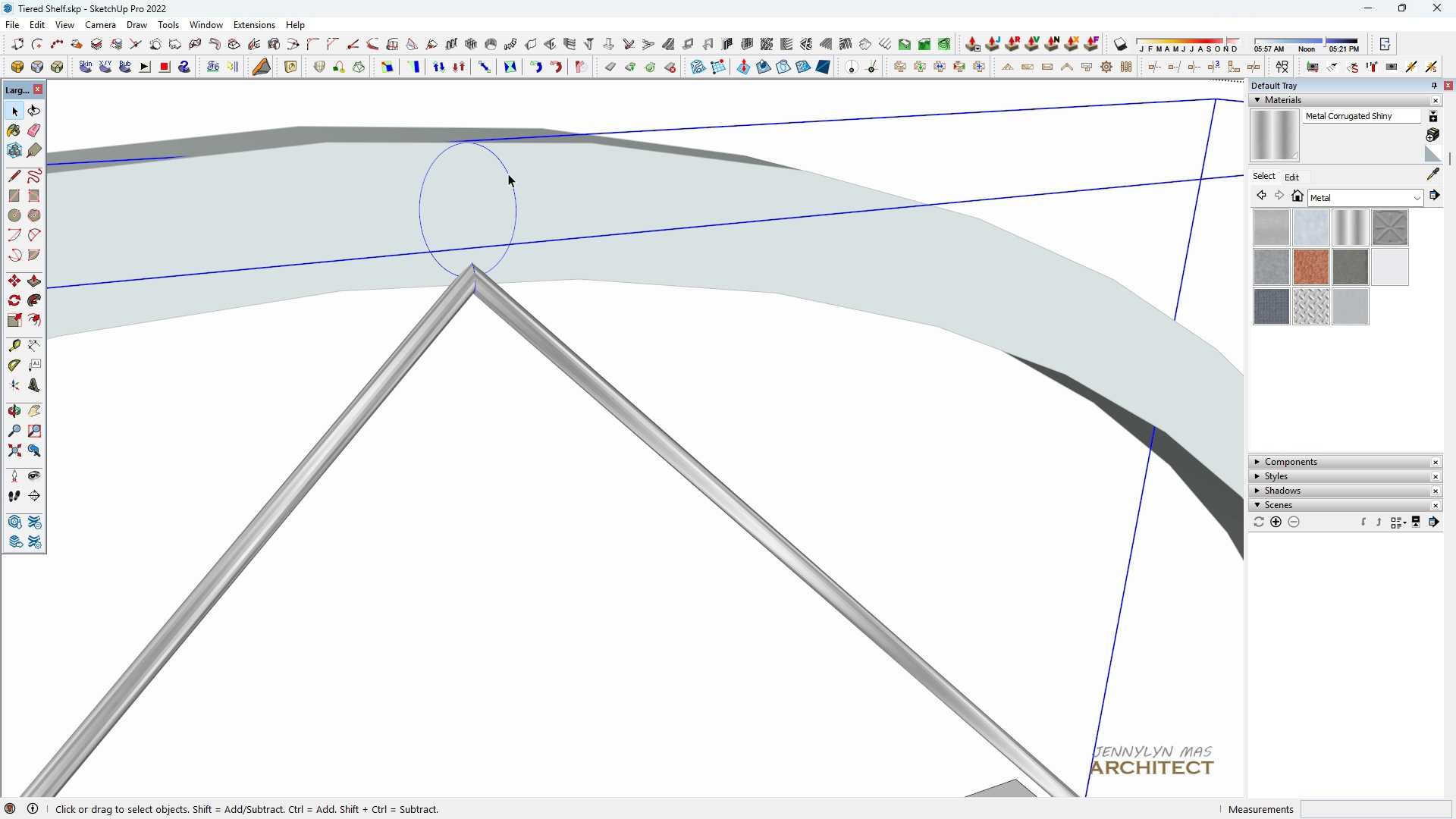 
double_click([508, 174])
 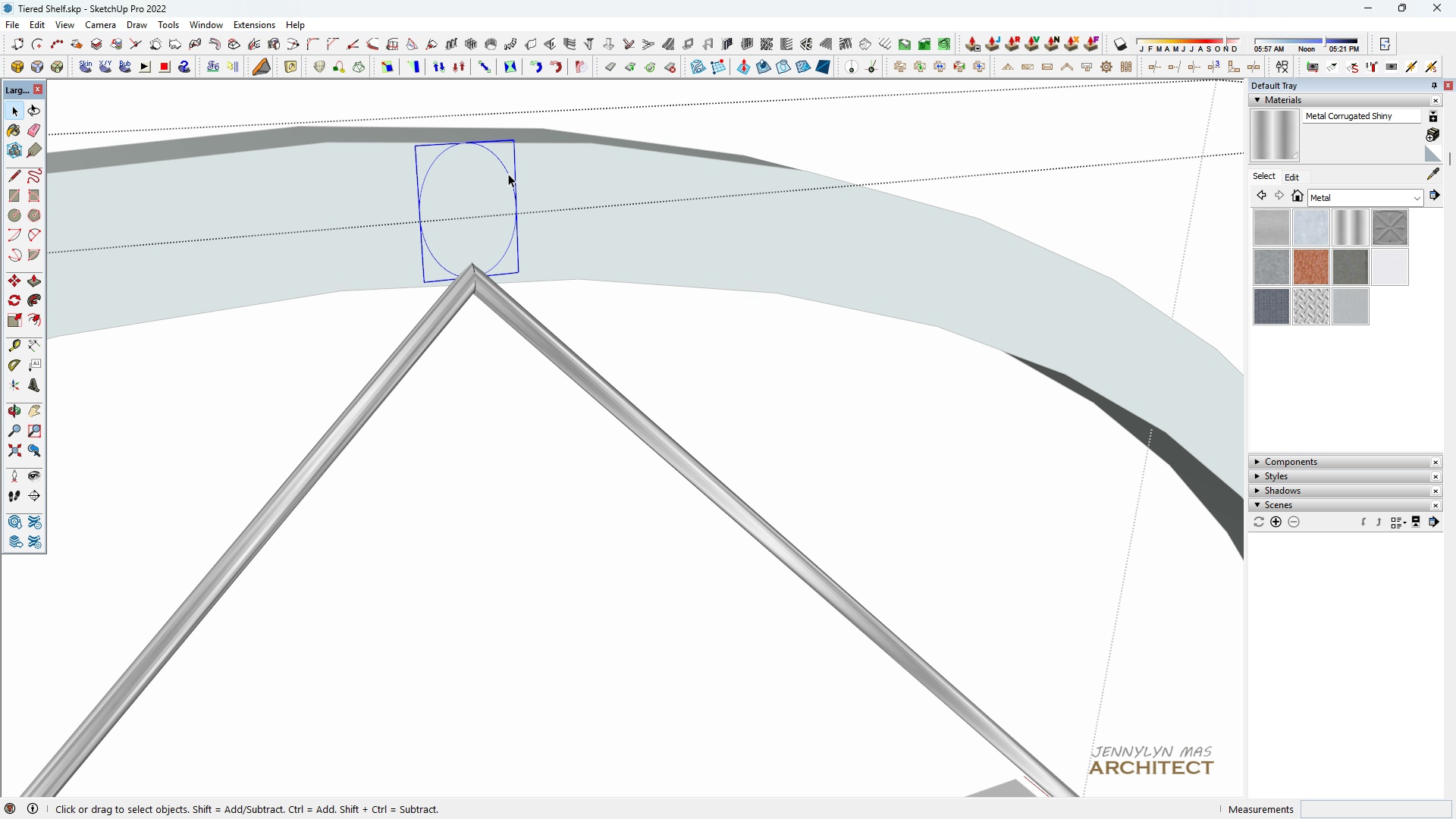 
triple_click([508, 174])
 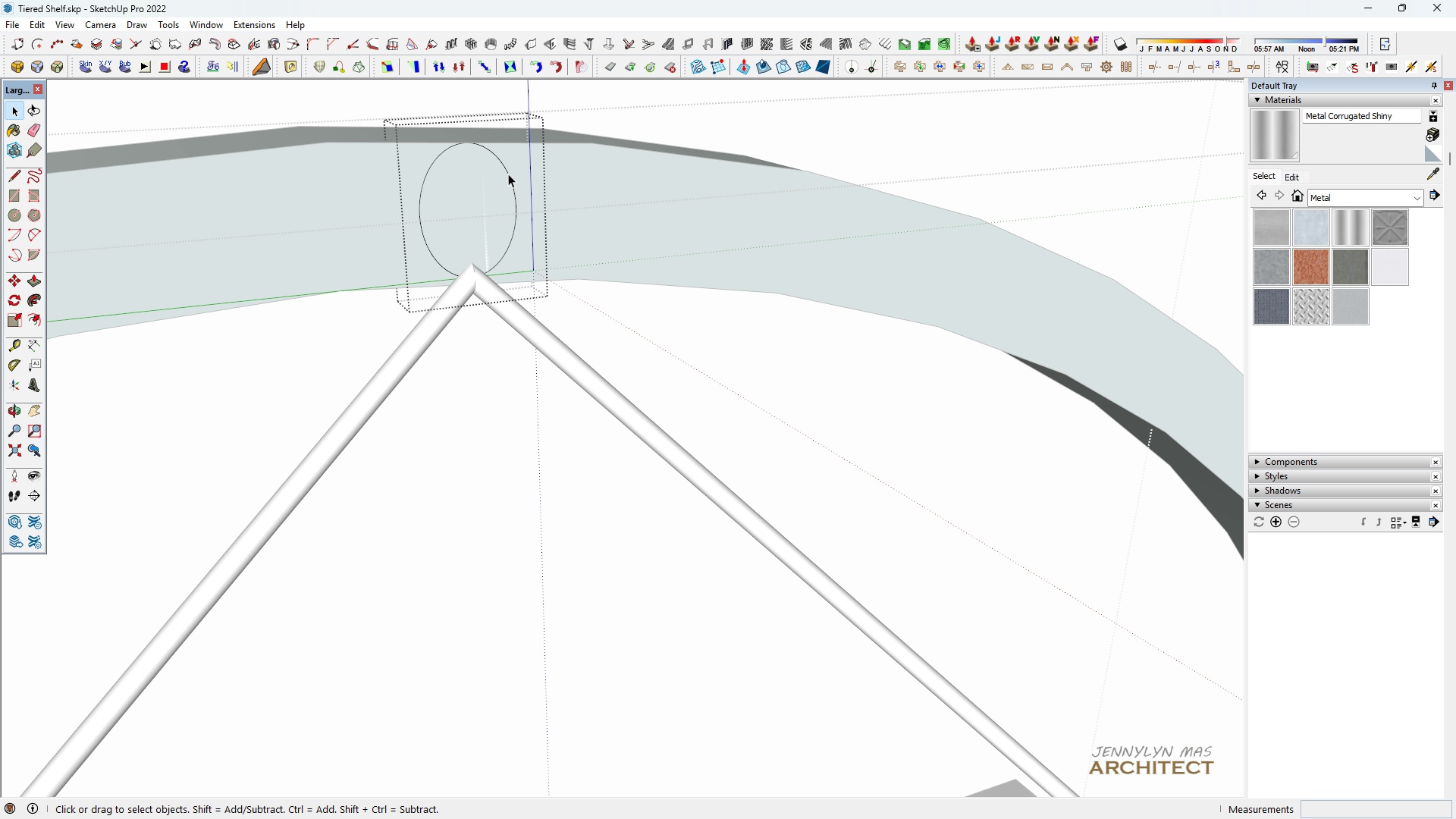 
triple_click([508, 174])
 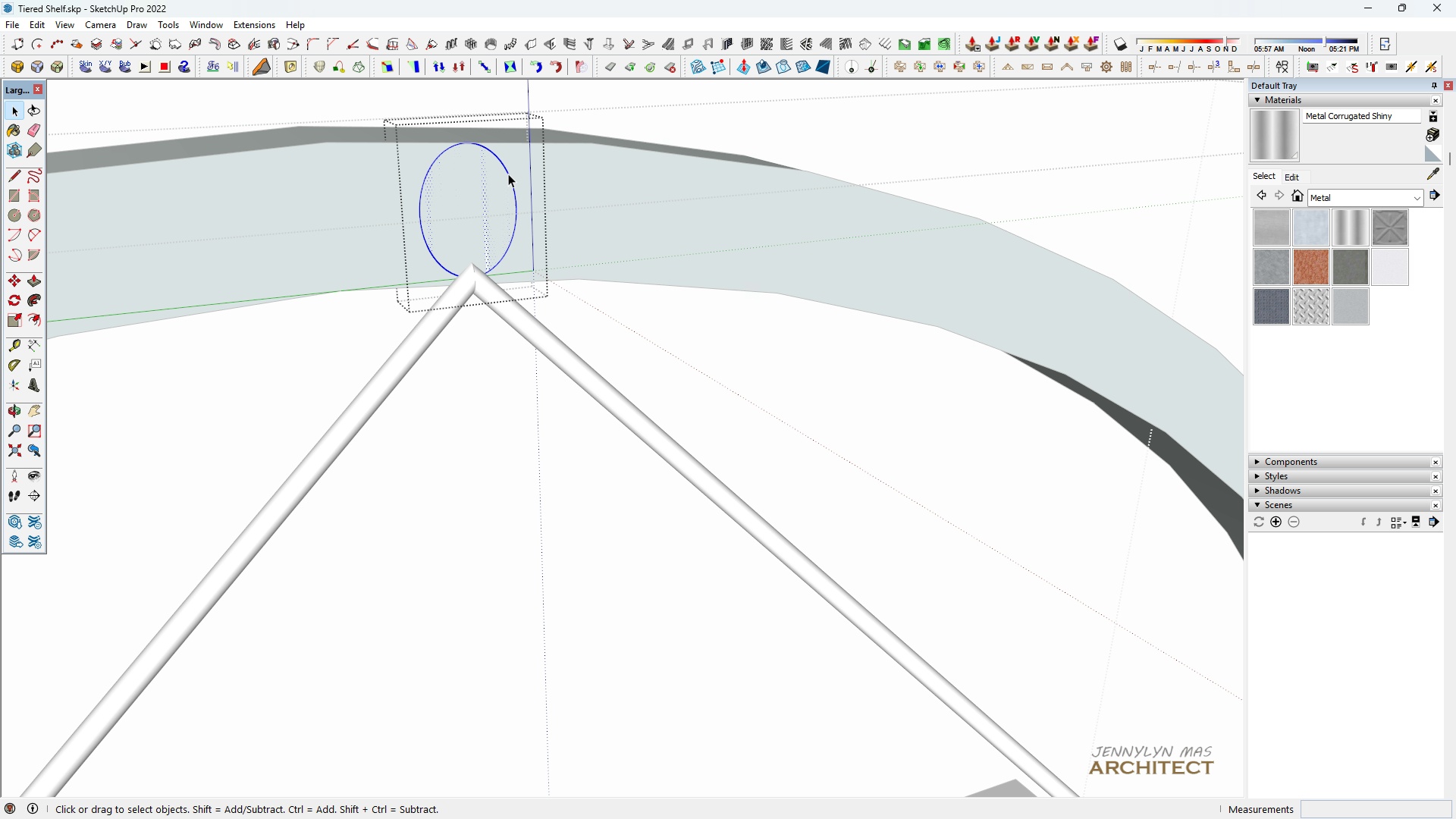 
triple_click([508, 174])
 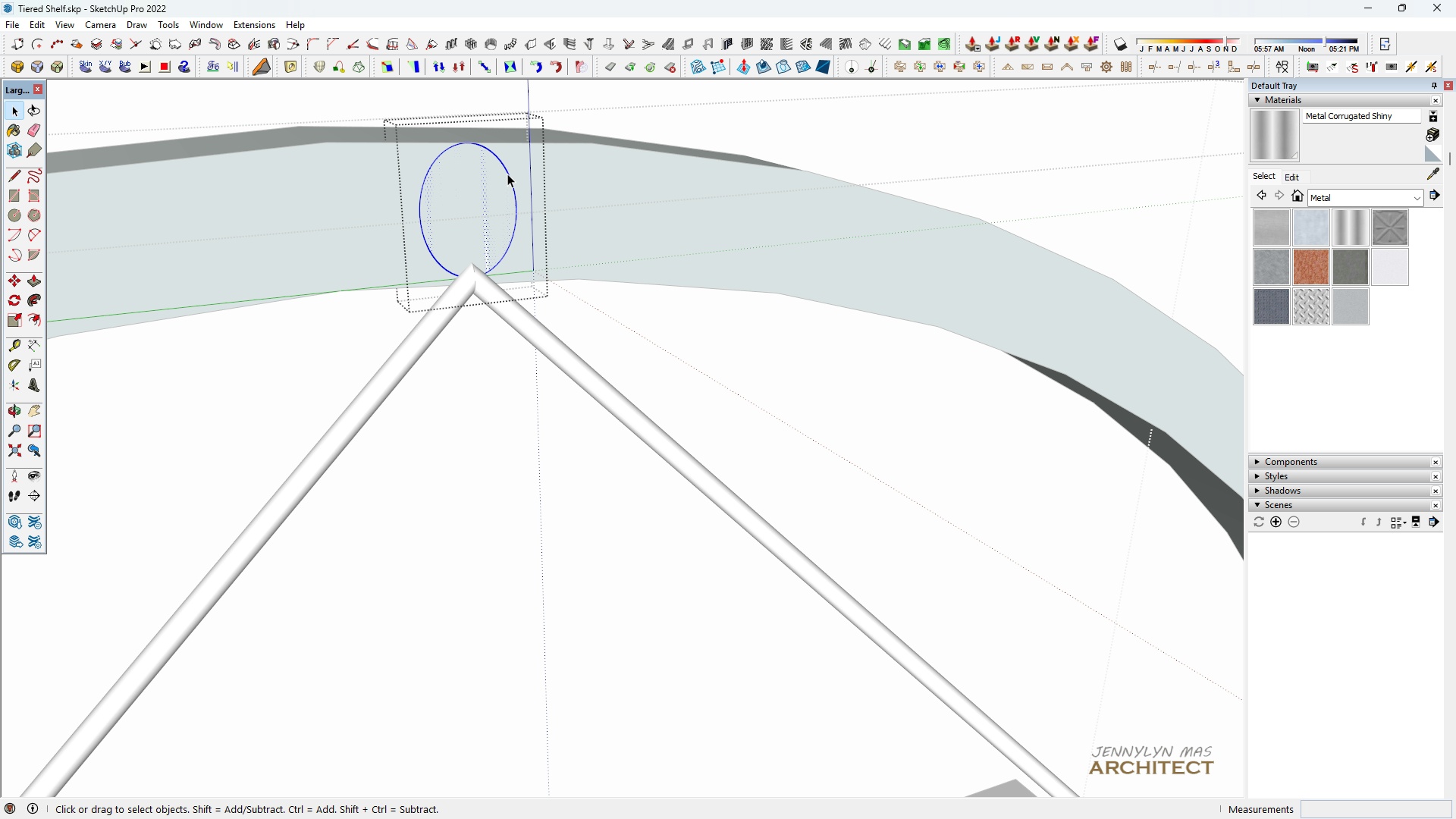 
type( gf)
key(Escape)
 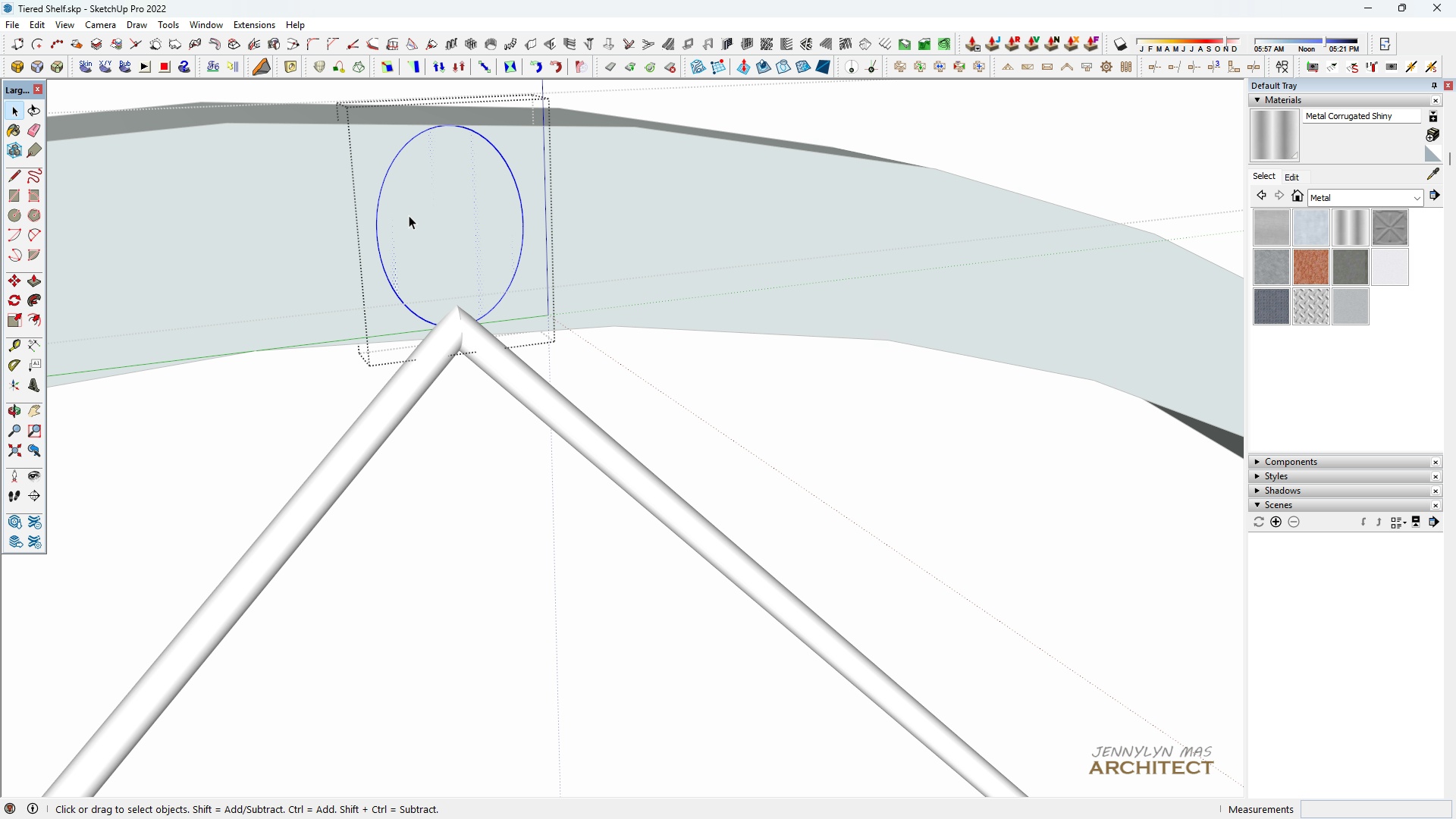 
scroll: coordinate [493, 184], scroll_direction: up, amount: 4.0
 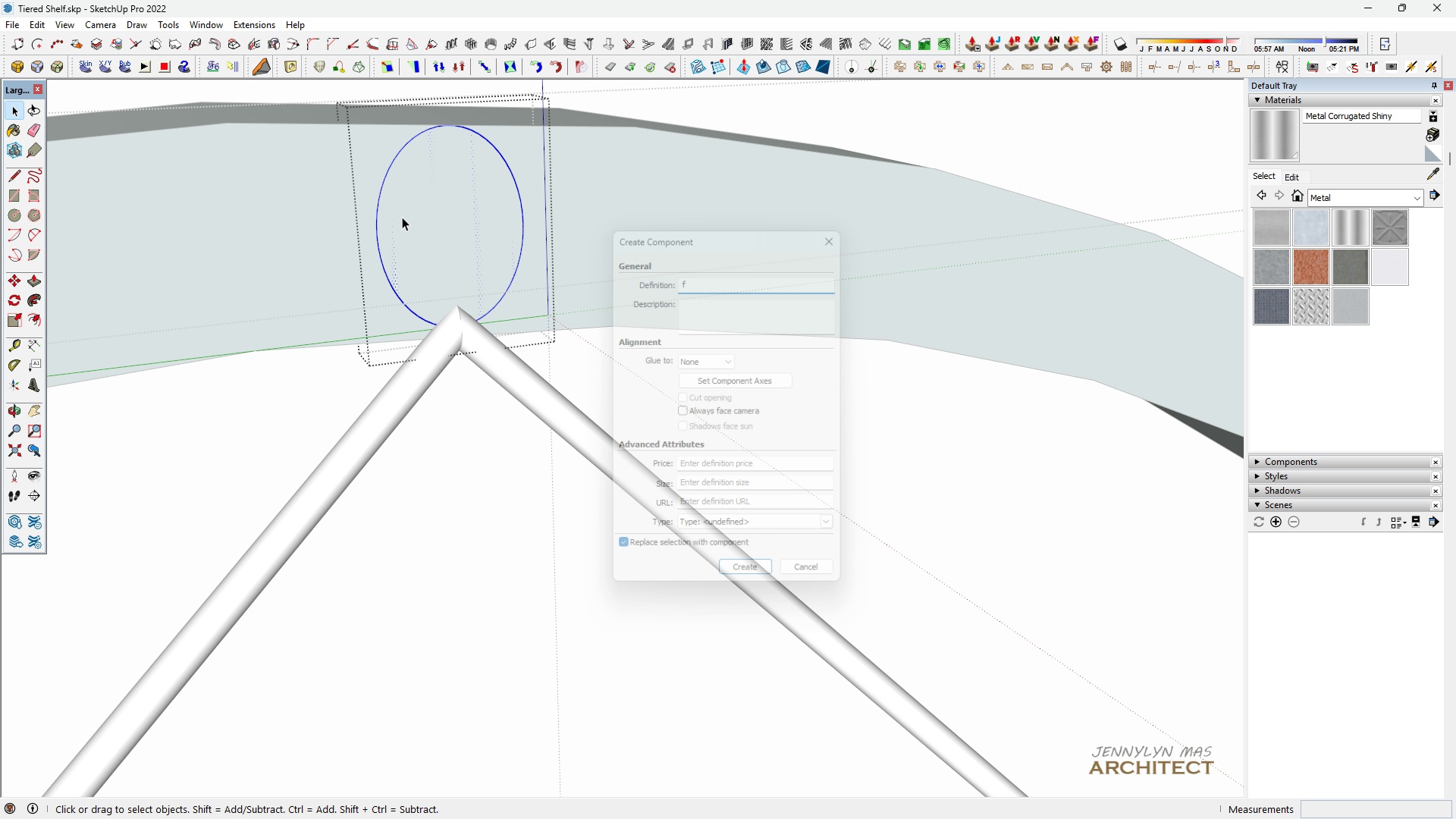 
left_click([409, 215])
 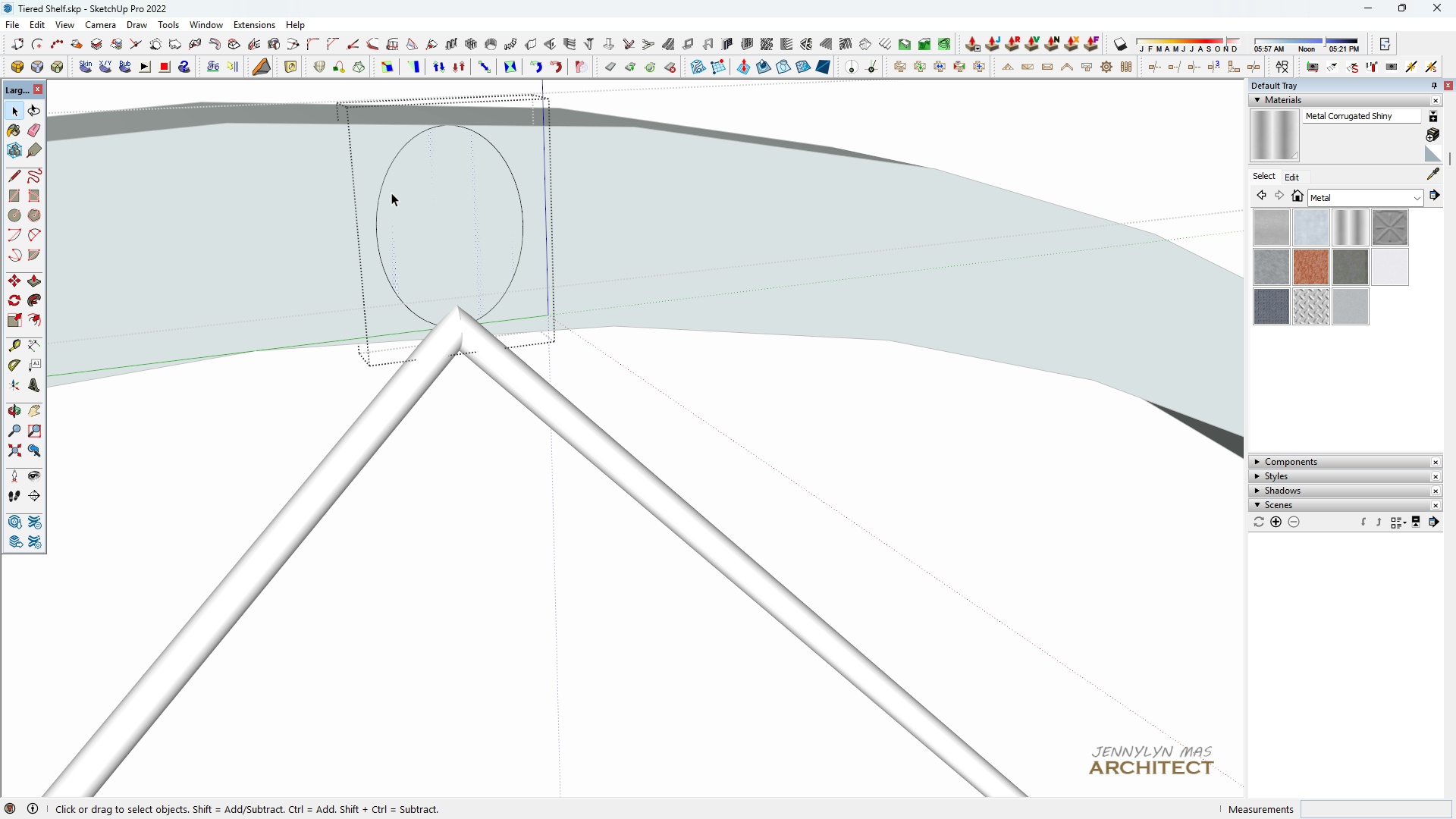 
key(Space)
 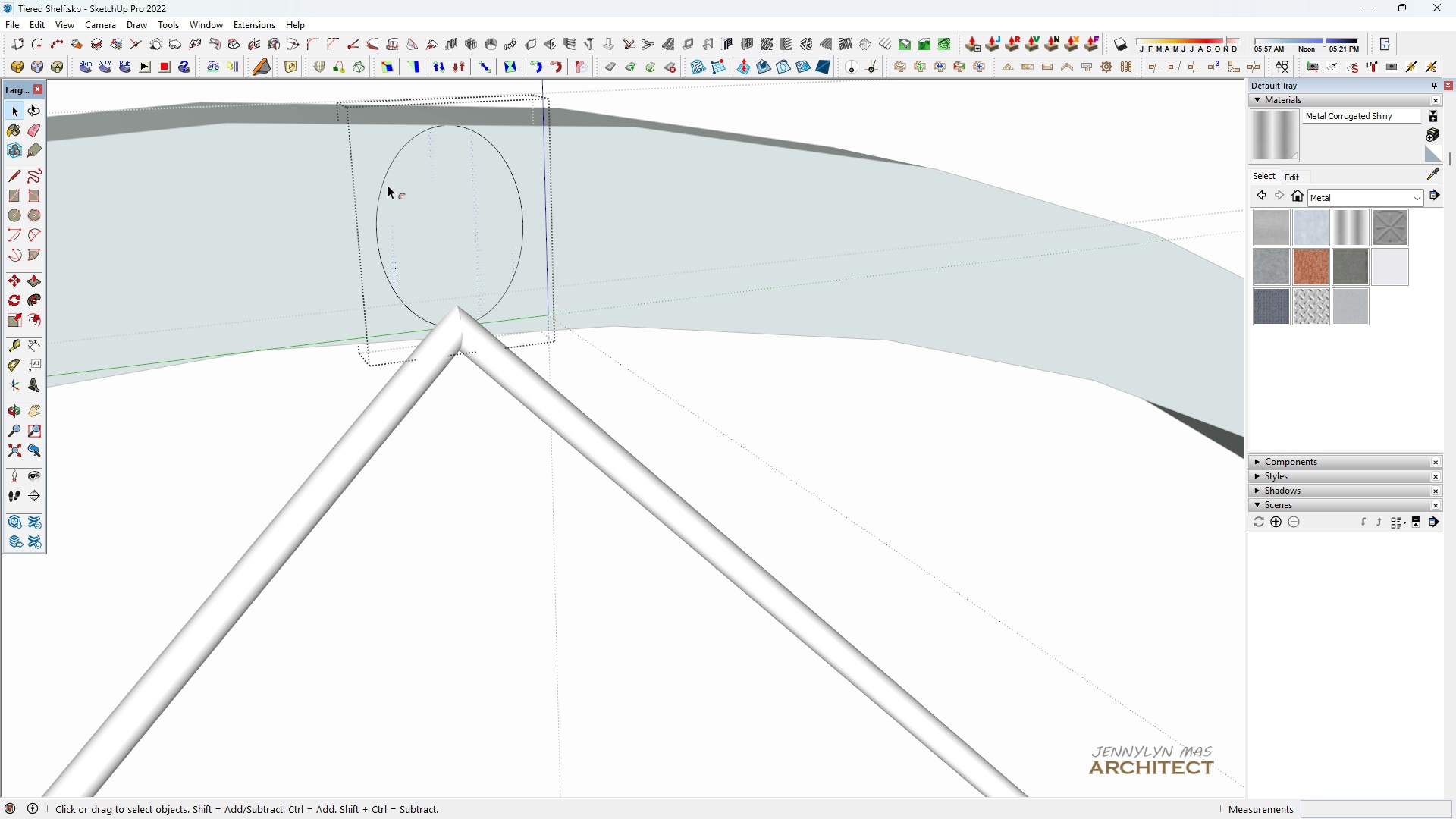 
key(F)
 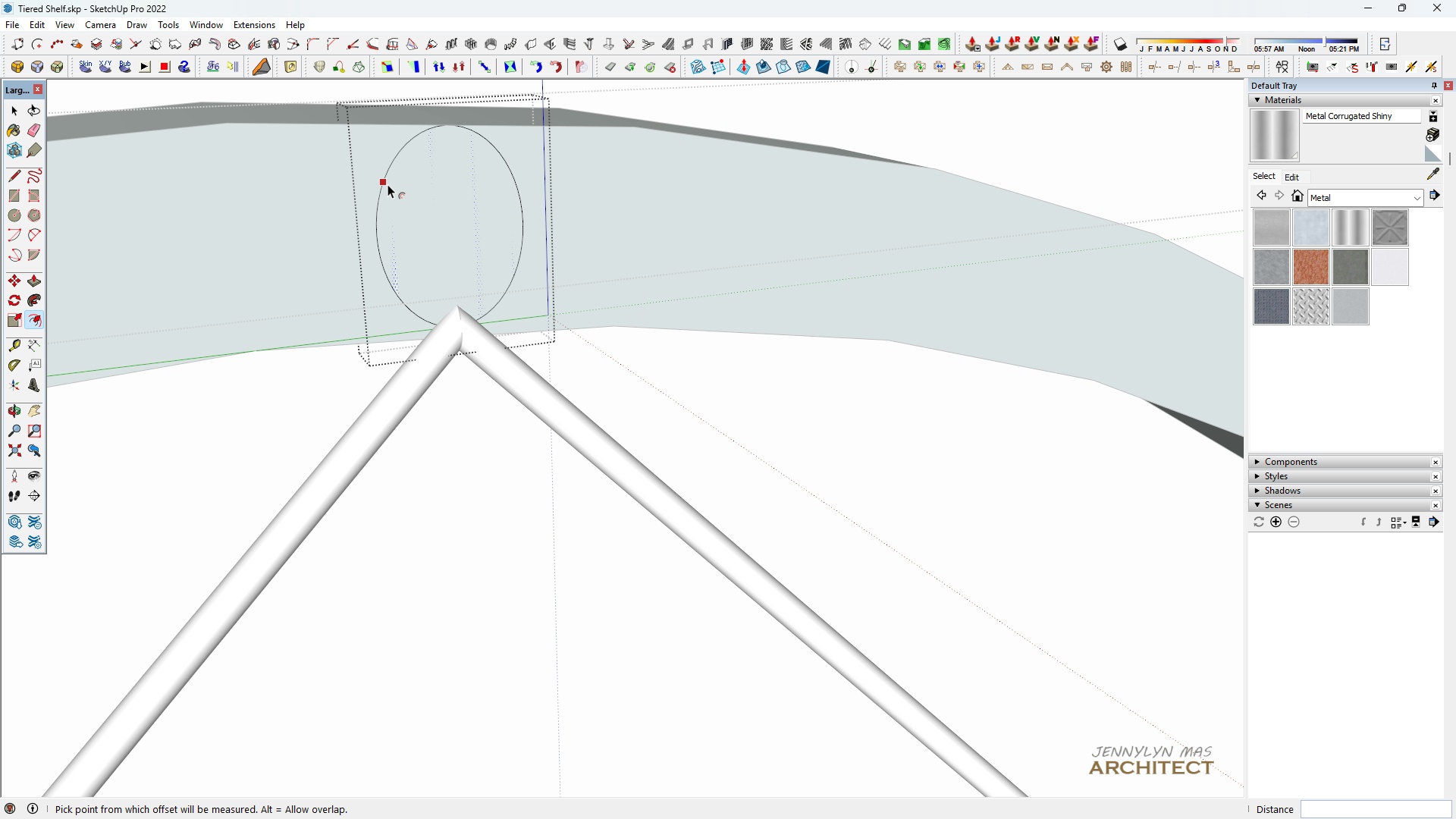 
left_click([388, 184])
 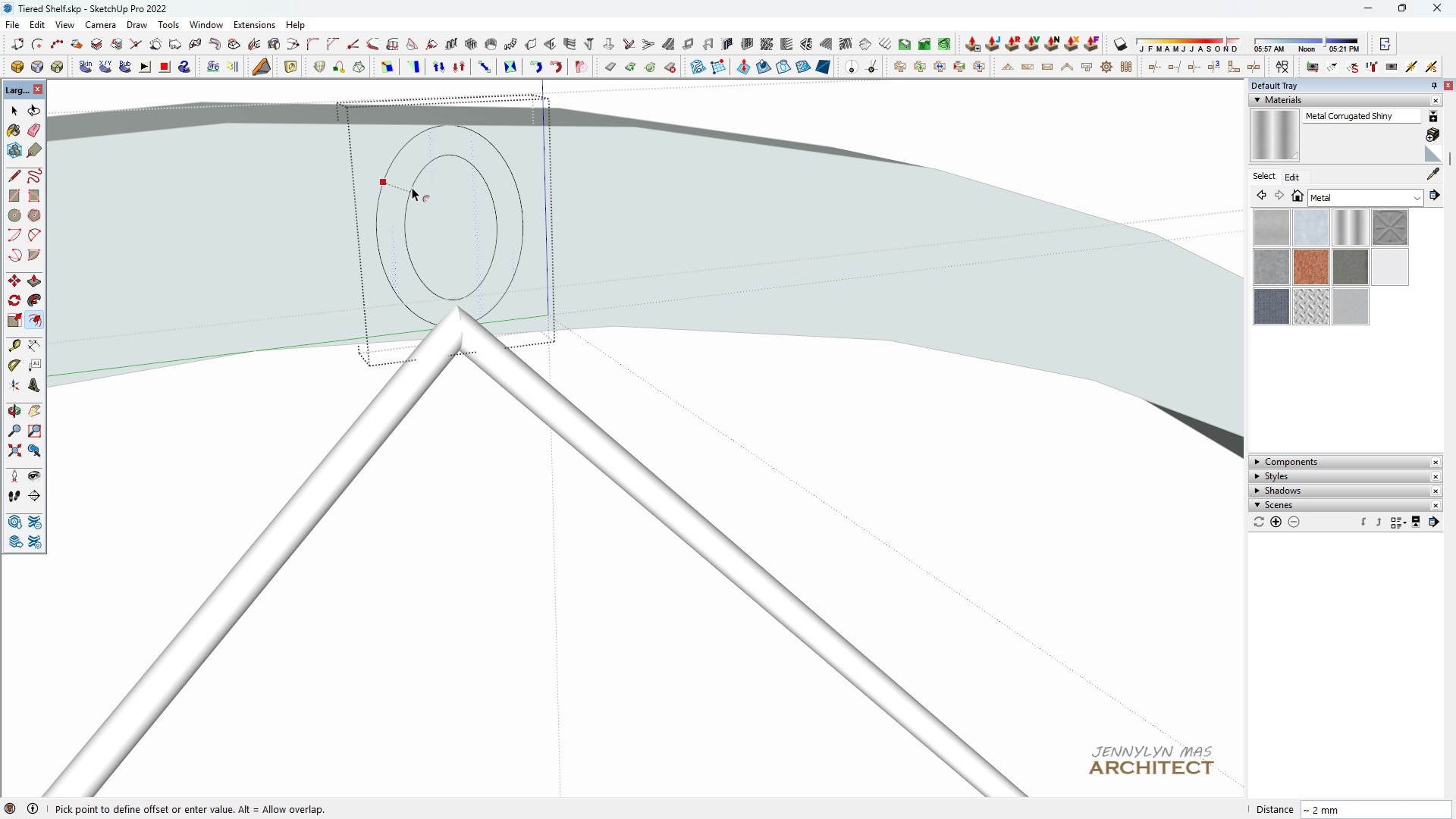 
key(3)
 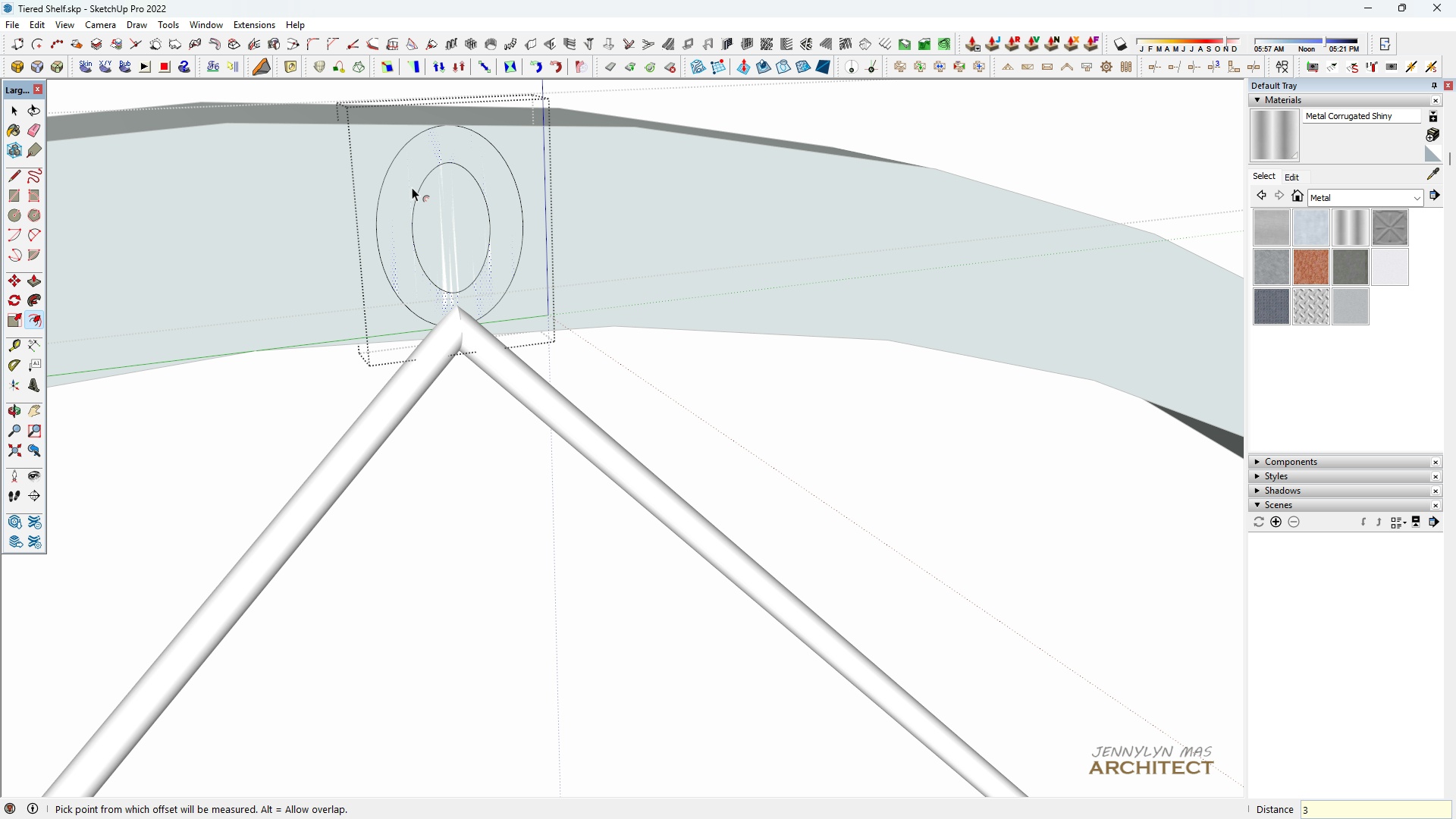 
key(Enter)
 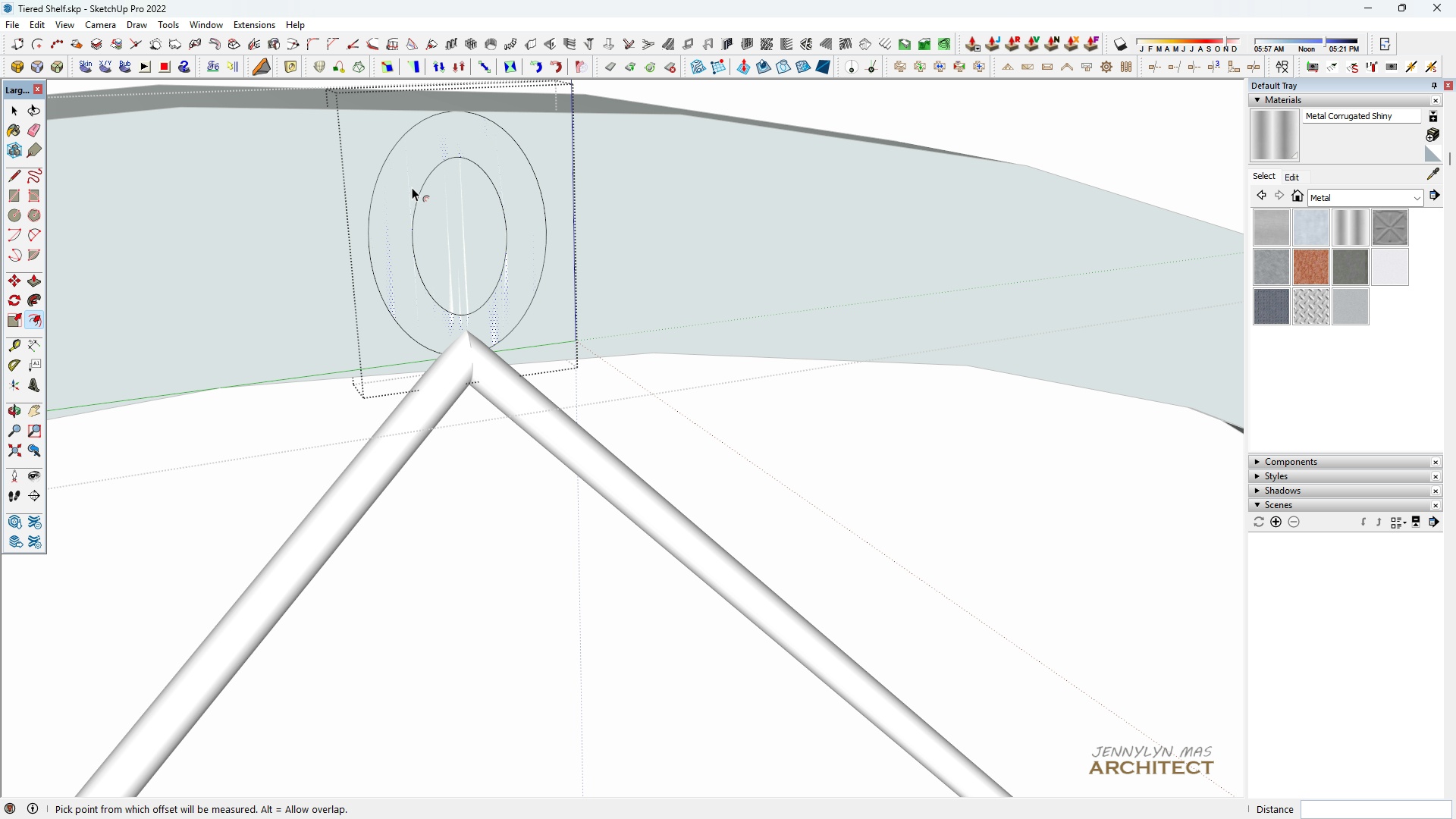 
scroll: coordinate [412, 187], scroll_direction: up, amount: 5.0
 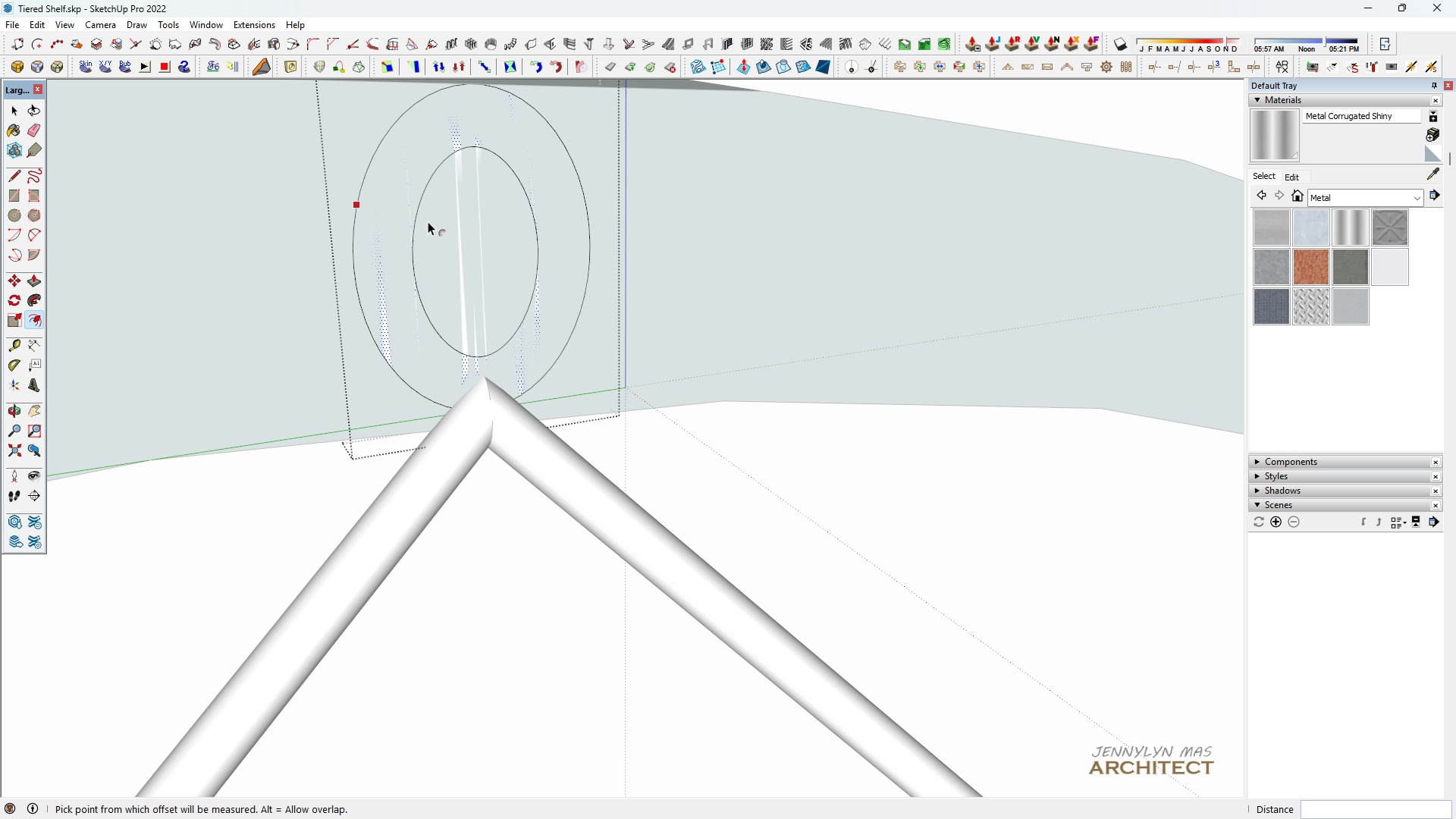 
key(Control+ControlLeft)
 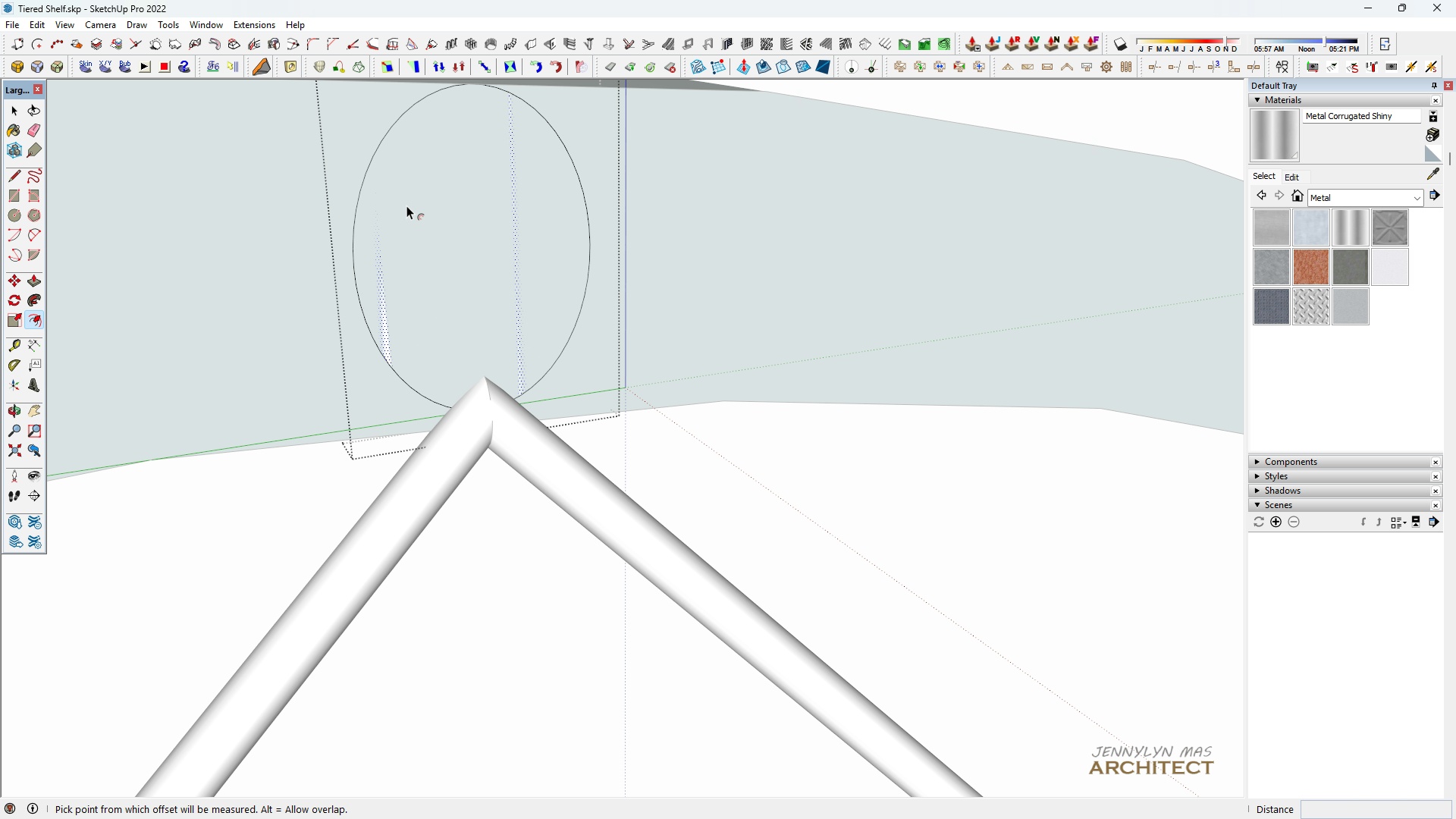 
key(Control+Z)
 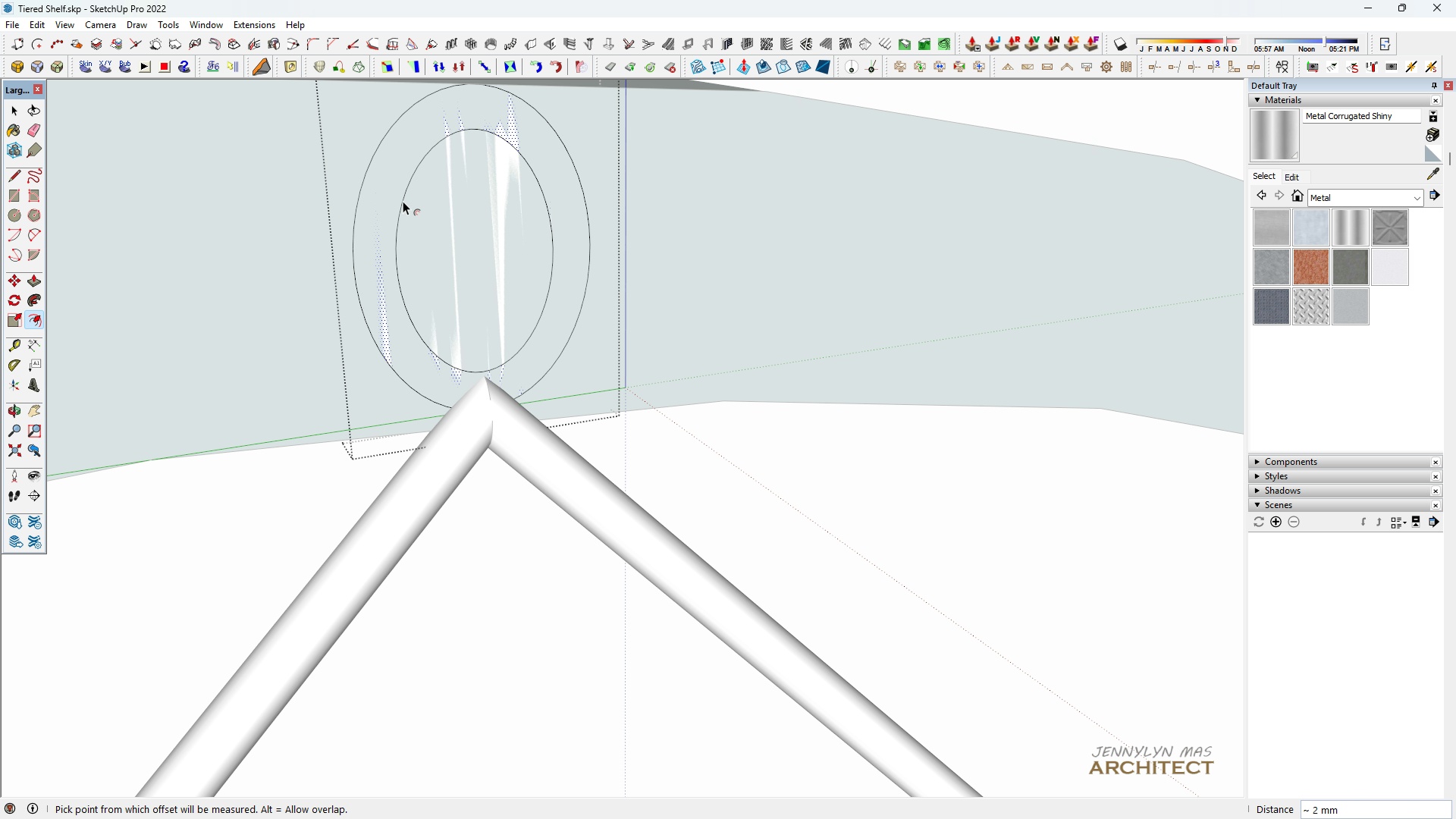 
key(2)
 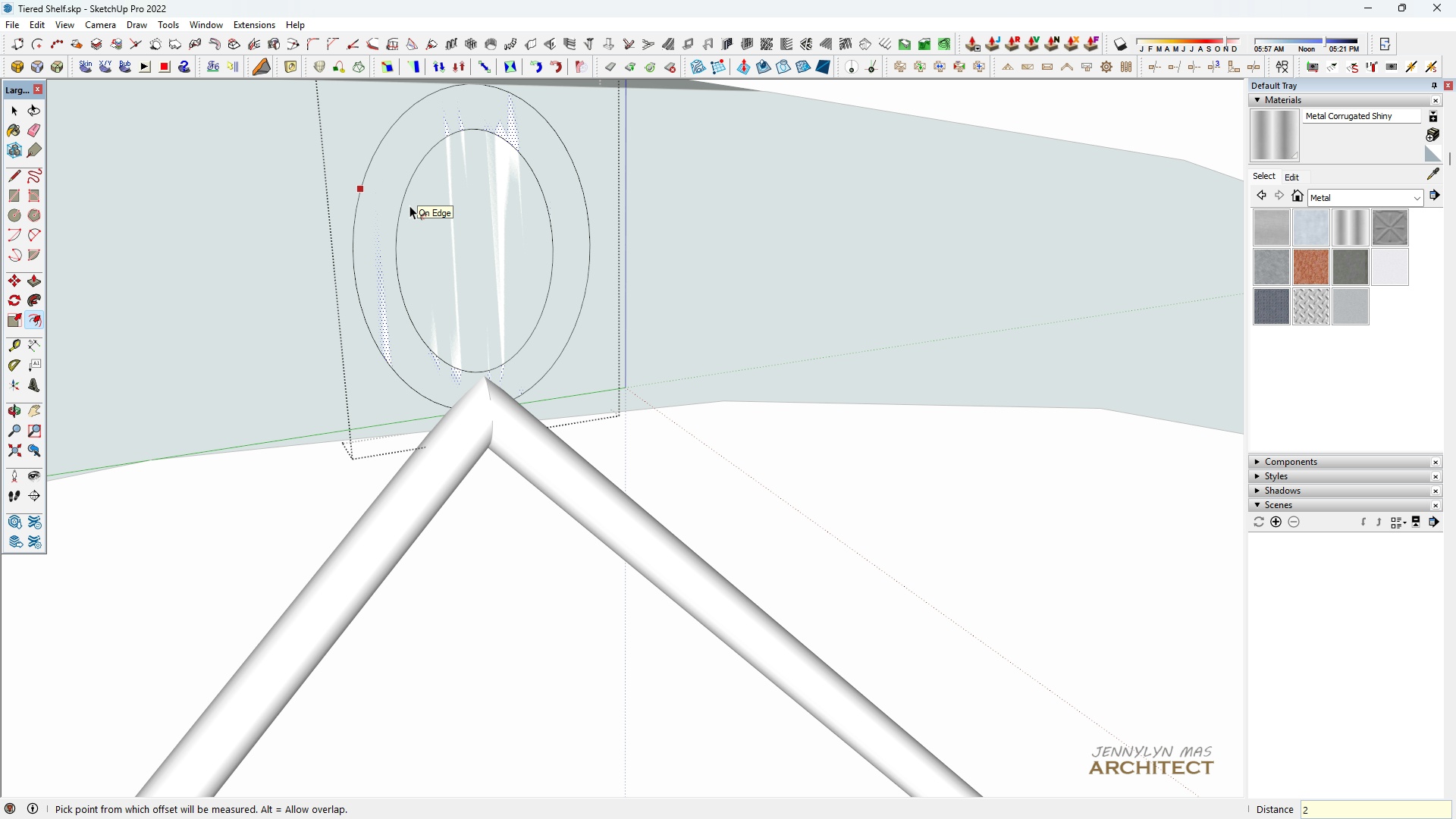 
key(Enter)
 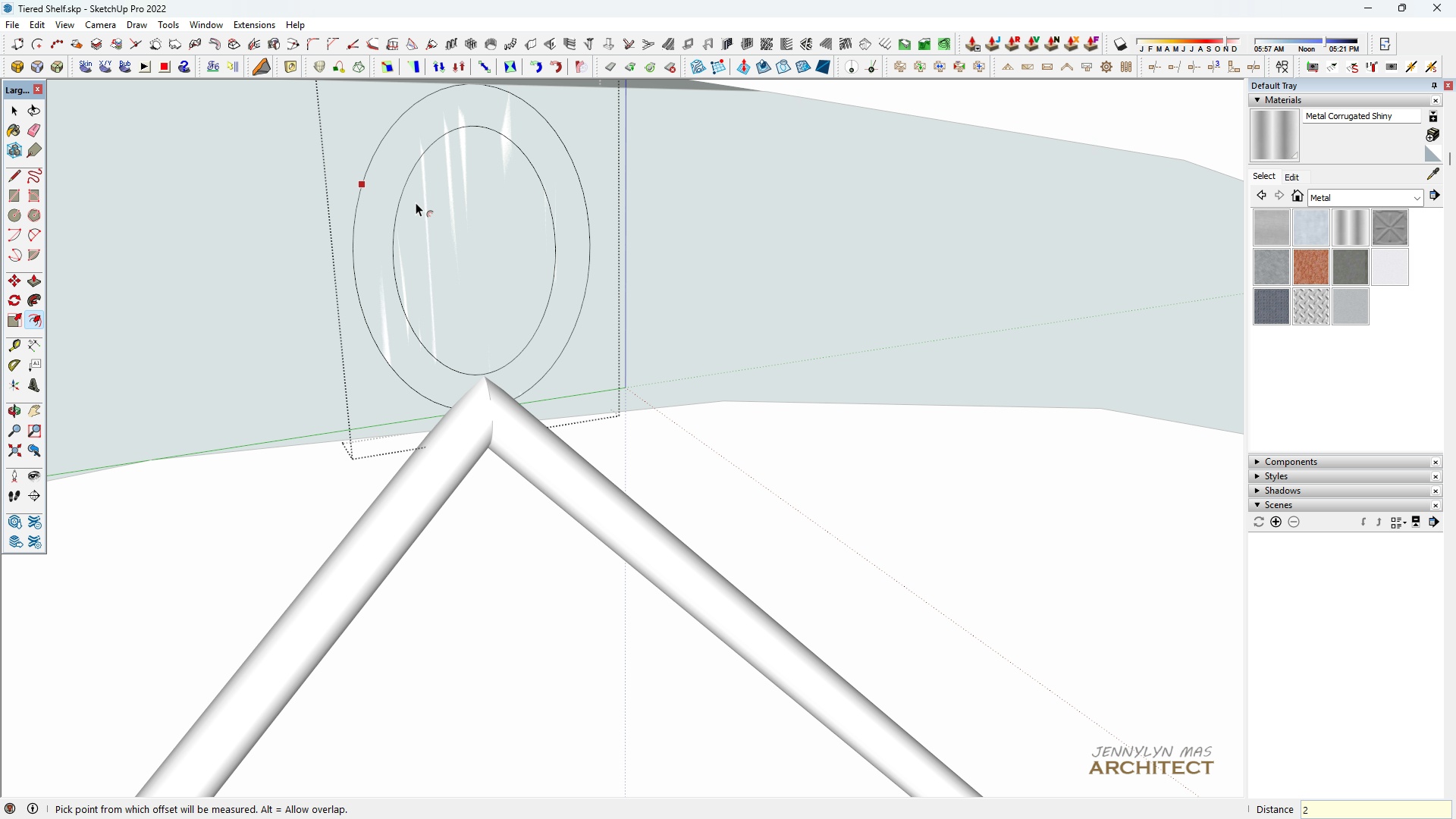 
key(Control+ControlLeft)
 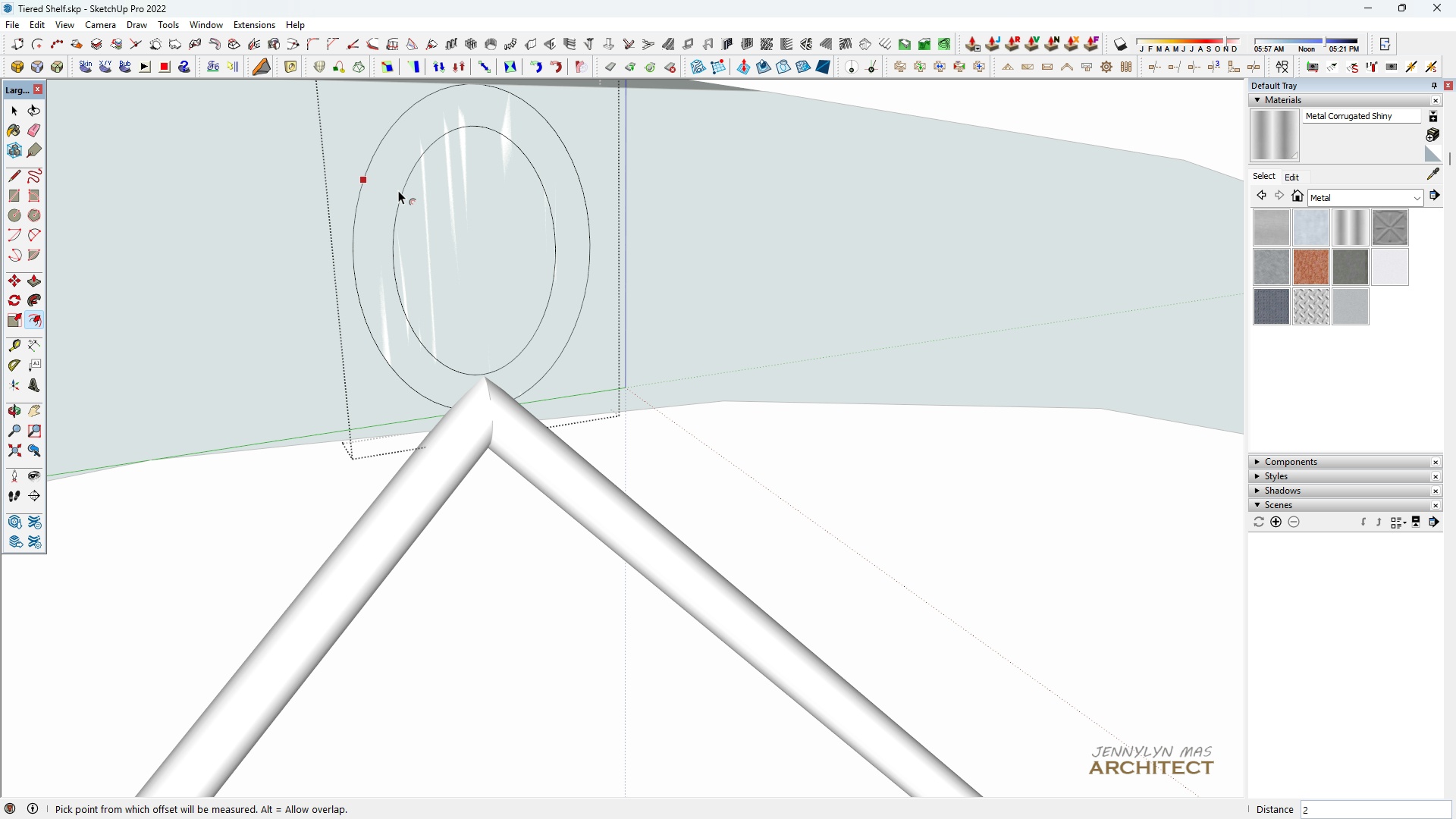 
key(Control+Z)
 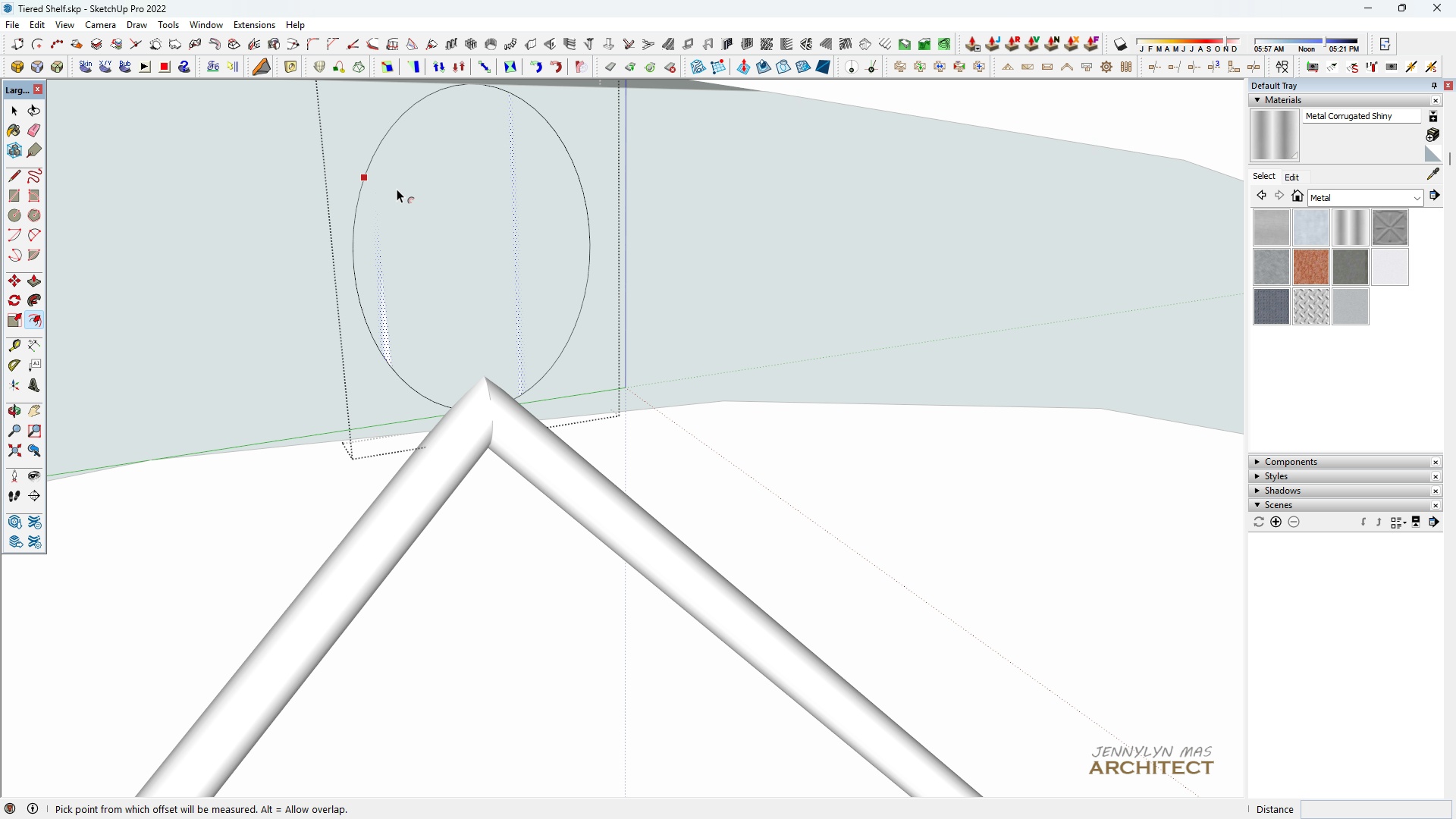 
left_click([397, 189])
 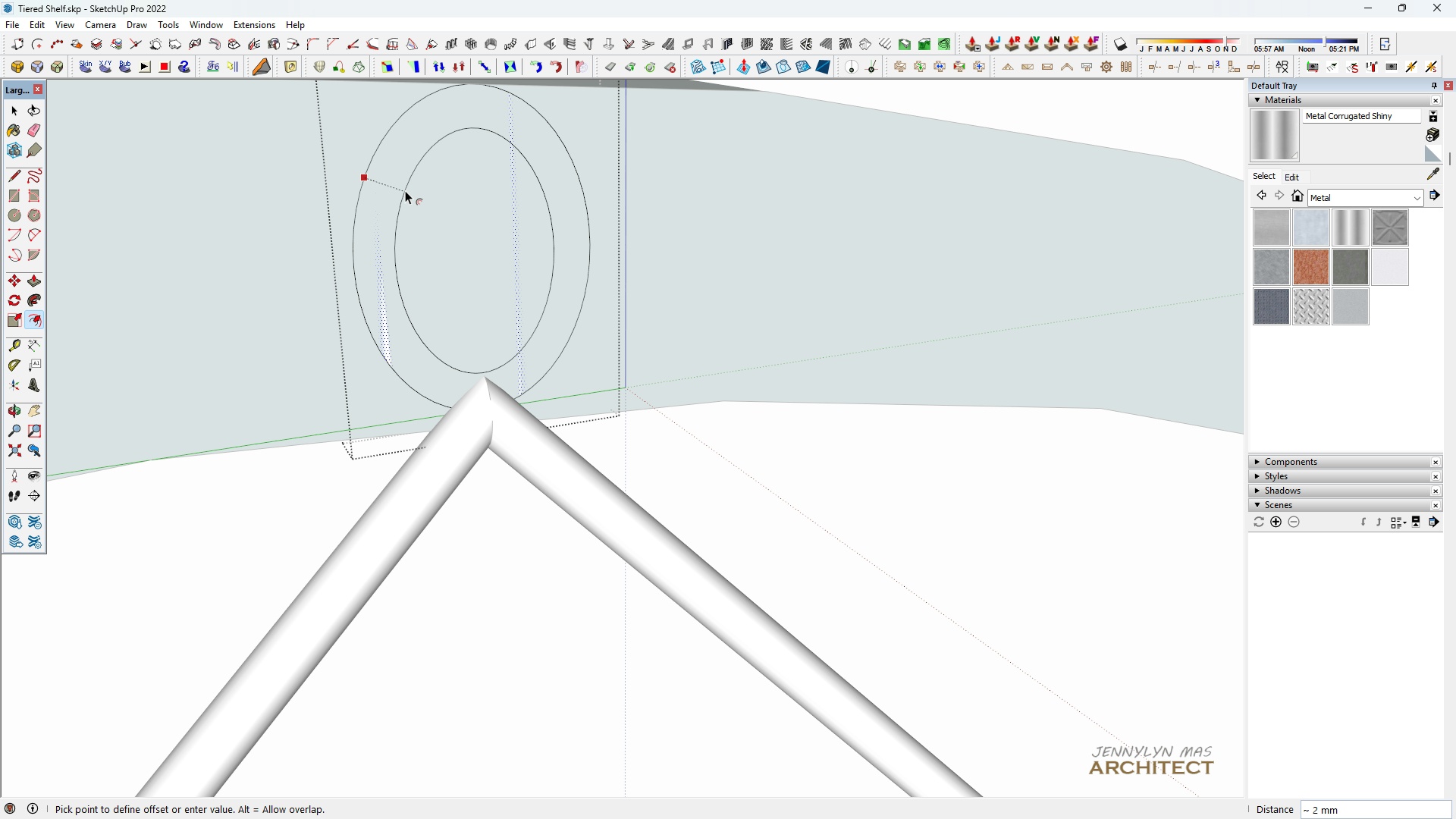 
key(3)
 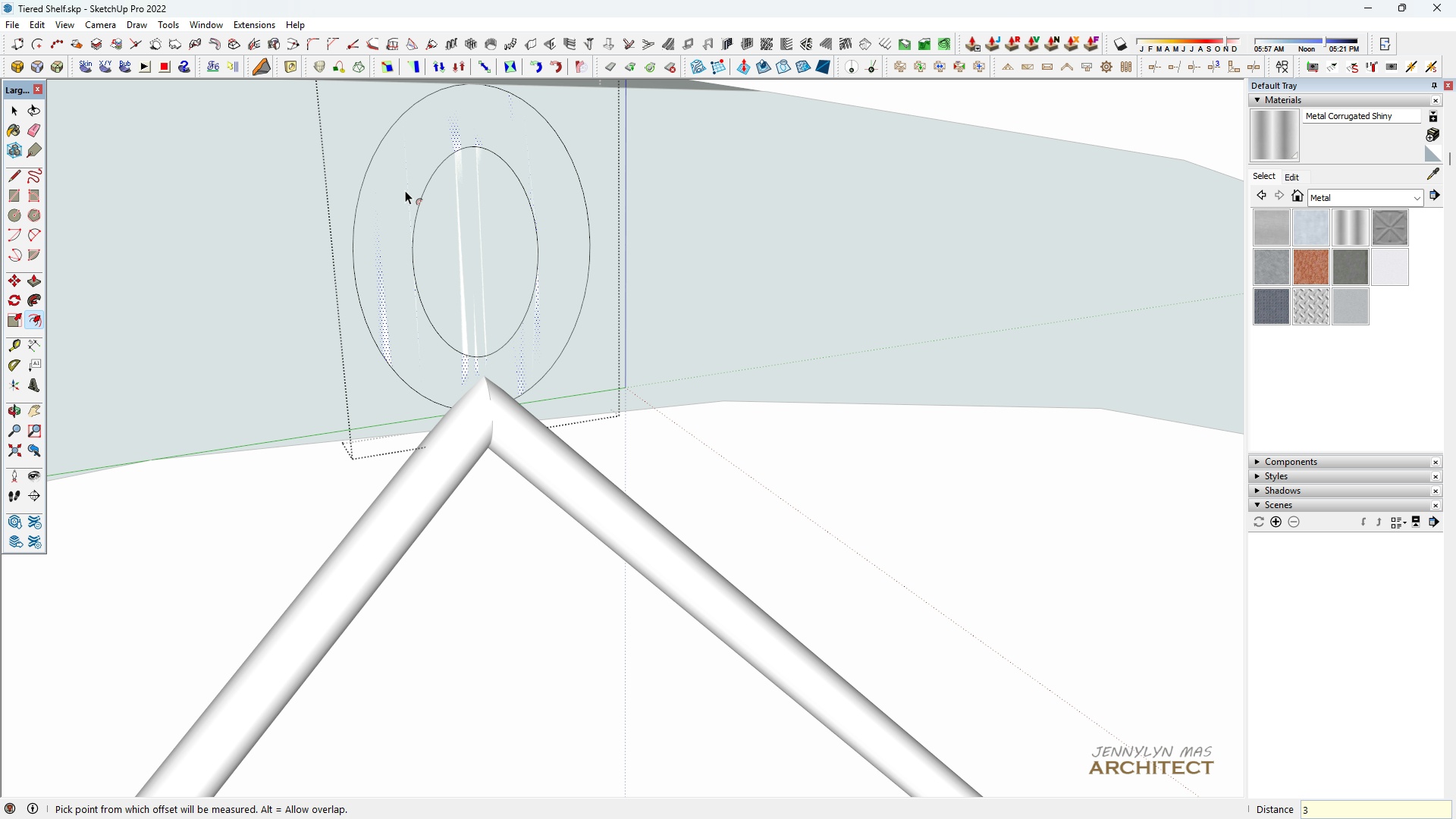 
key(Enter)
 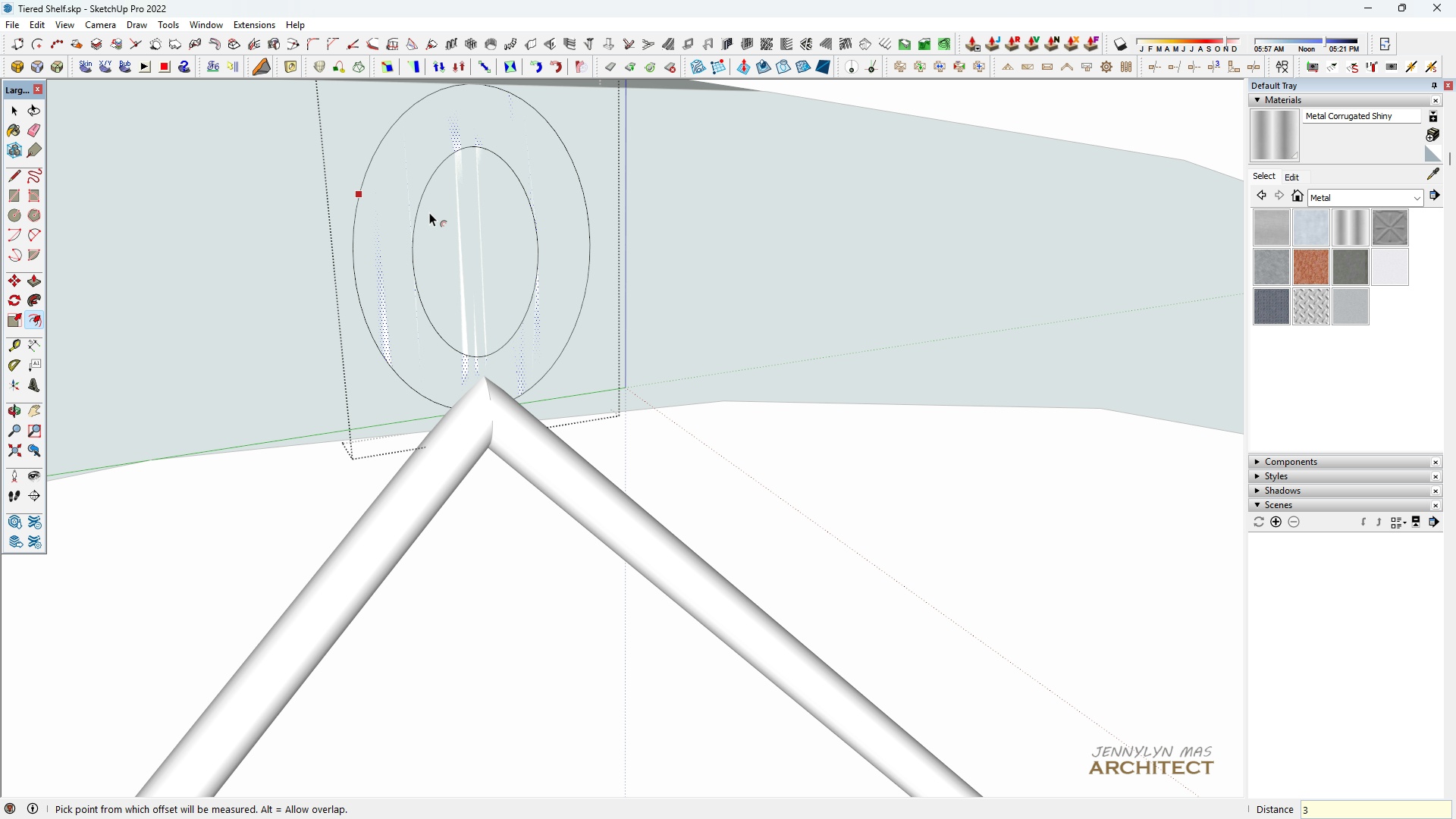 
key(Space)
 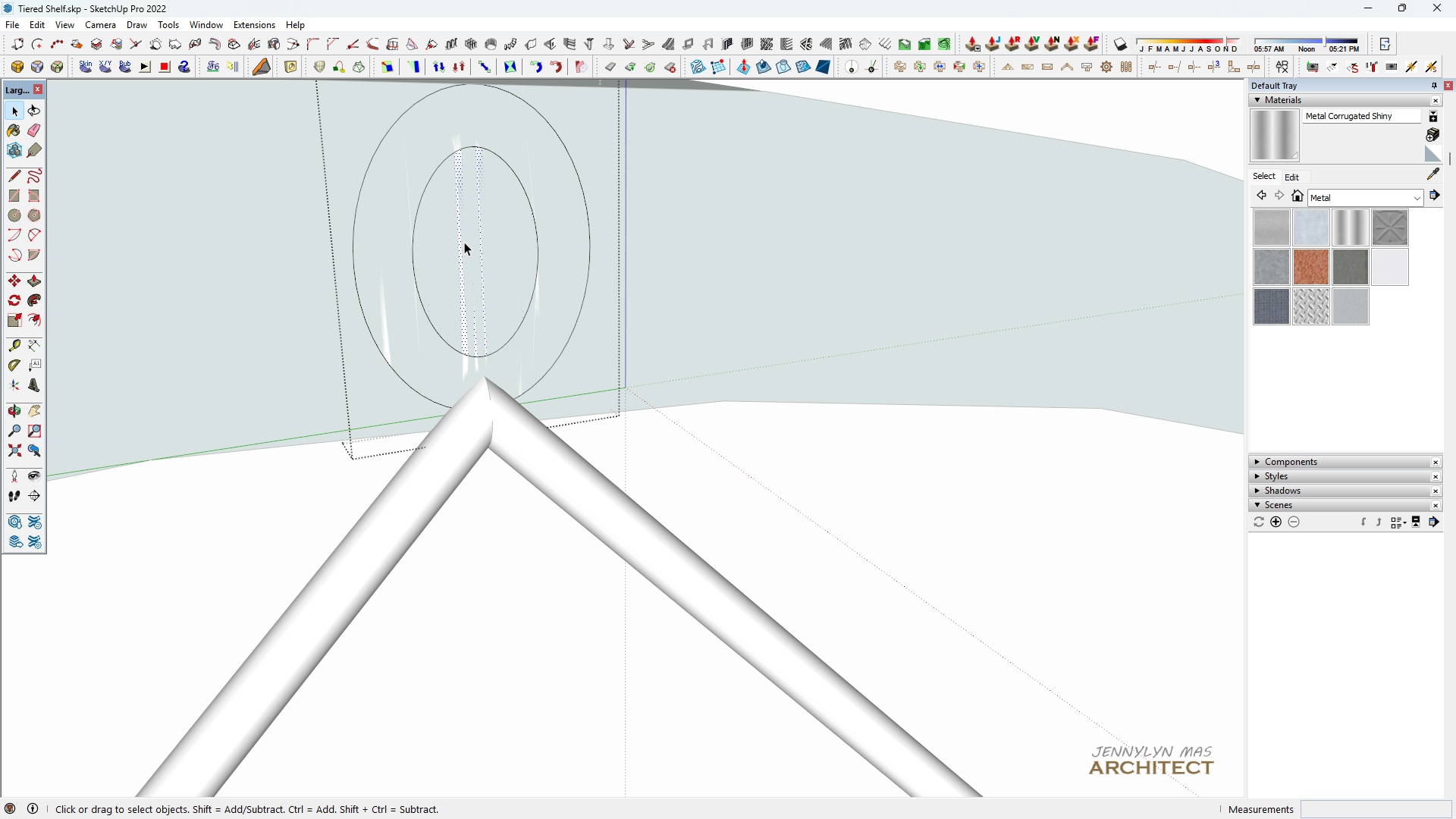 
left_click([464, 242])
 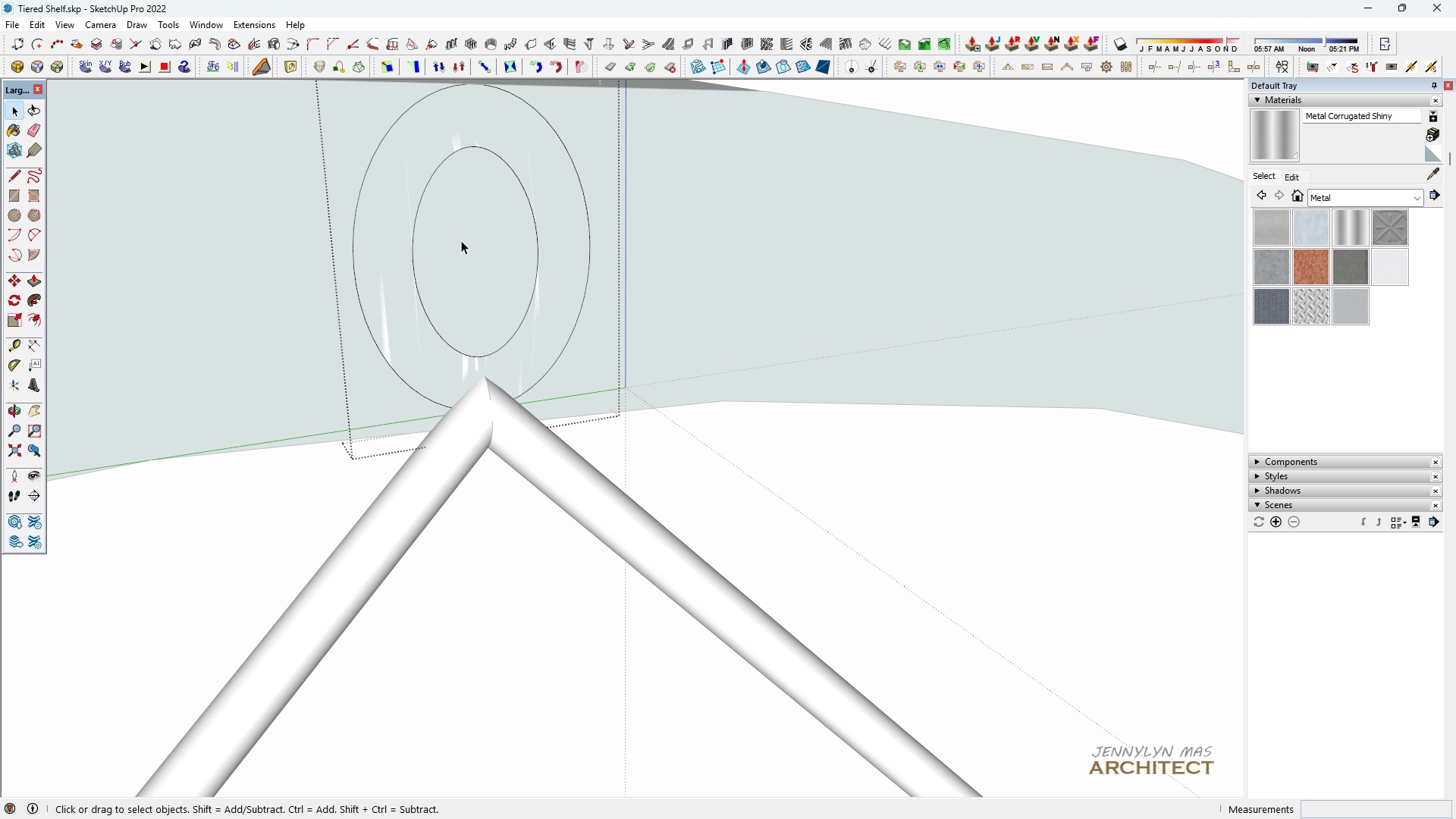 
type([Delete] p3)
 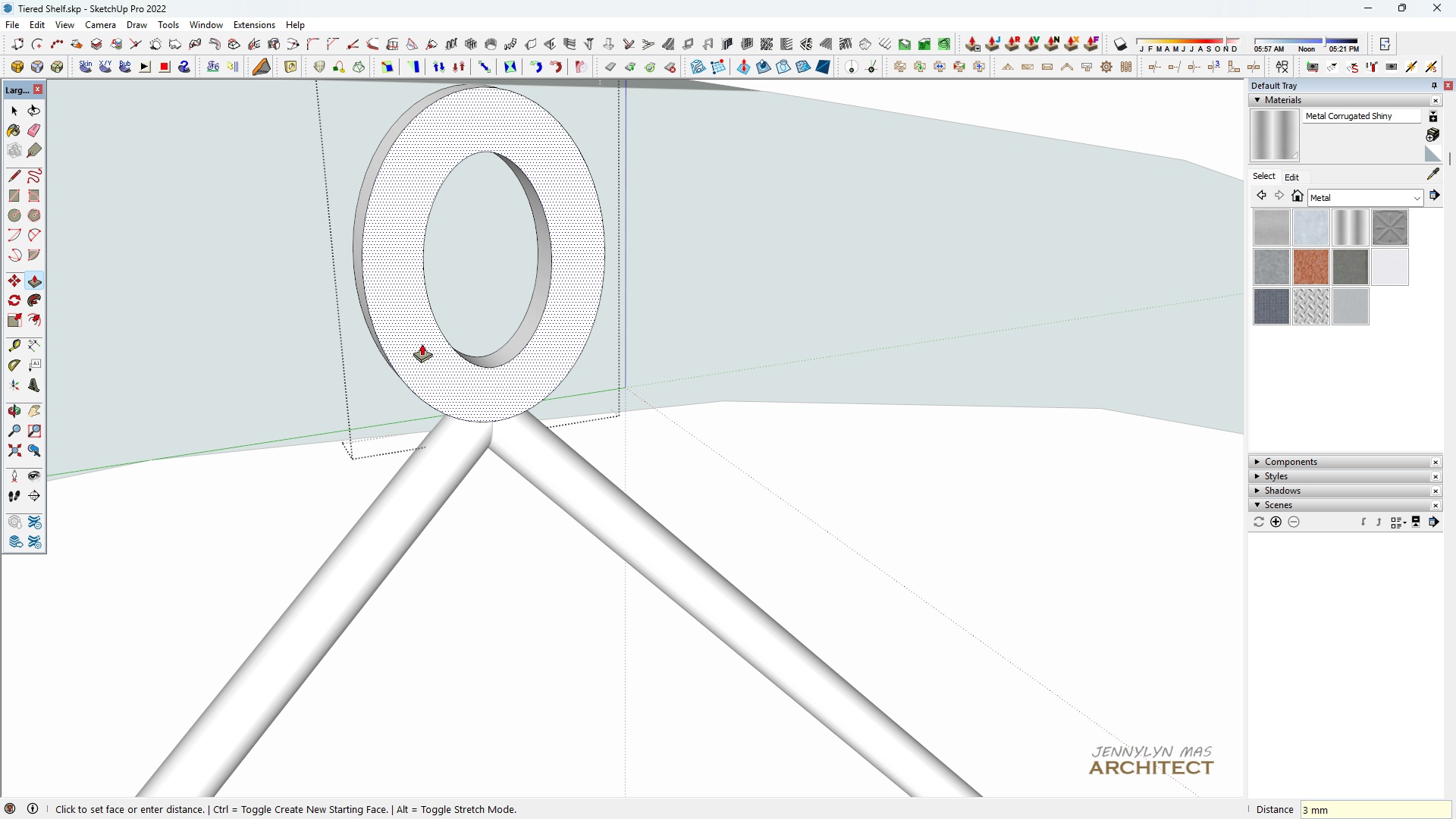 
key(Enter)
 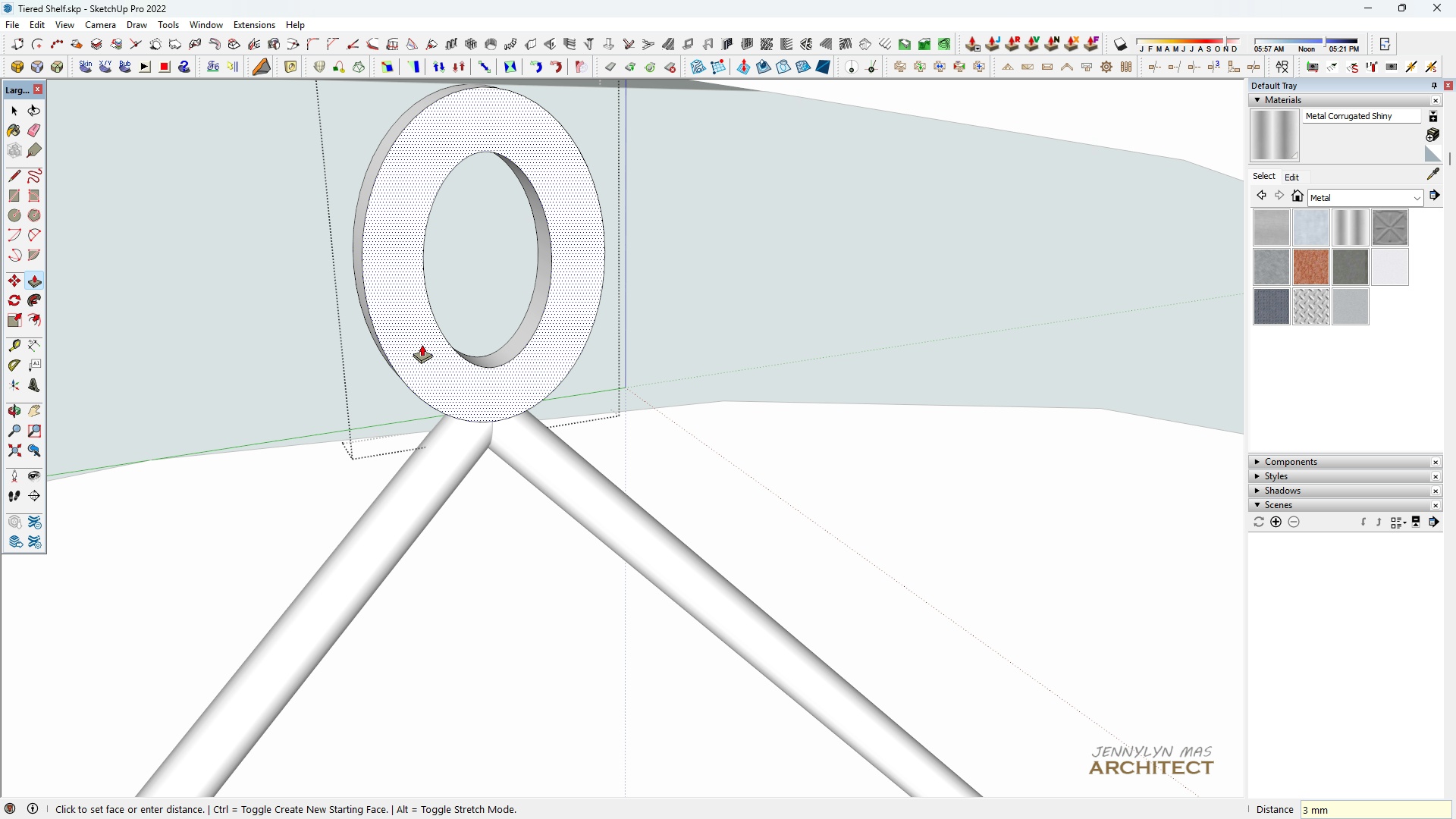 
scroll: coordinate [422, 345], scroll_direction: up, amount: 1.0
 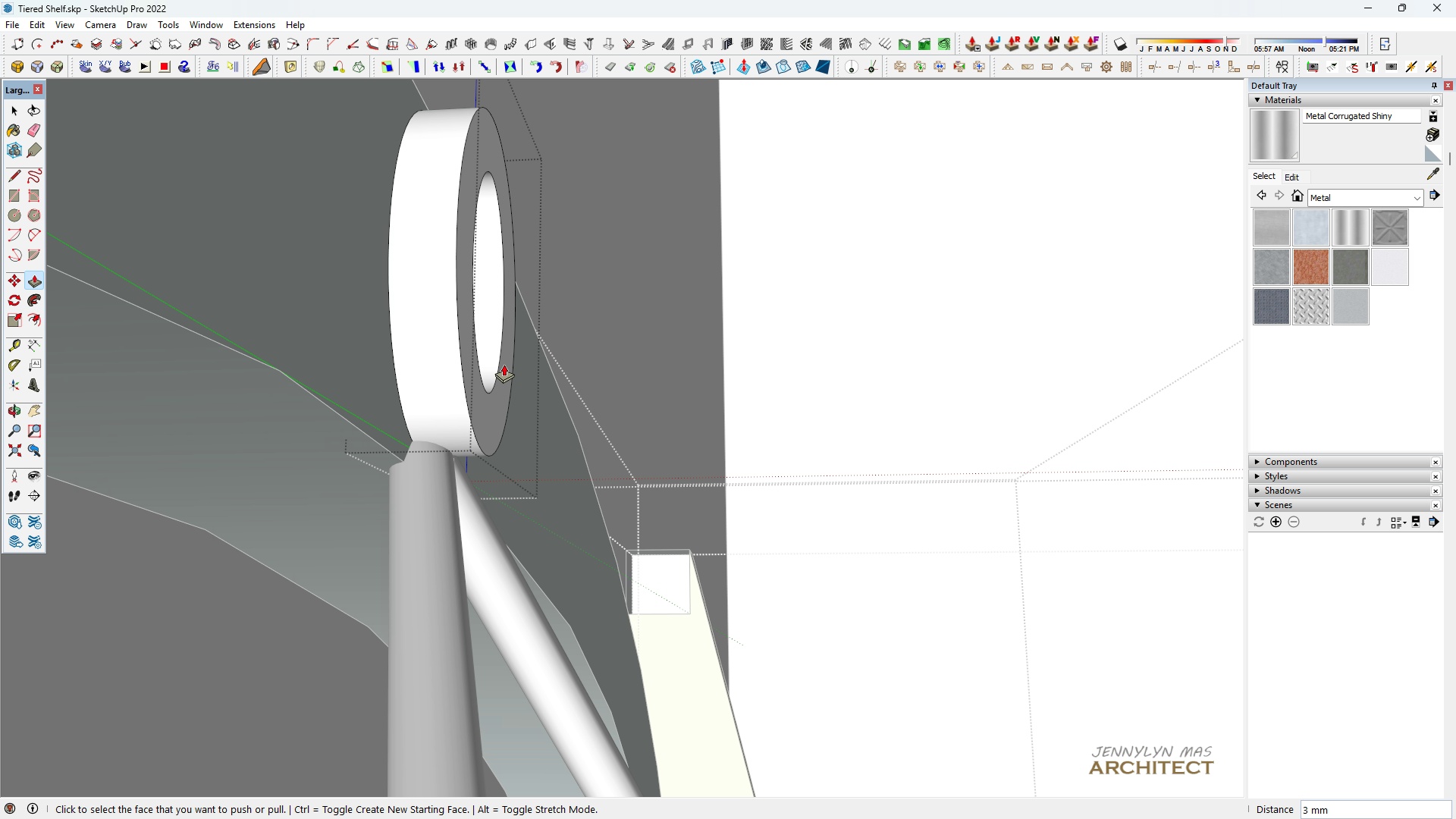 
key(Space)
 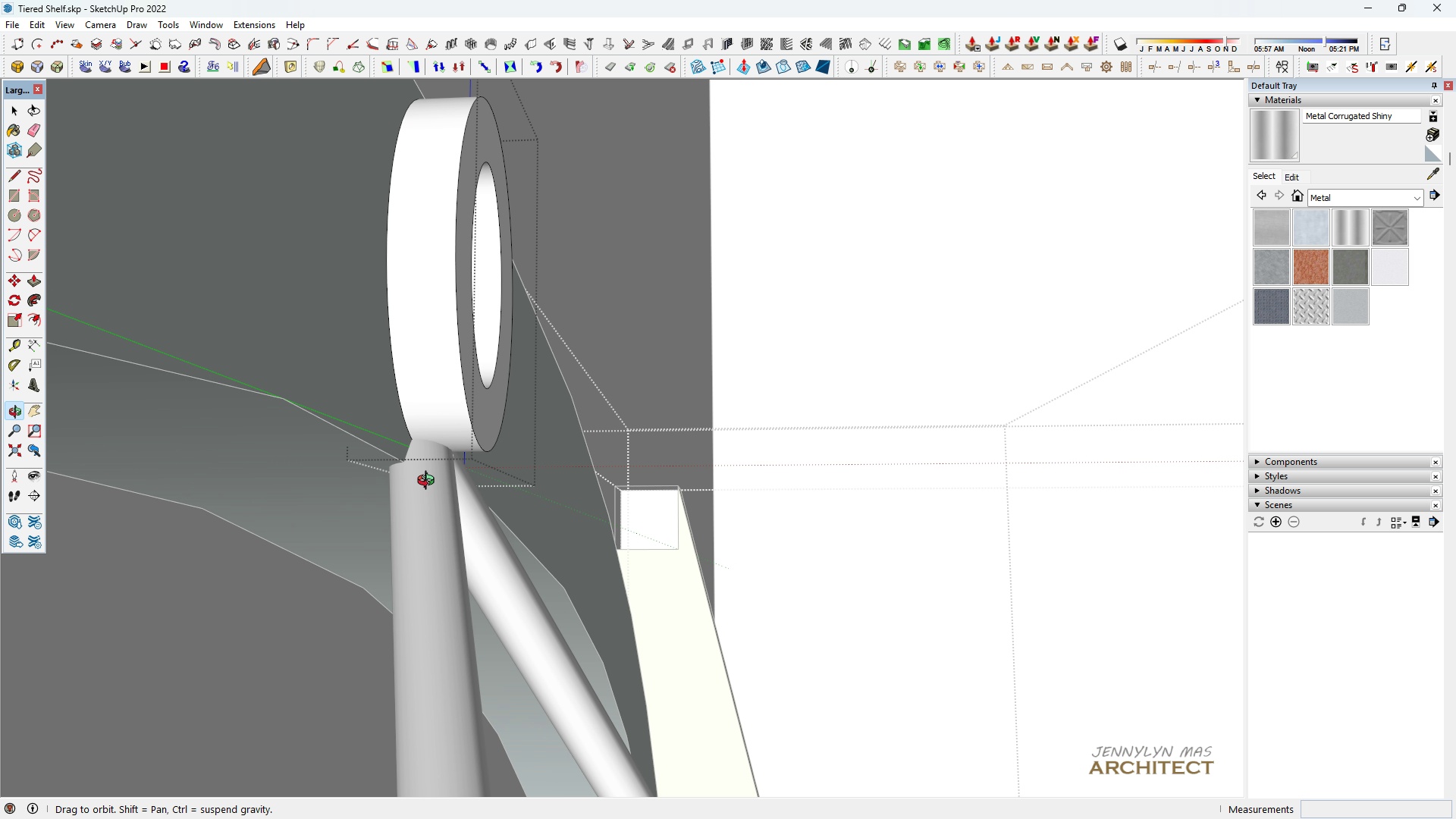 
scroll: coordinate [392, 479], scroll_direction: down, amount: 17.0
 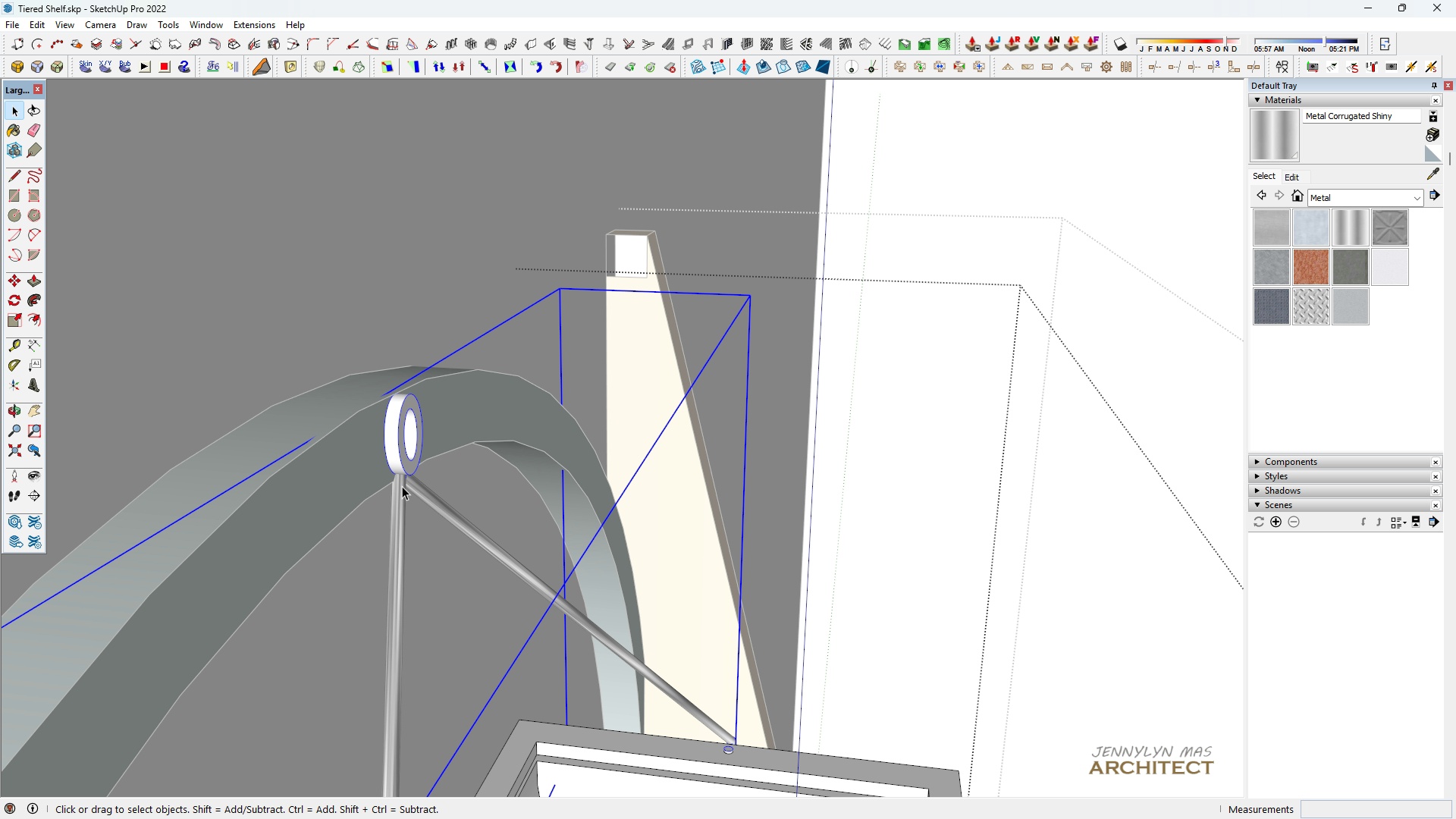 
key(Escape)
 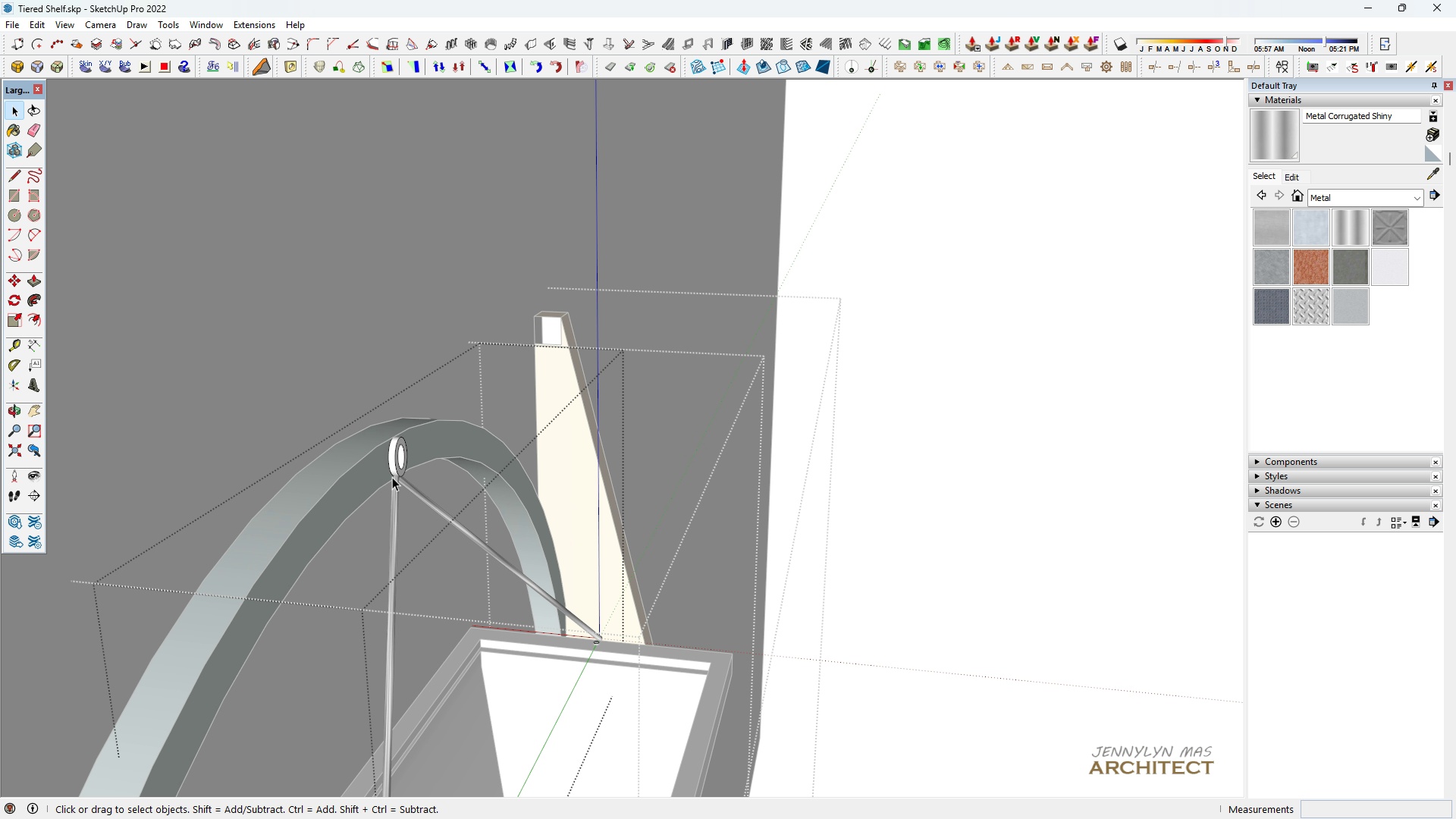 
key(Escape)
 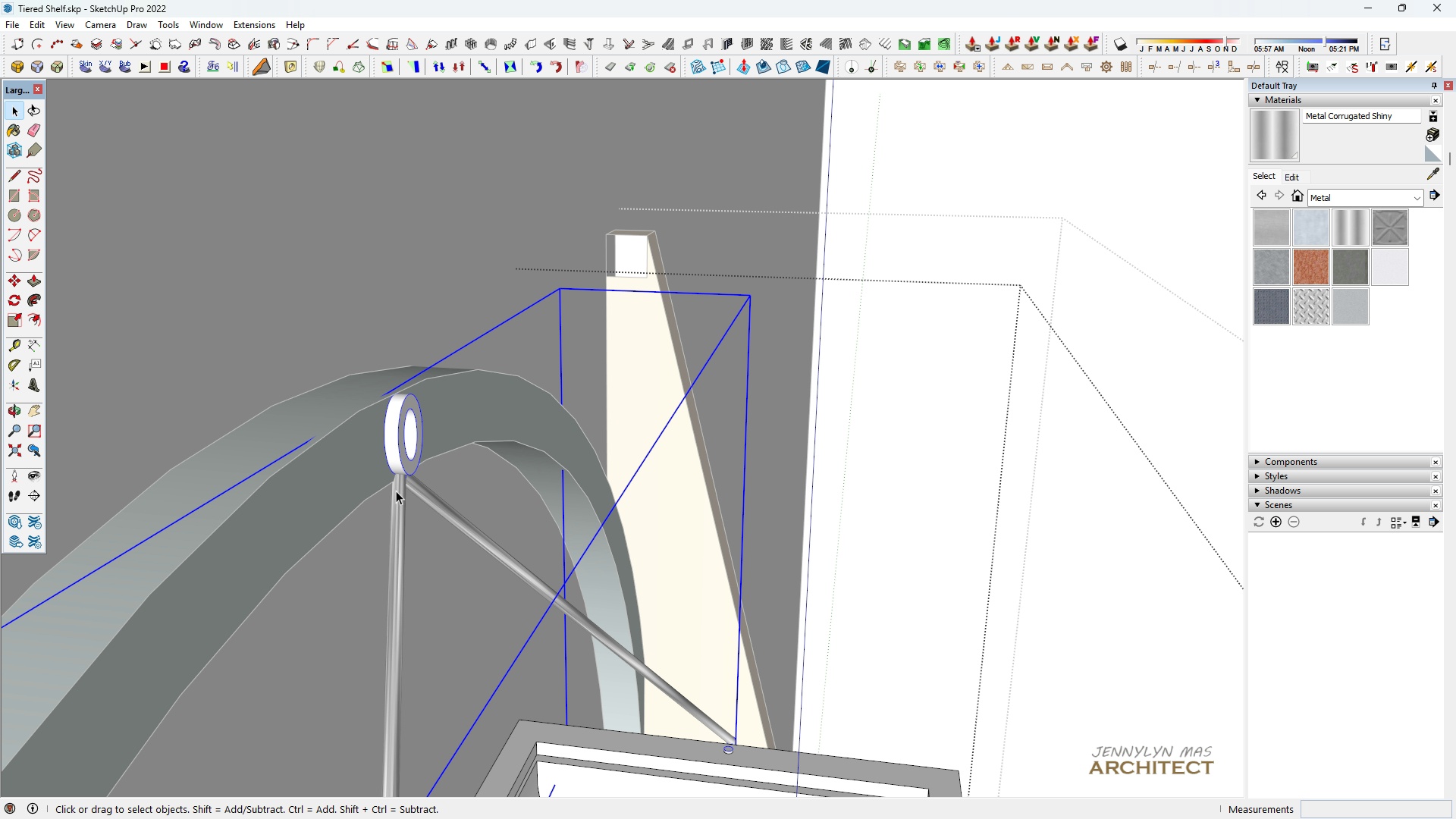 
left_click([396, 491])
 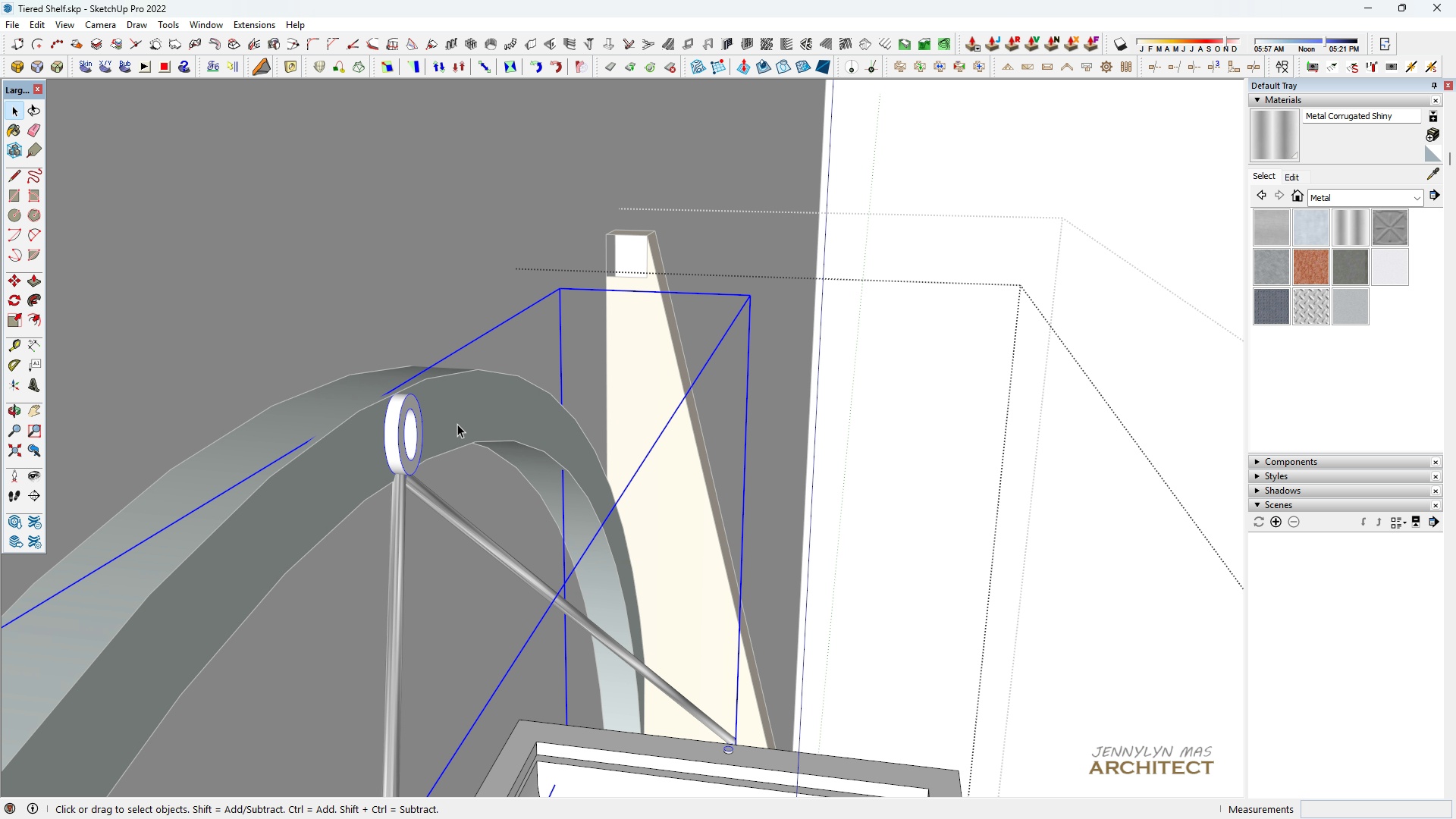 
scroll: coordinate [424, 604], scroll_direction: down, amount: 7.0
 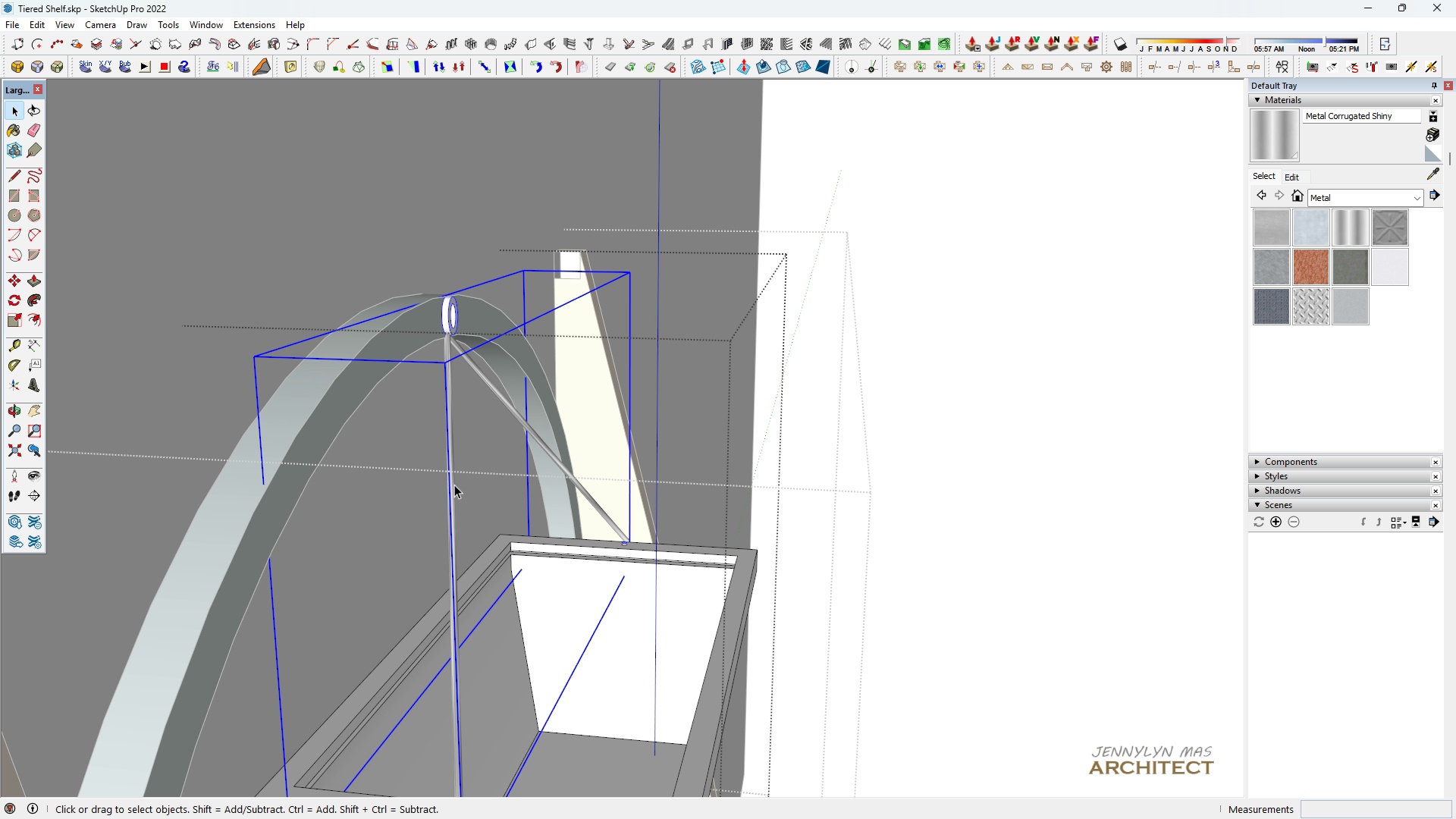 
left_click([450, 471])
 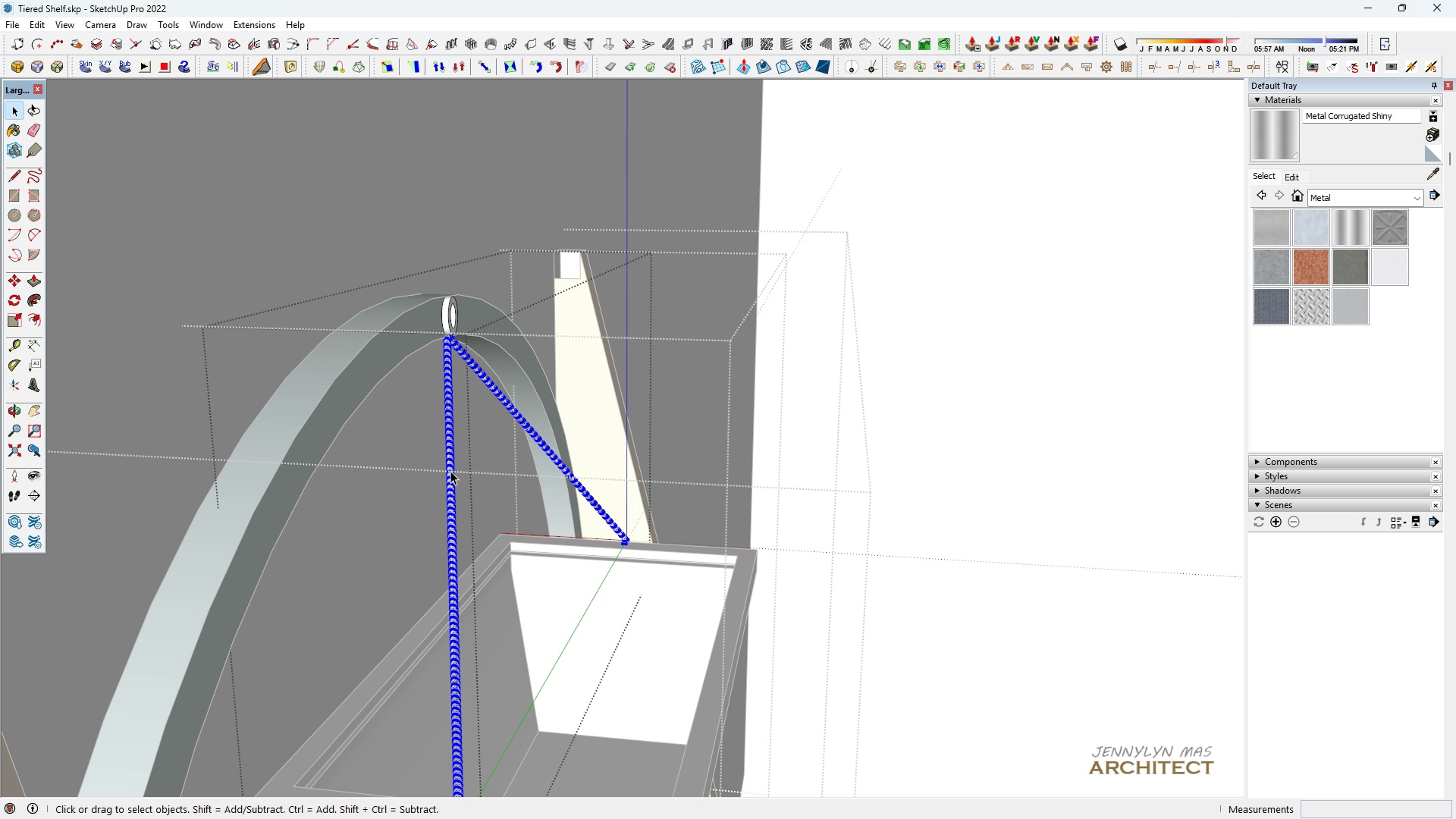 
triple_click([450, 471])
 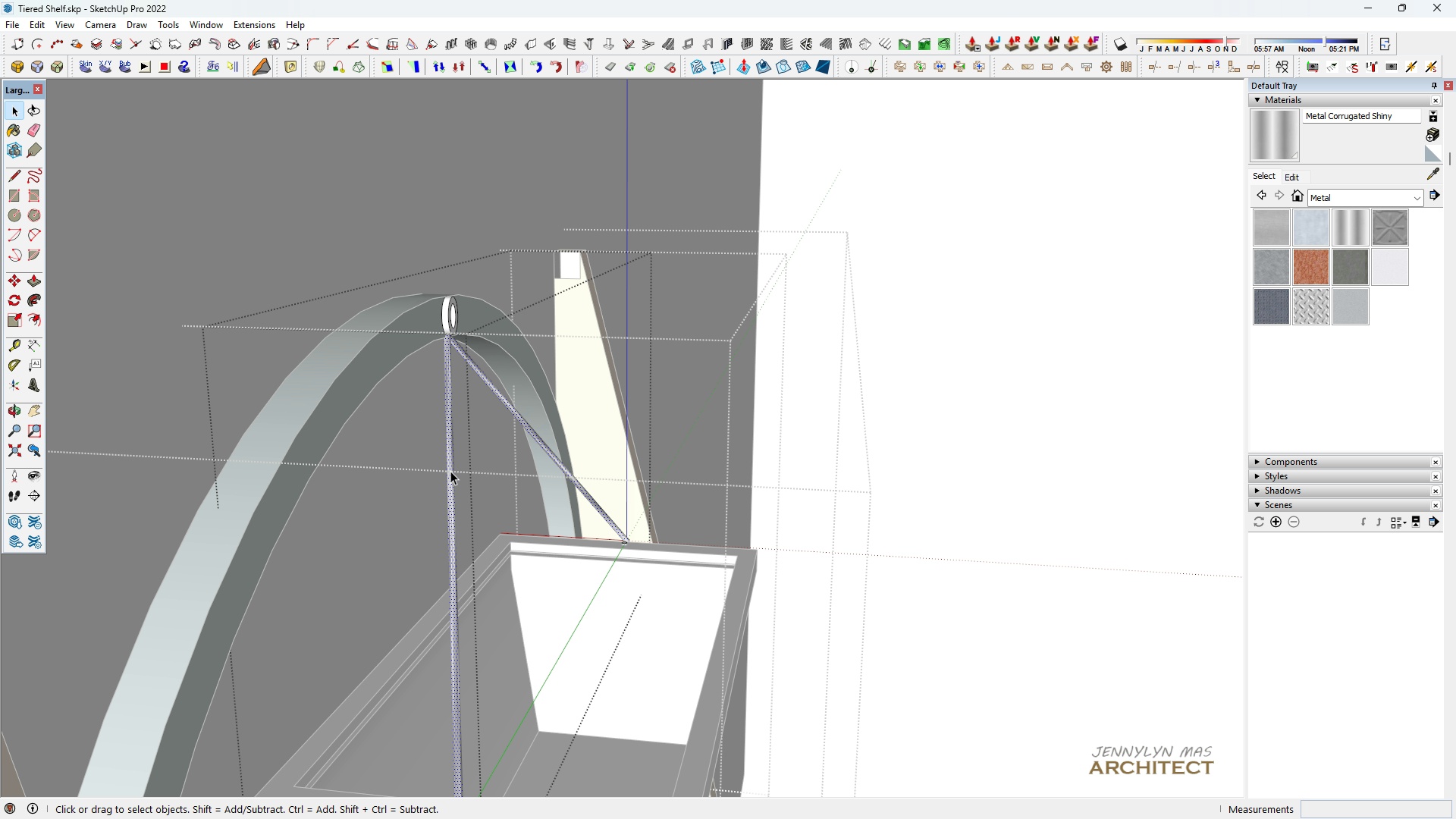 
double_click([450, 471])
 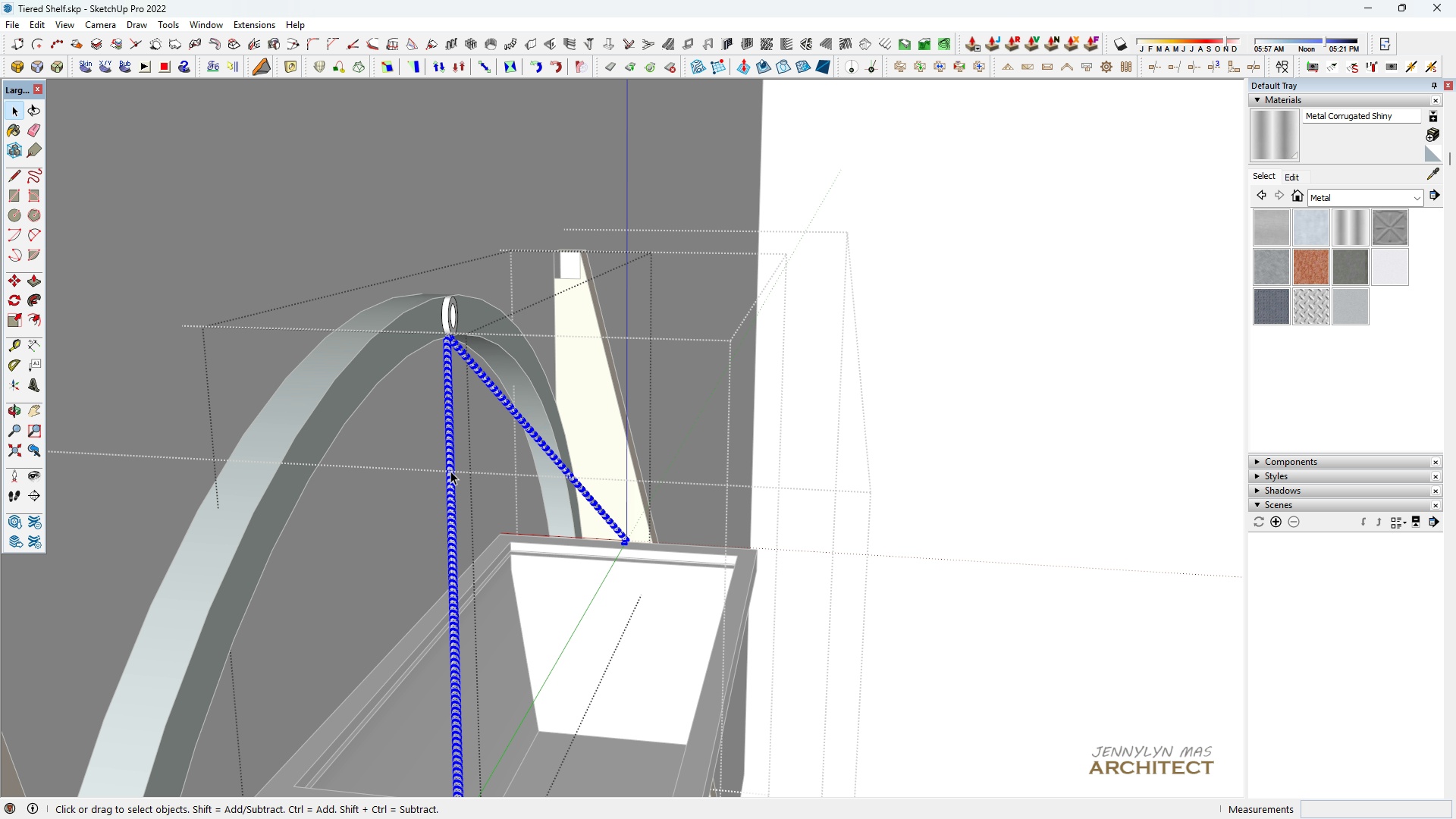 
triple_click([450, 471])
 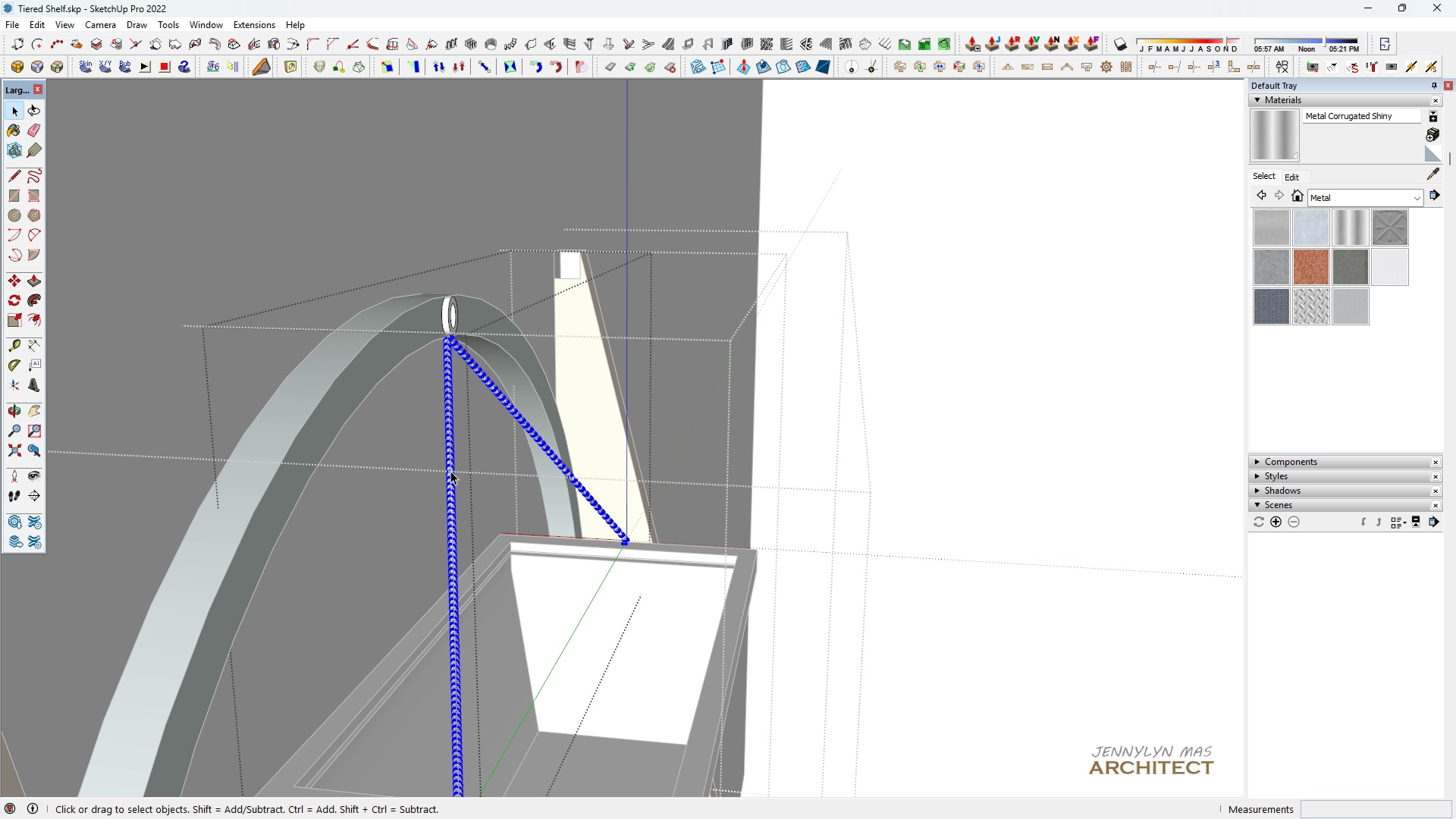 
triple_click([450, 471])
 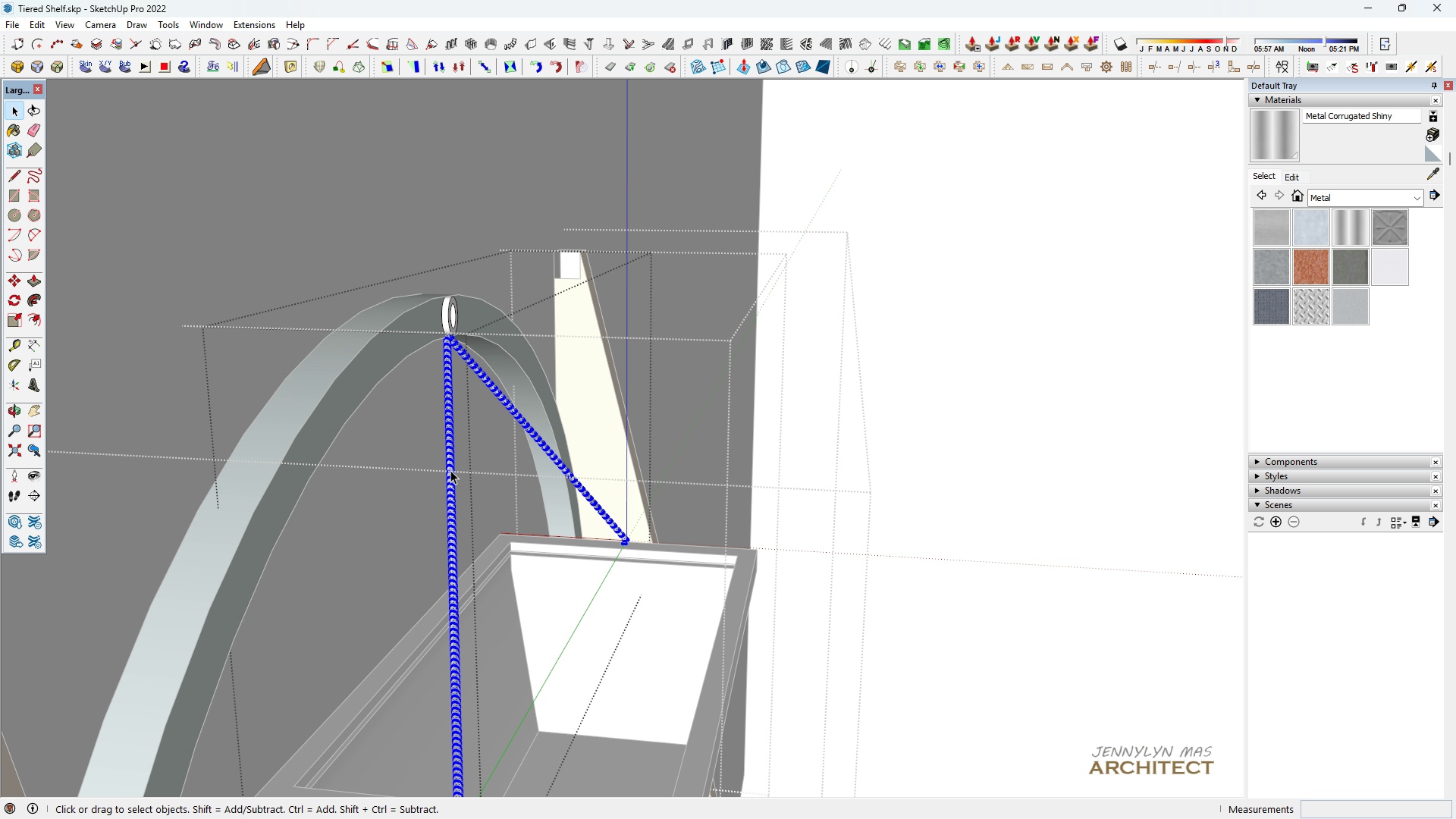 
triple_click([450, 471])
 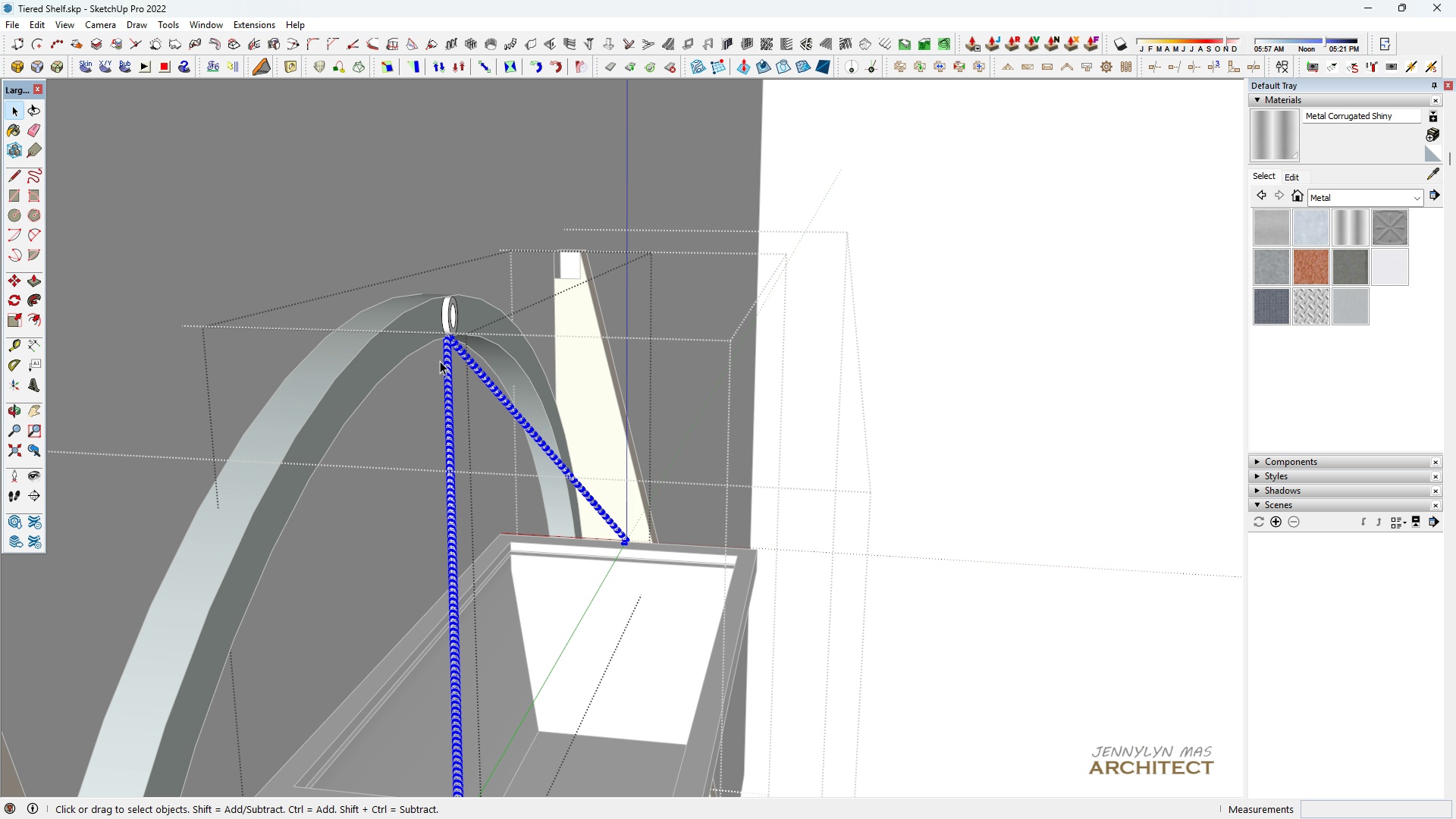 
type( hh m)
 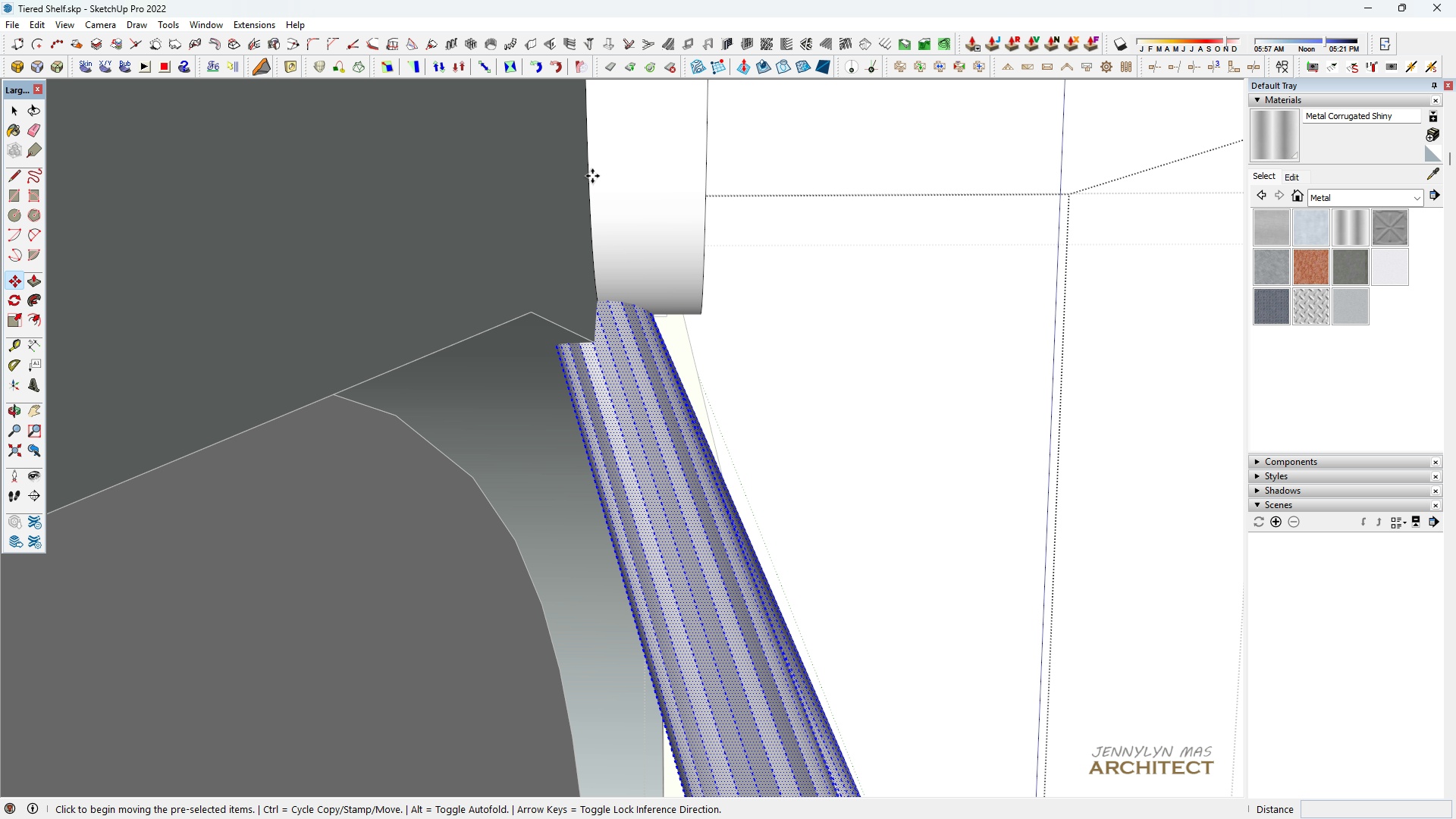 
scroll: coordinate [432, 332], scroll_direction: up, amount: 16.0
 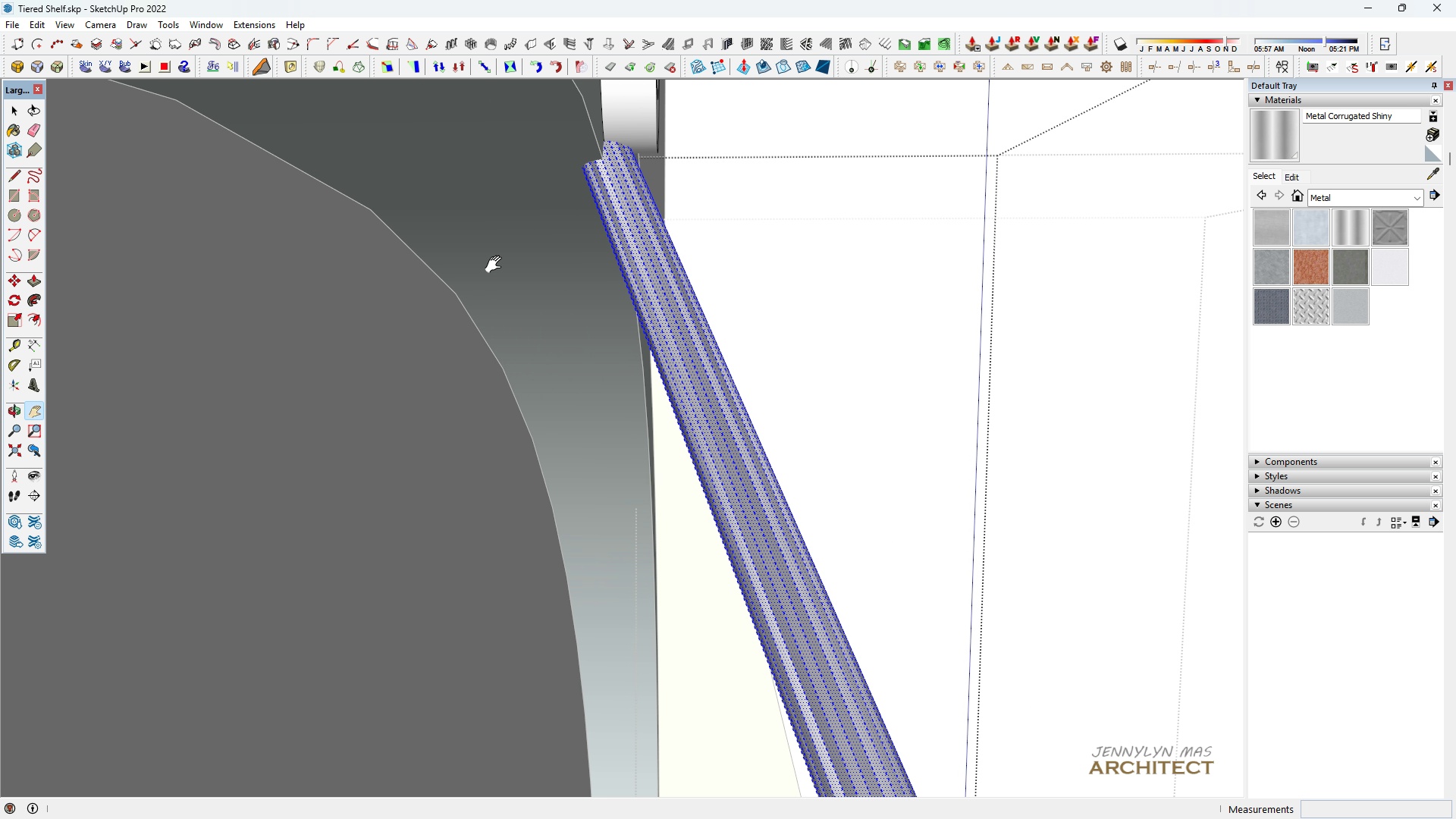 
left_click_drag(start_coordinate=[544, 144], to_coordinate=[524, 259])
 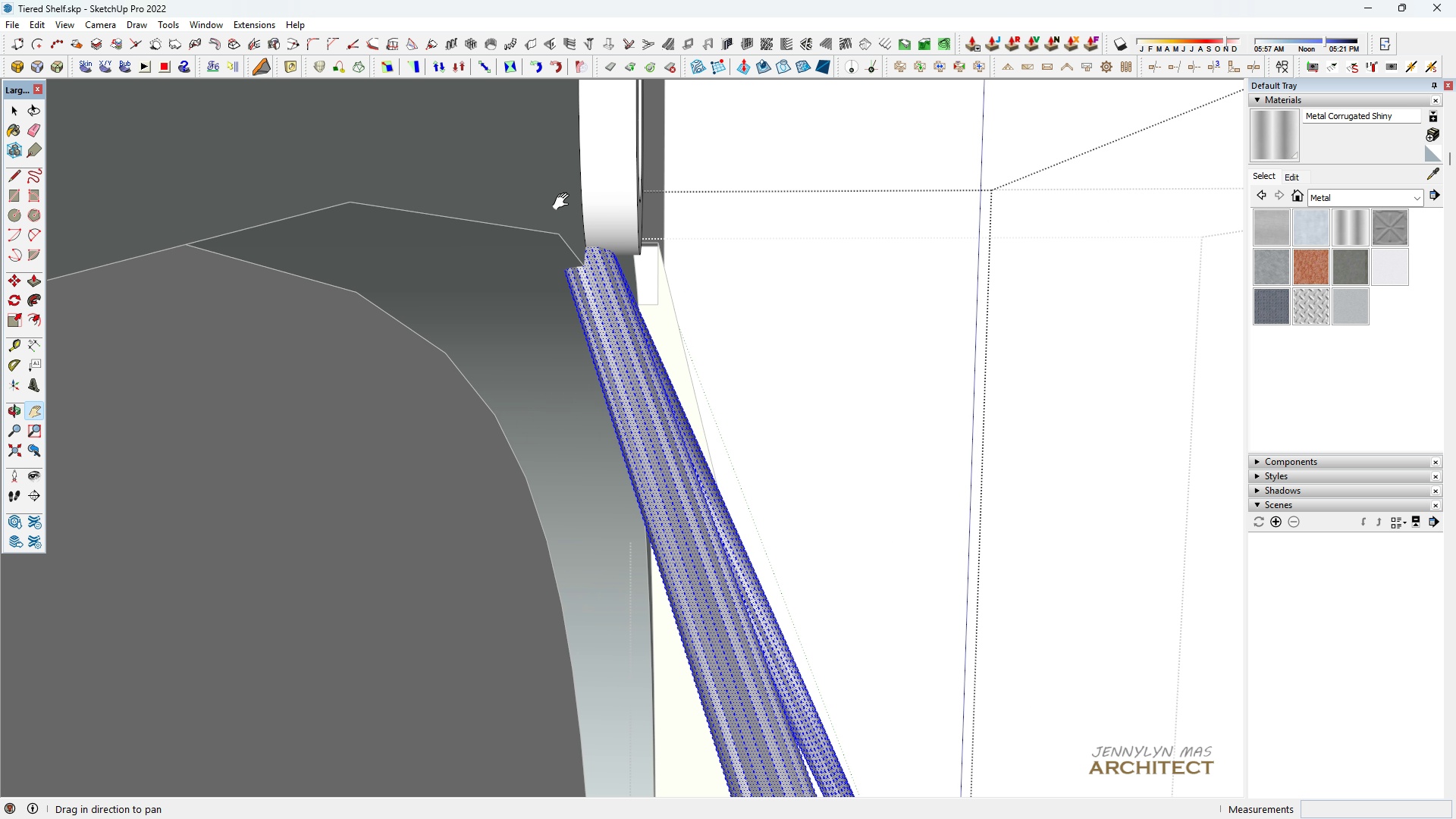 
scroll: coordinate [585, 180], scroll_direction: up, amount: 8.0
 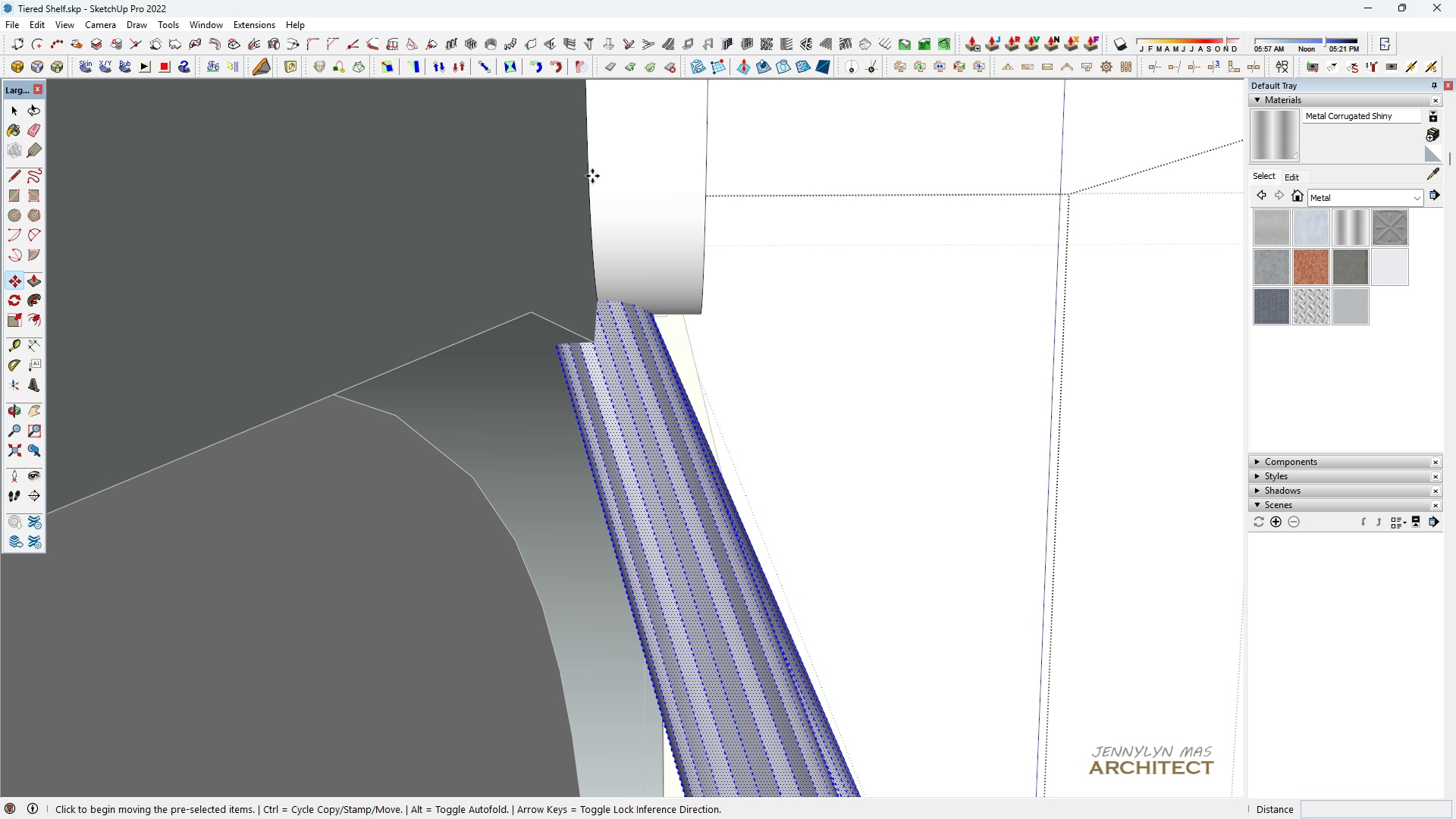 
left_click([592, 176])
 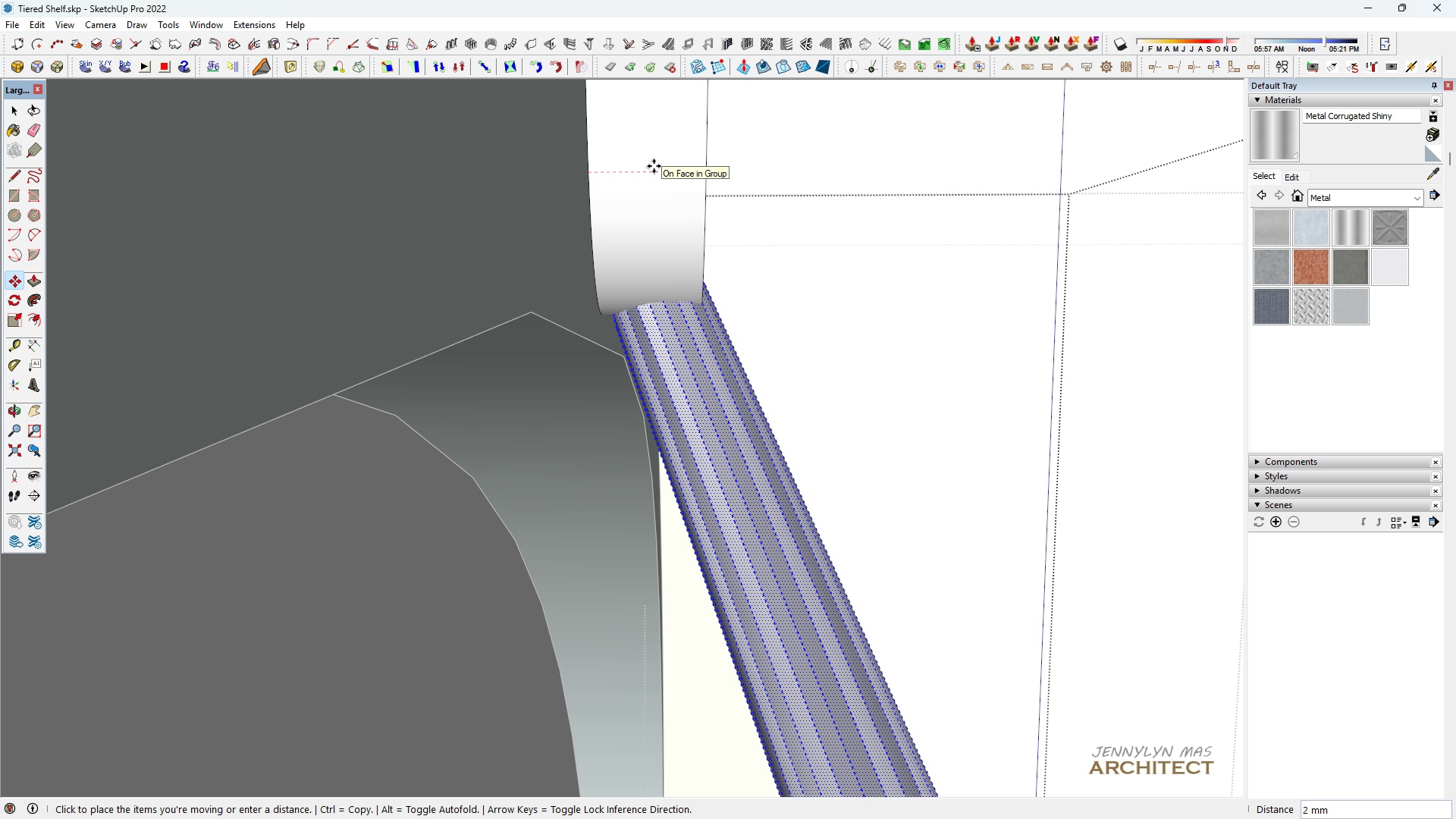 
key(1)
 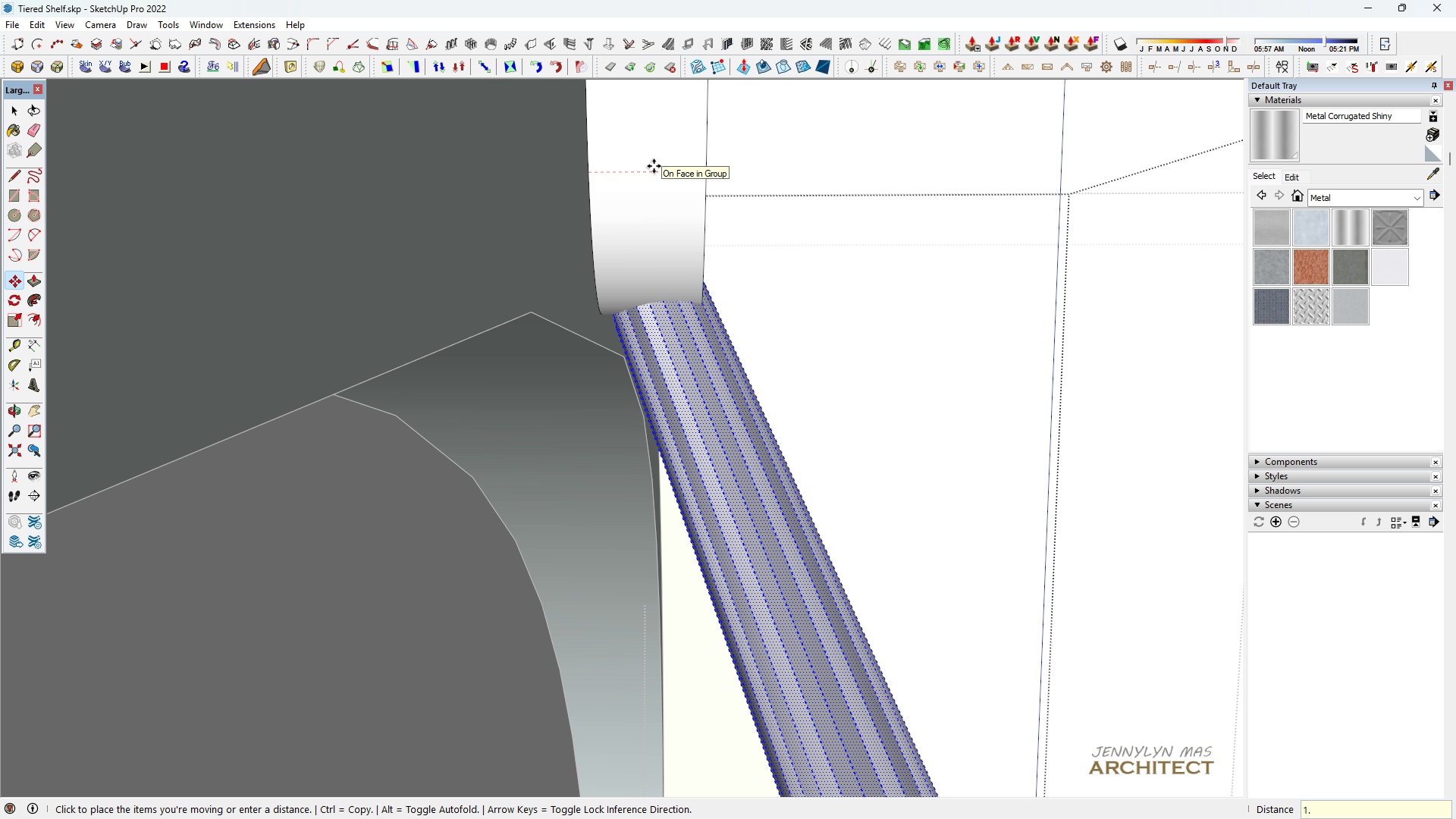 
key(Period)
 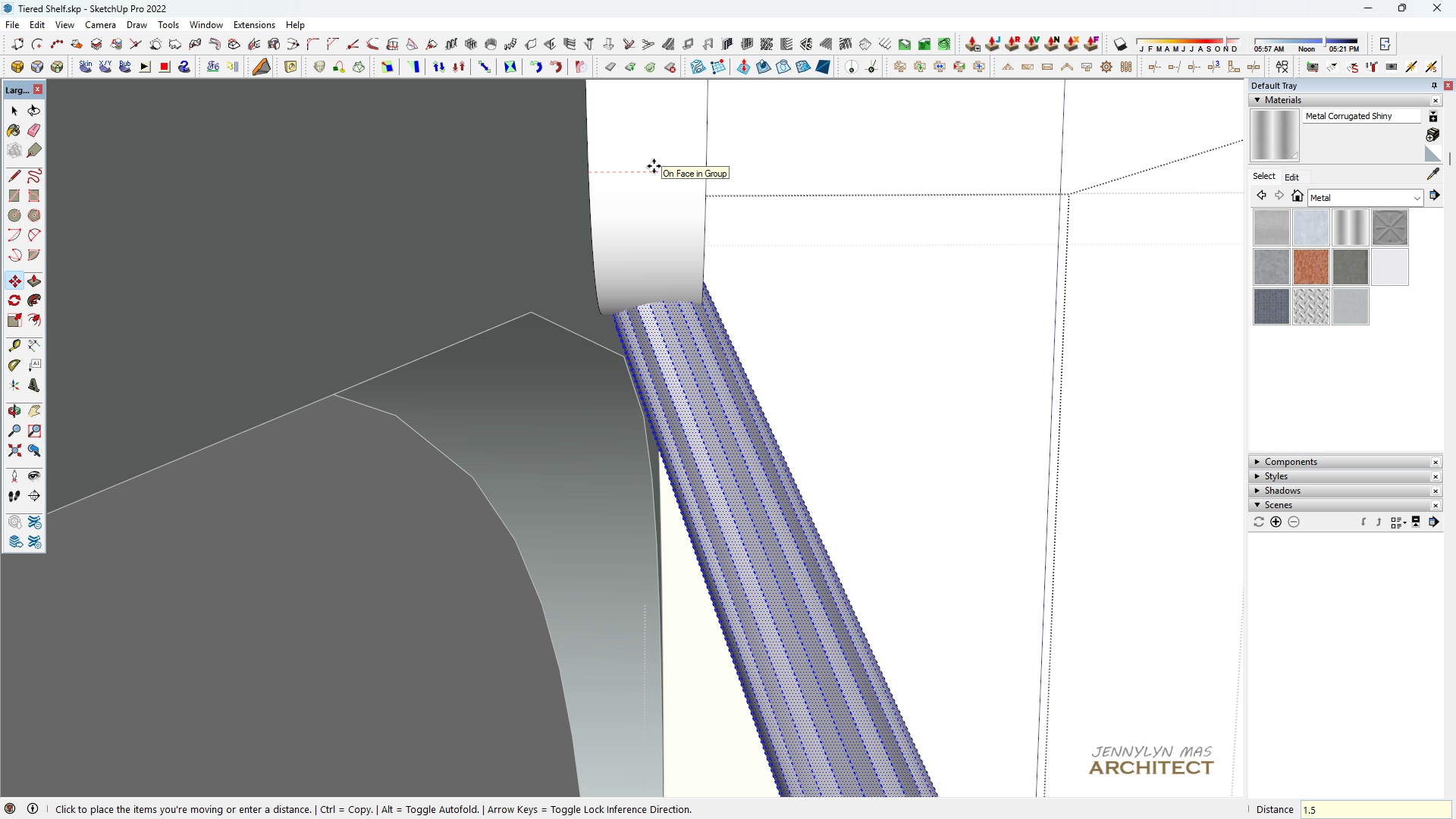 
key(5)
 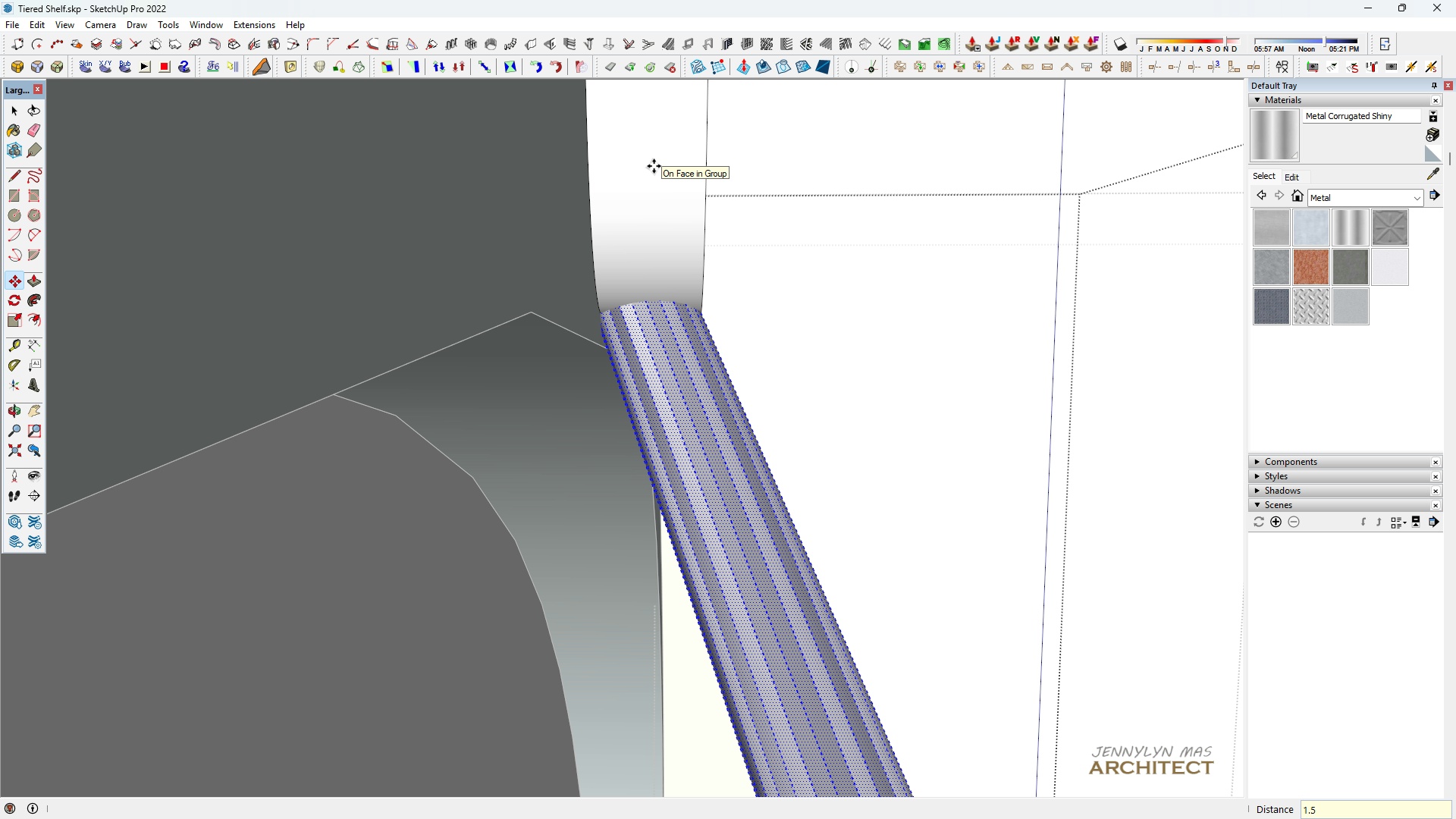 
key(Enter)
 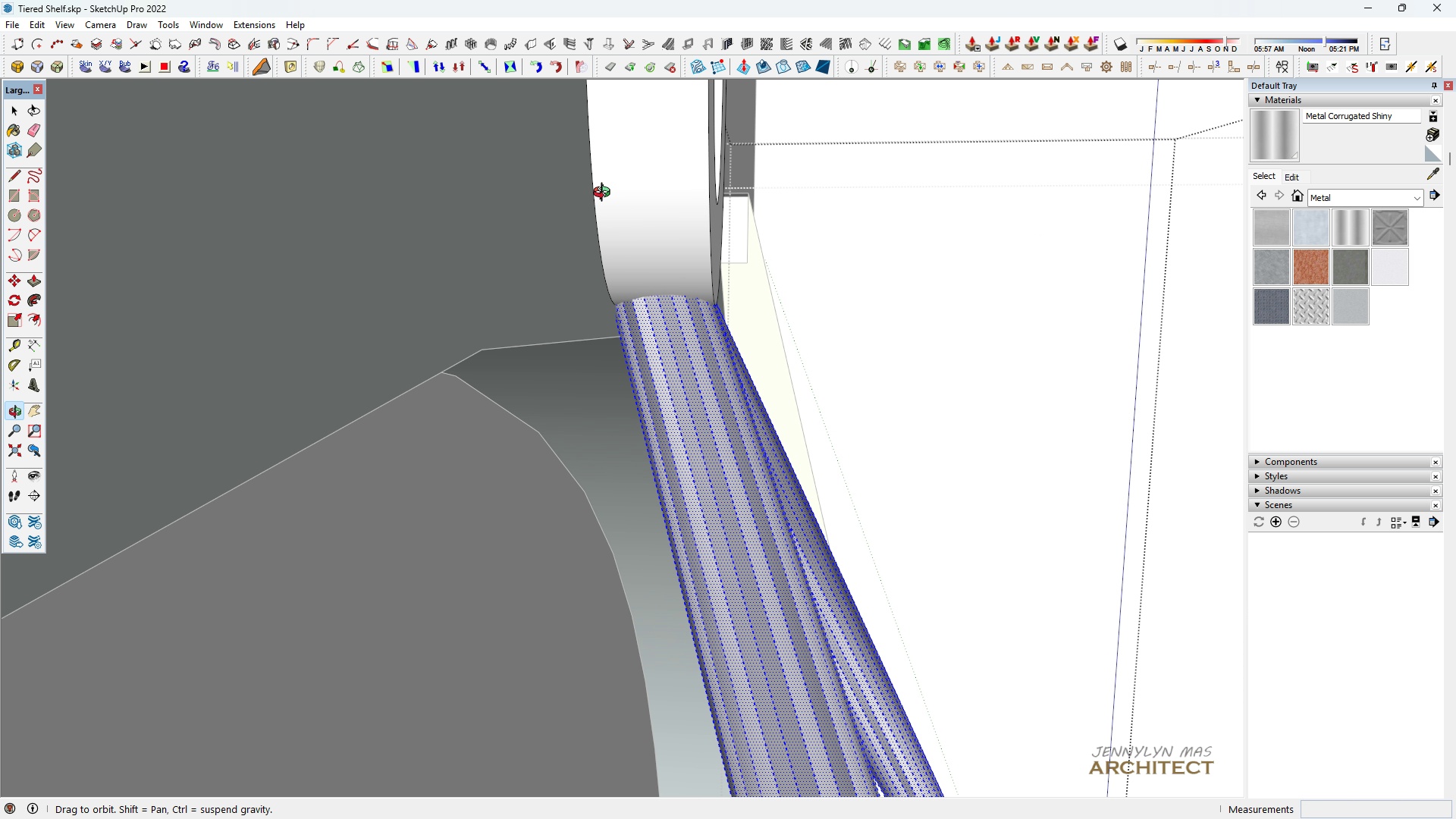 
scroll: coordinate [482, 236], scroll_direction: down, amount: 32.0
 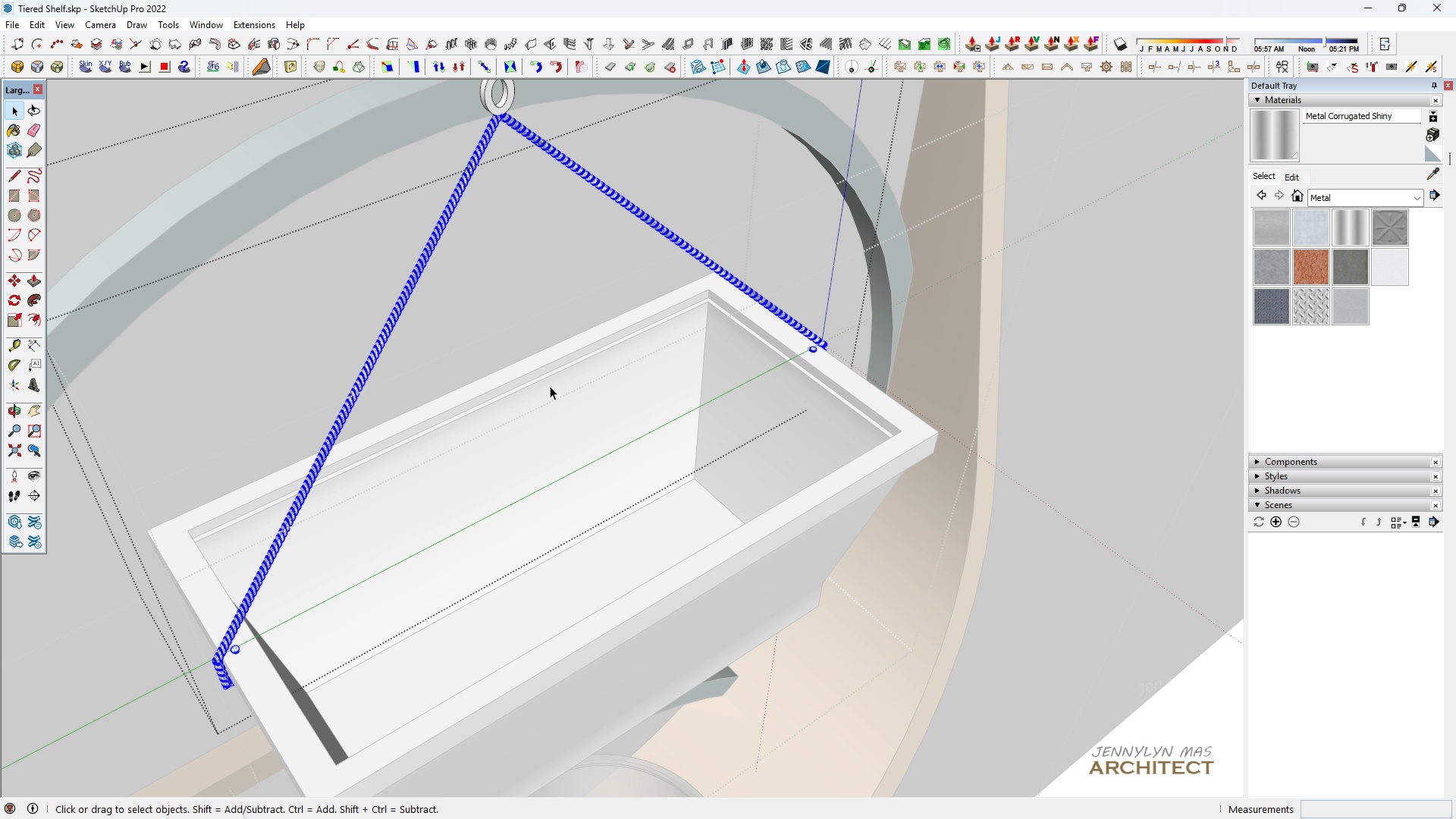 
type( hhh )
 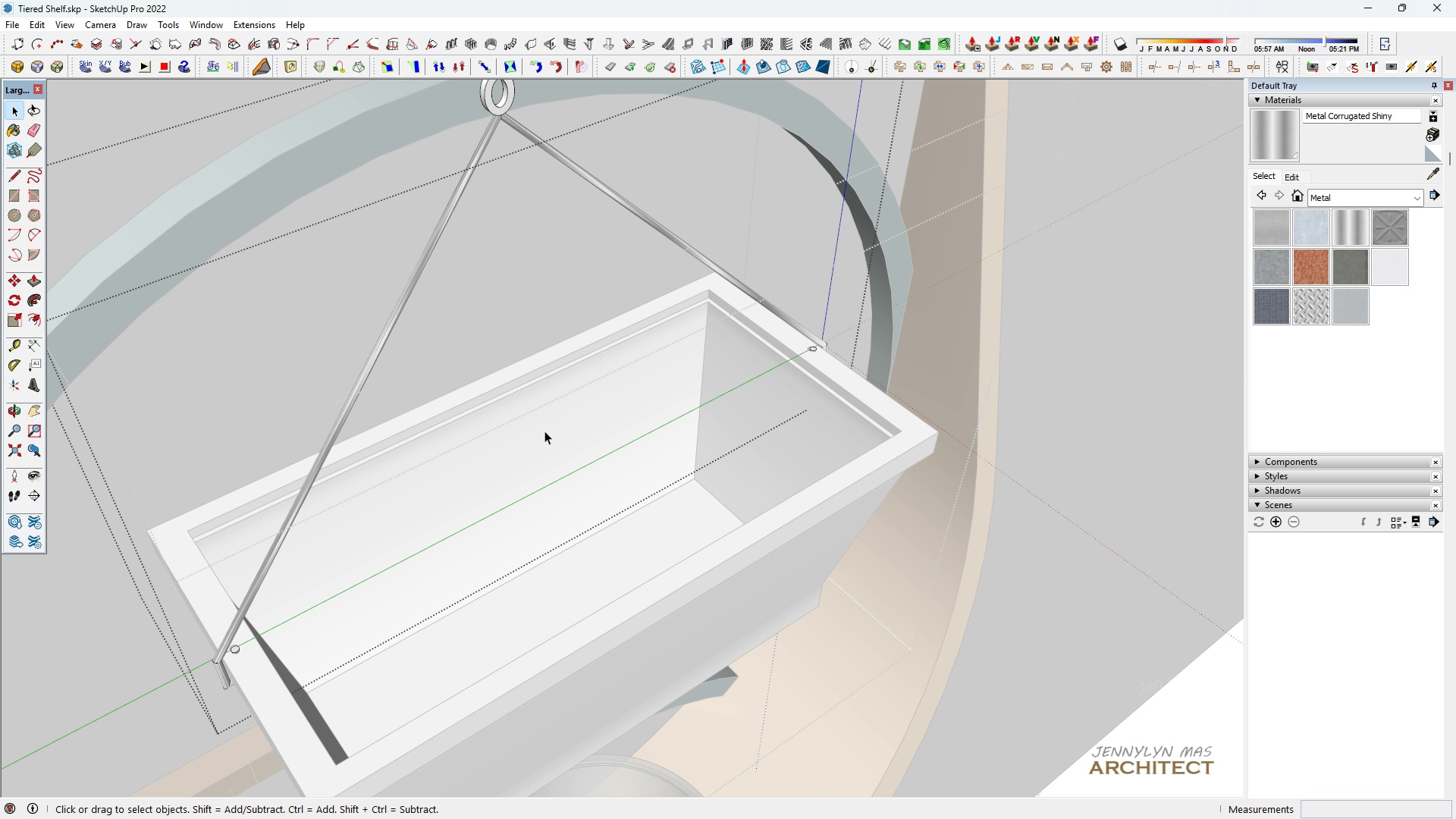 
left_click_drag(start_coordinate=[524, 456], to_coordinate=[532, 341])
 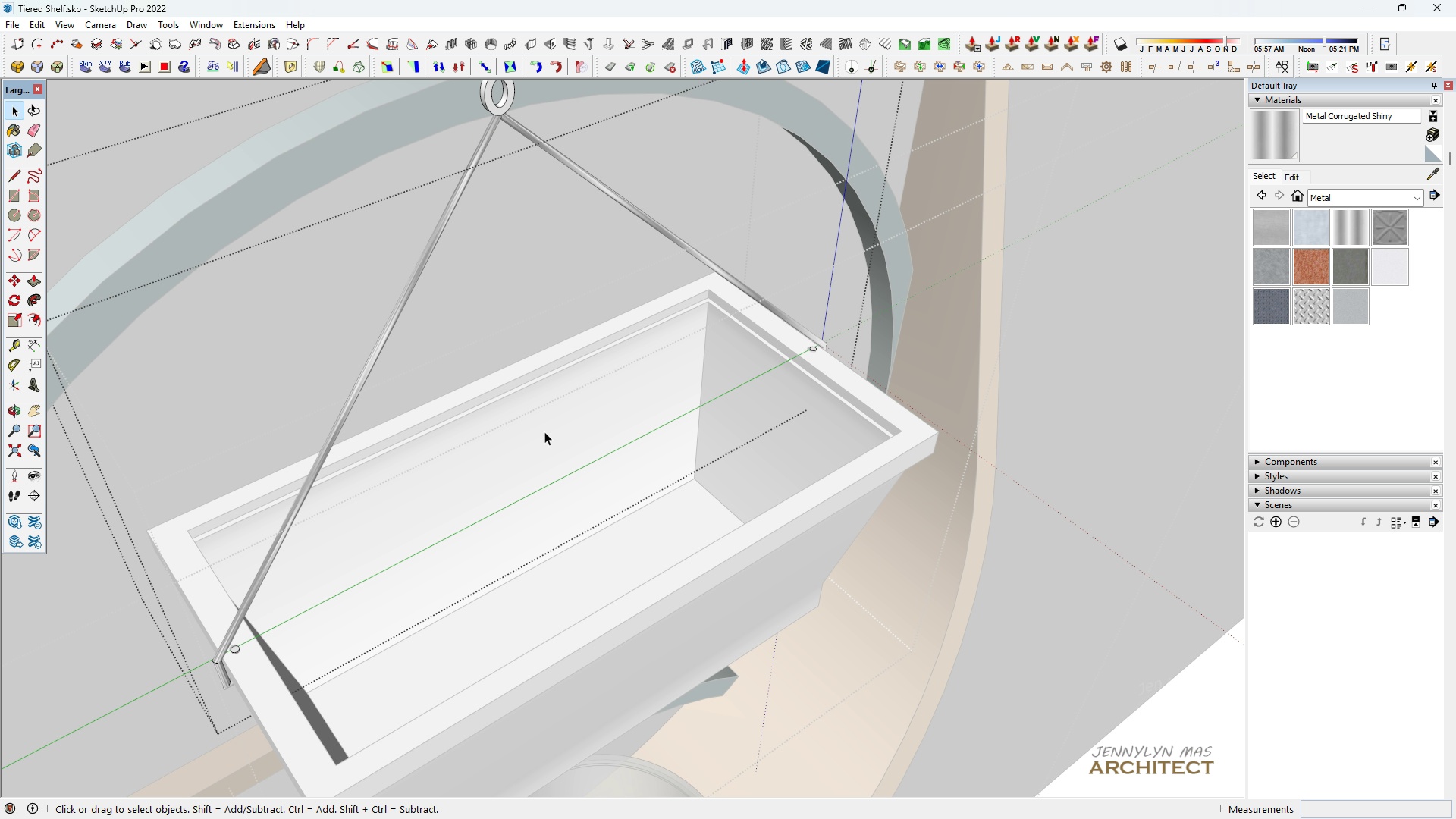 
double_click([544, 431])
 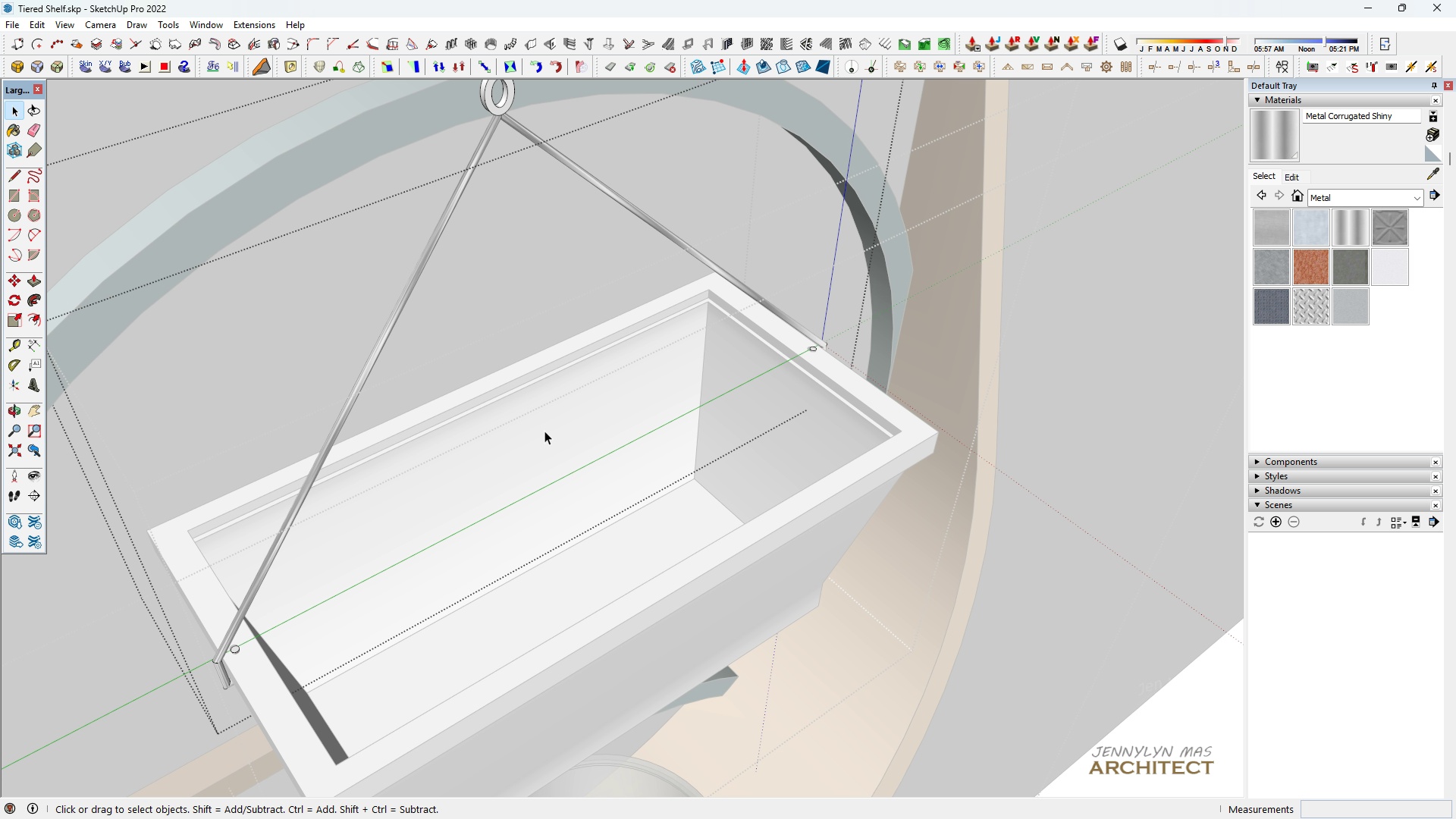 
scroll: coordinate [544, 431], scroll_direction: down, amount: 5.0
 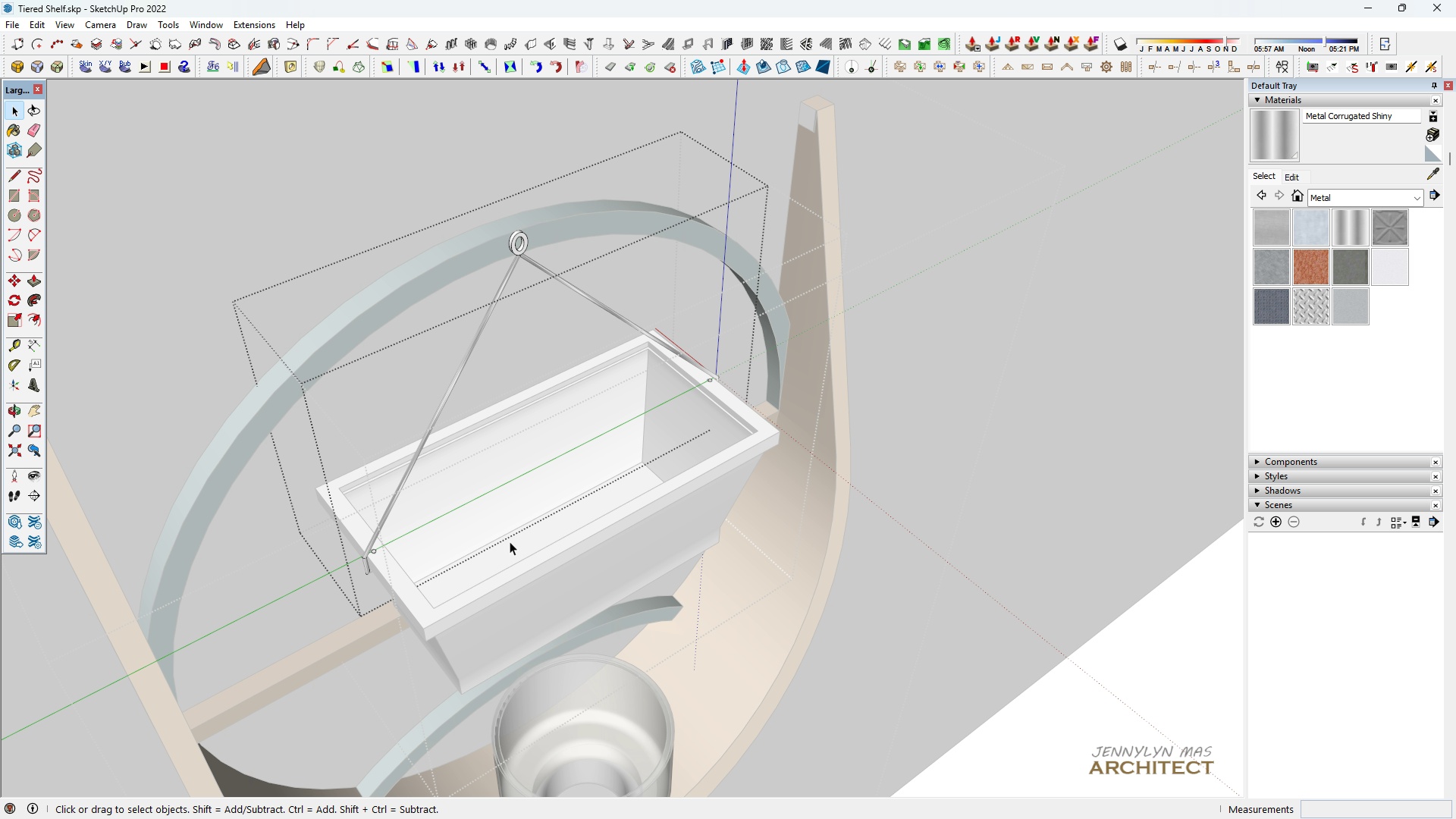 
key(Escape)
 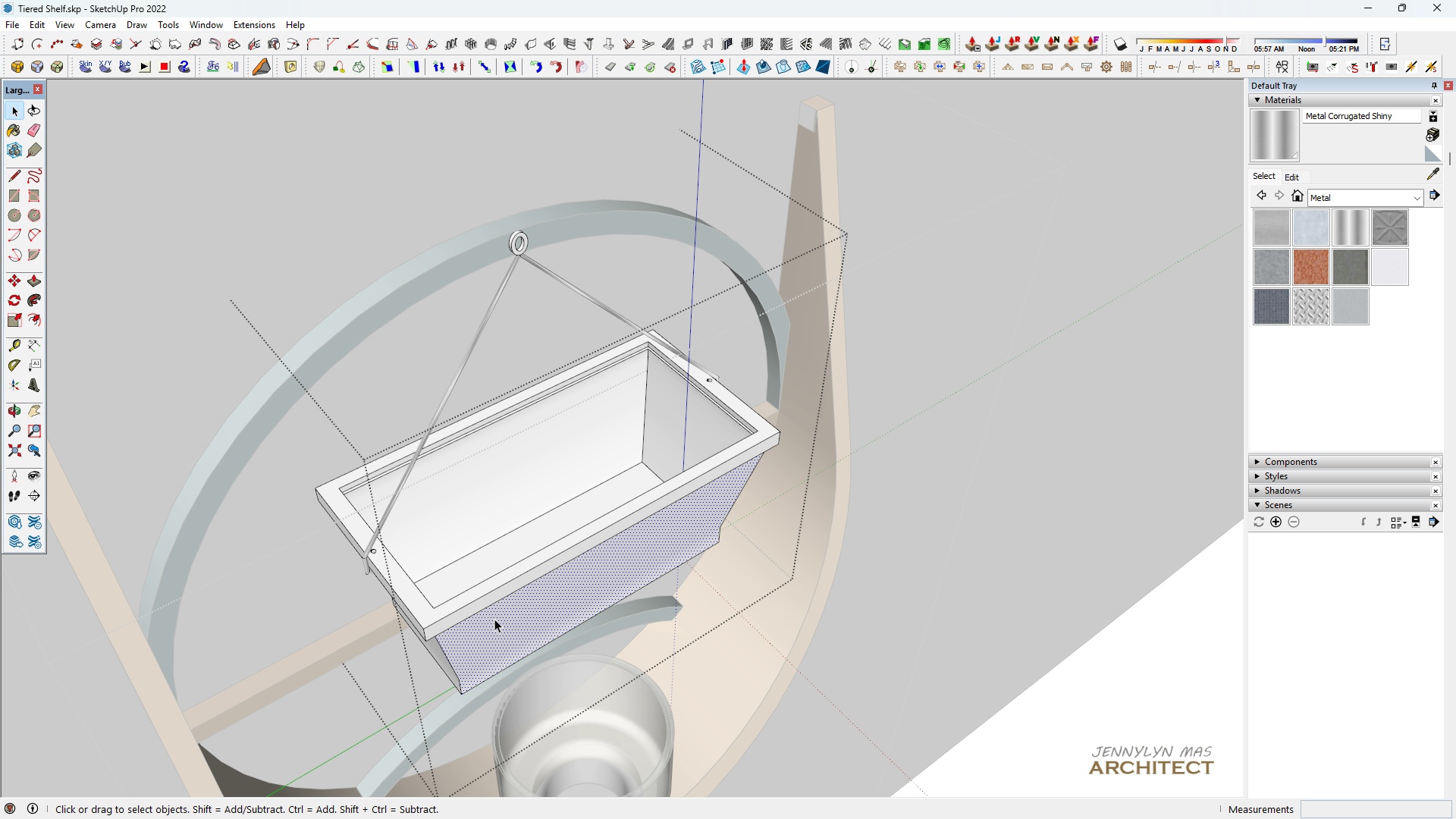 
scroll: coordinate [492, 619], scroll_direction: up, amount: 3.0
 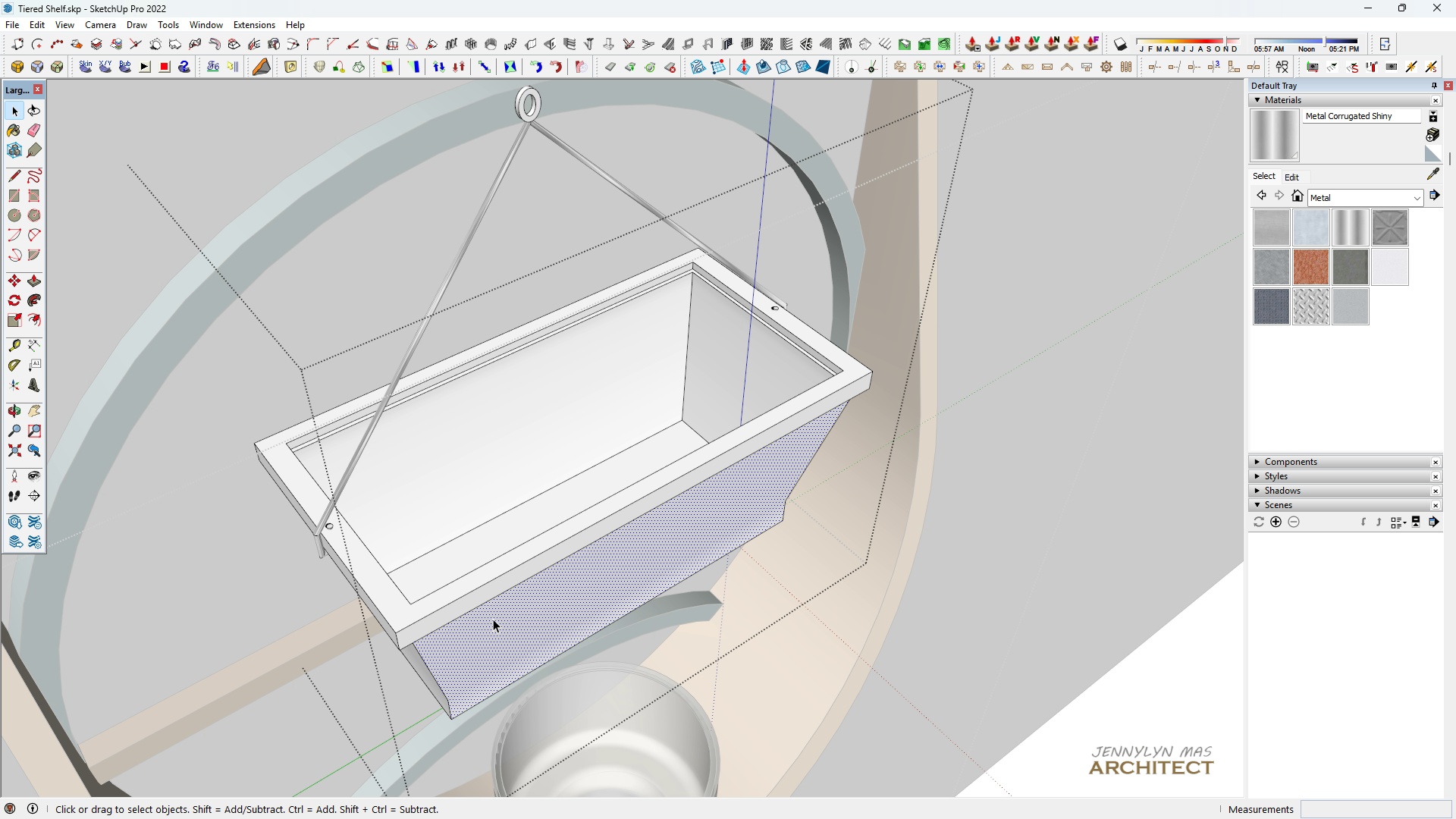 
double_click([493, 619])
 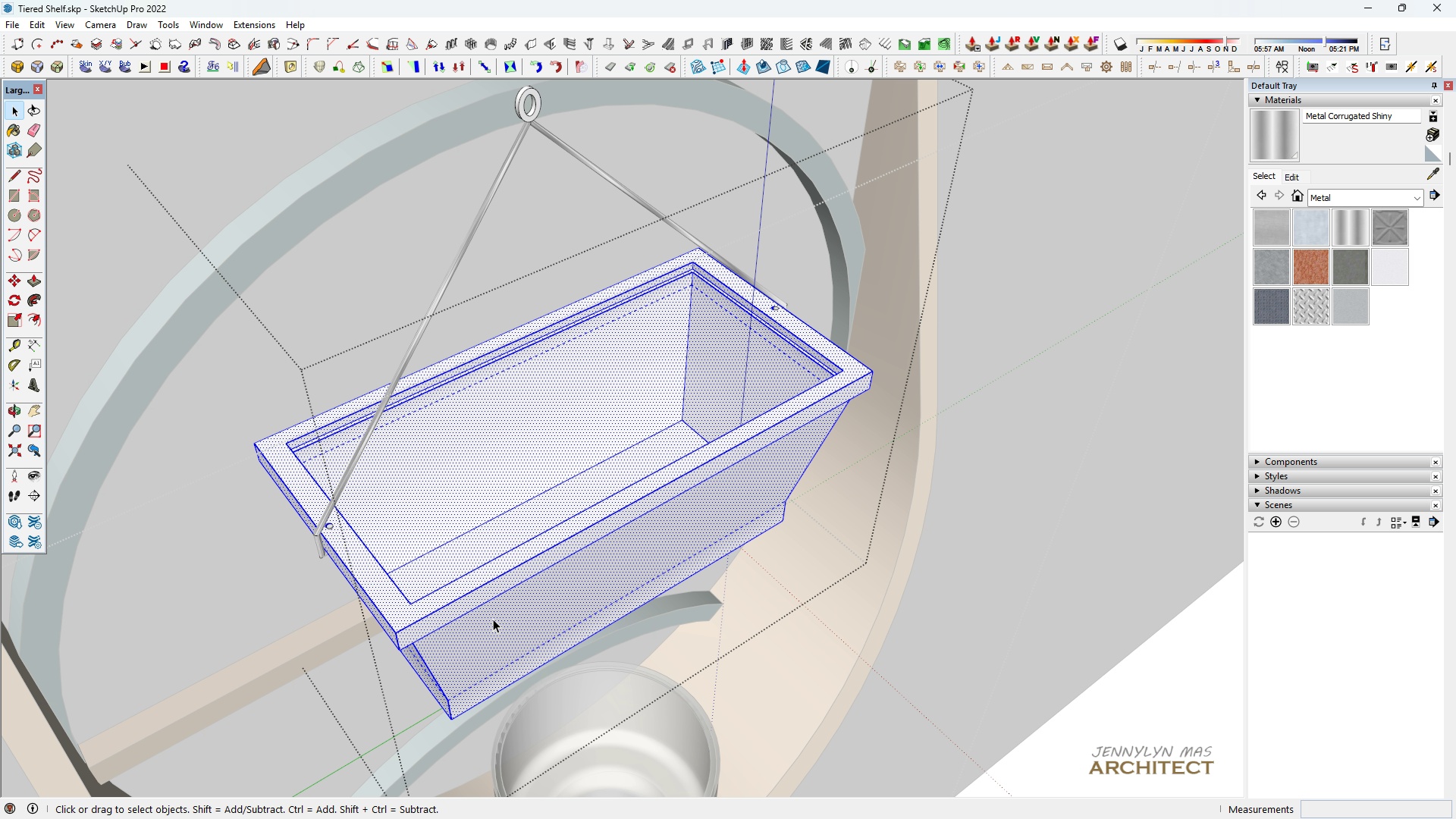 
triple_click([493, 619])
 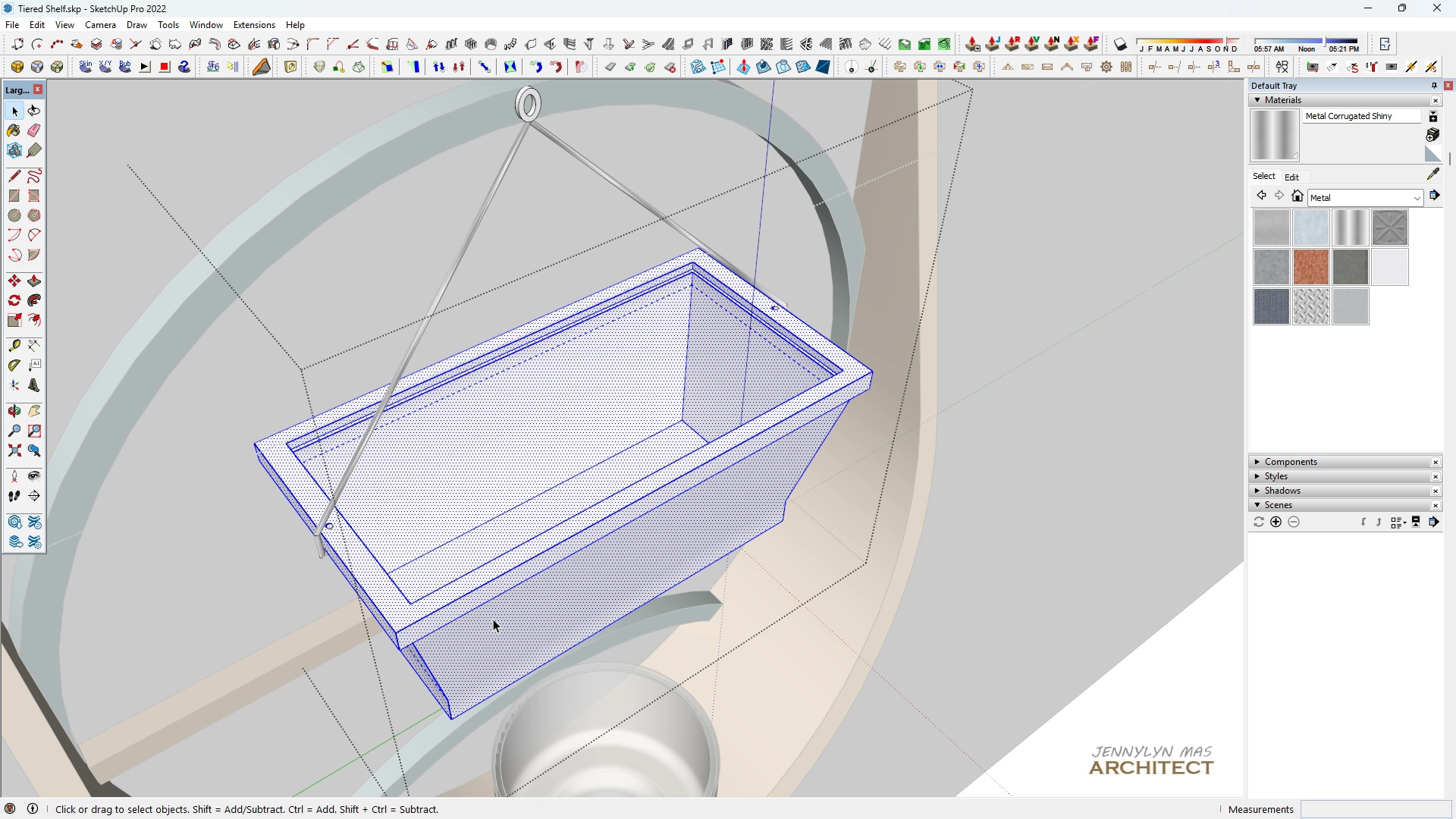 
triple_click([493, 619])
 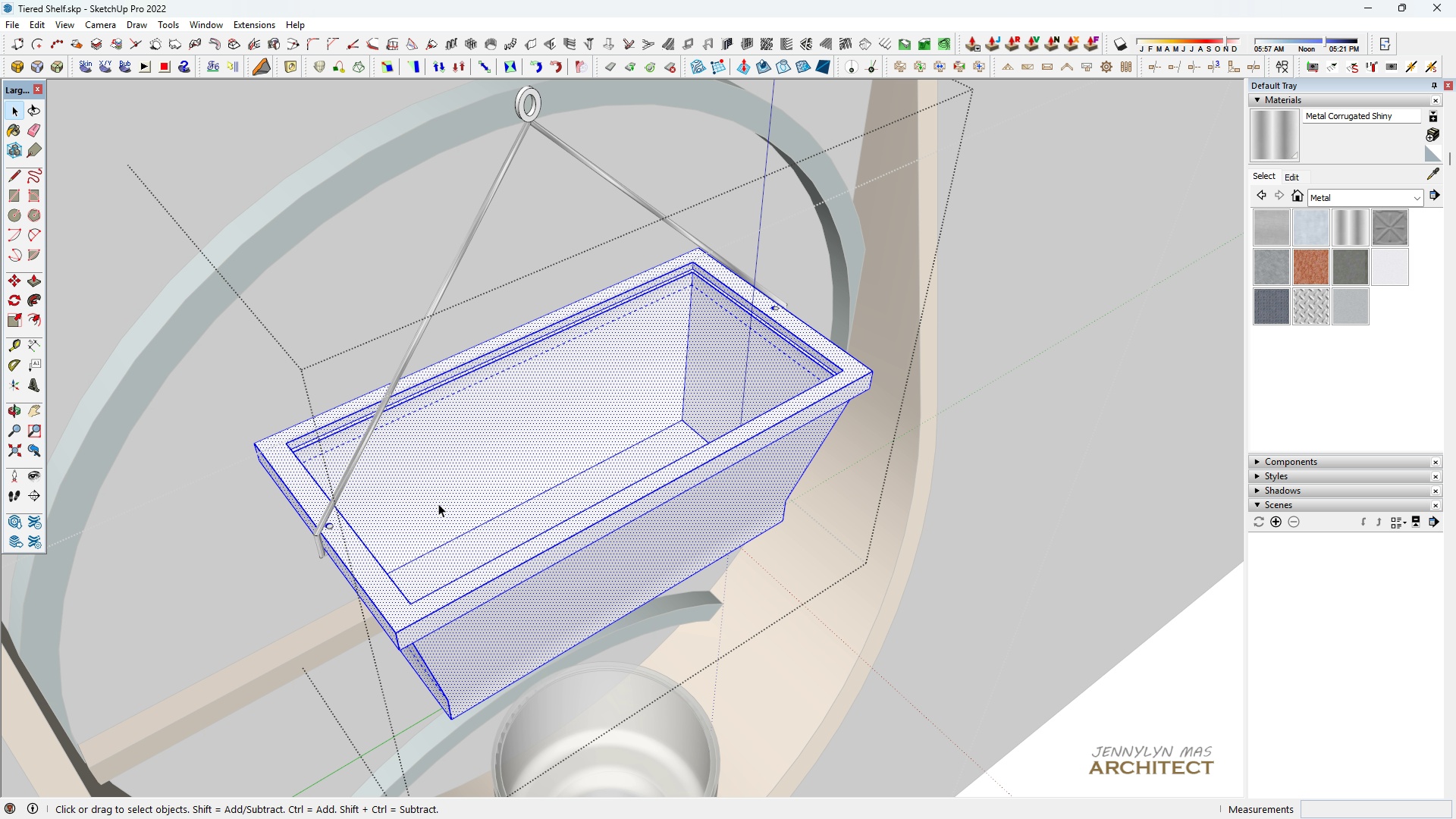 
scroll: coordinate [450, 541], scroll_direction: up, amount: 3.0
 